 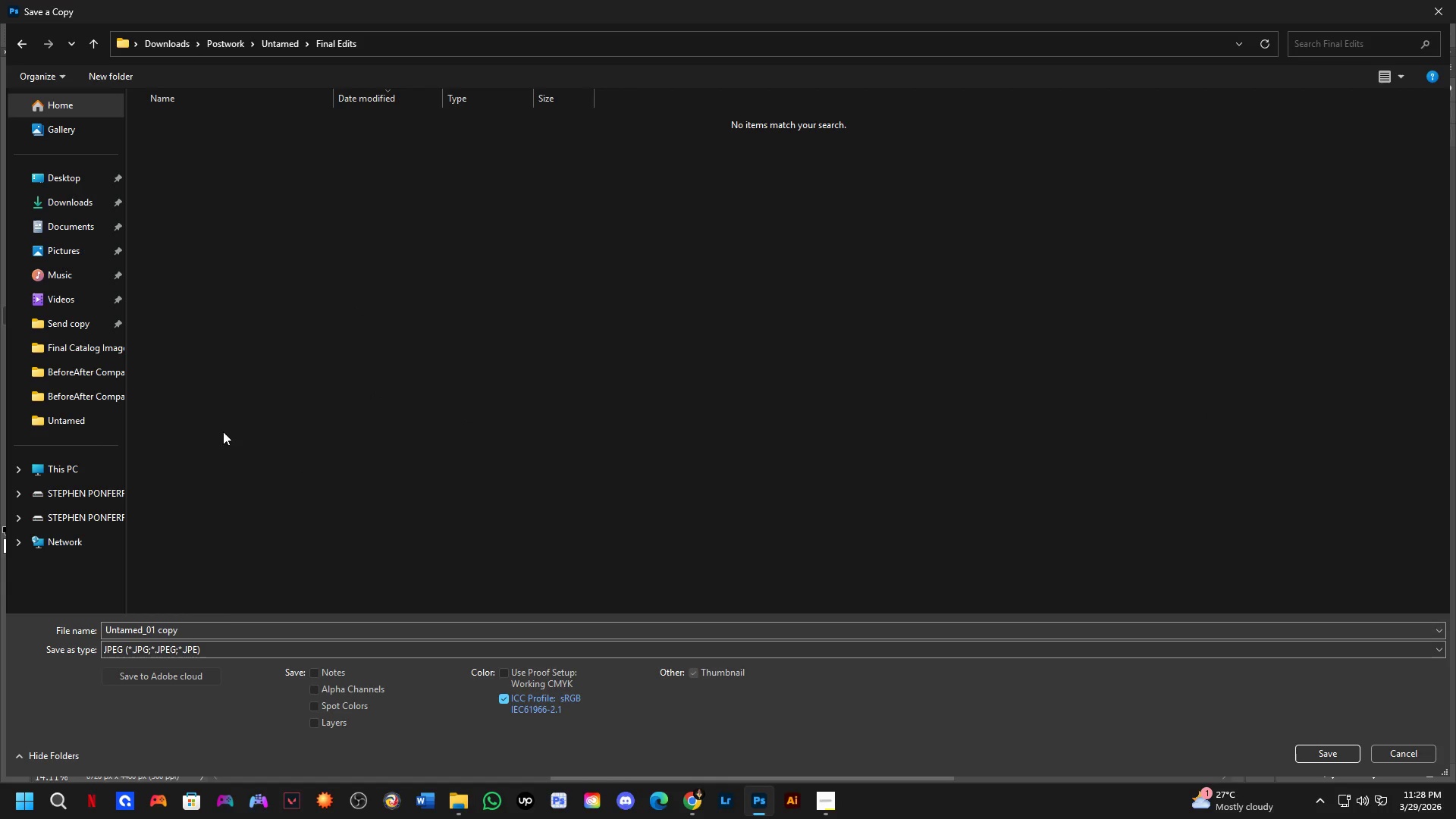 
left_click([217, 624])
 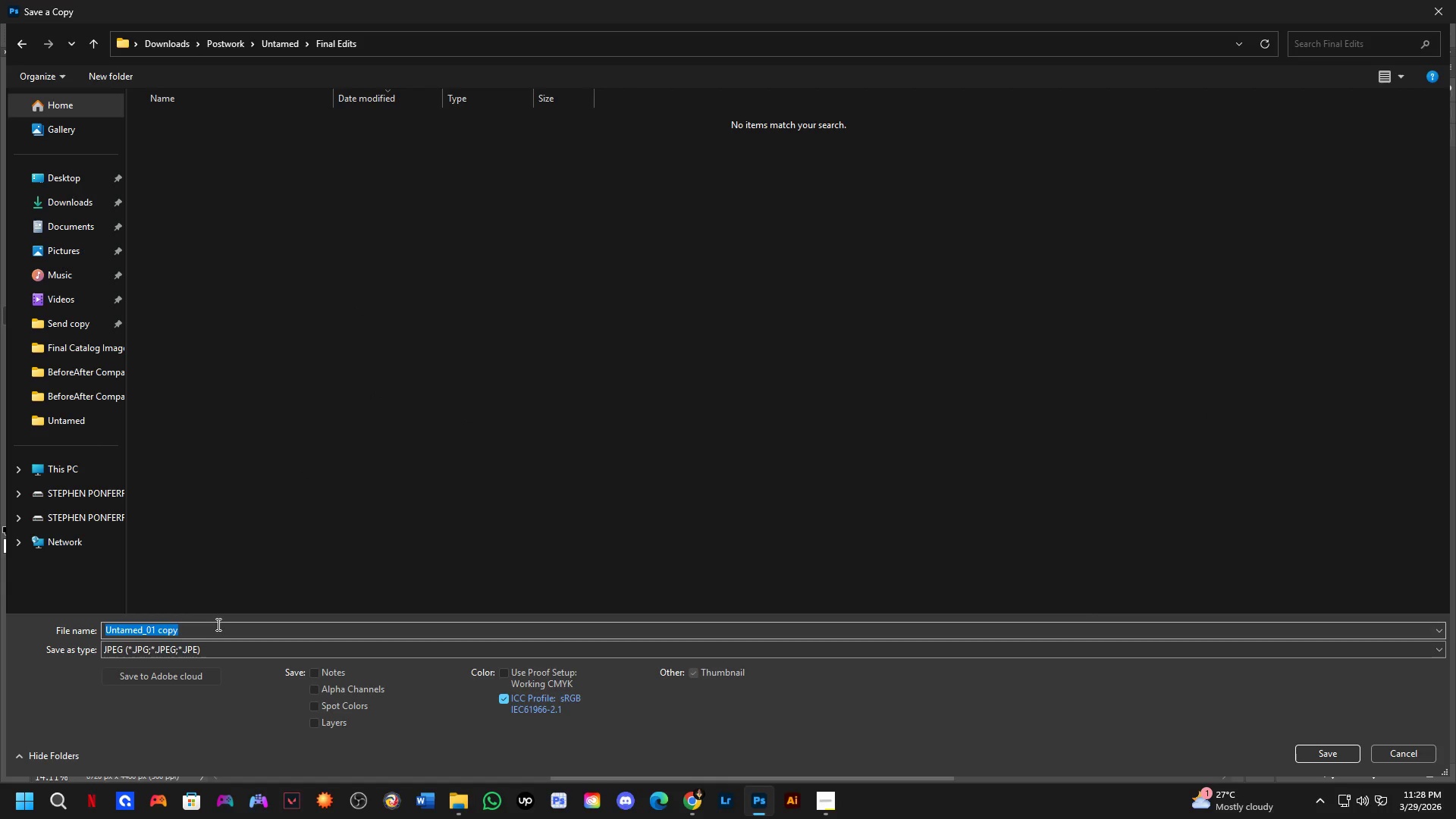 
key(Control+ControlLeft)
 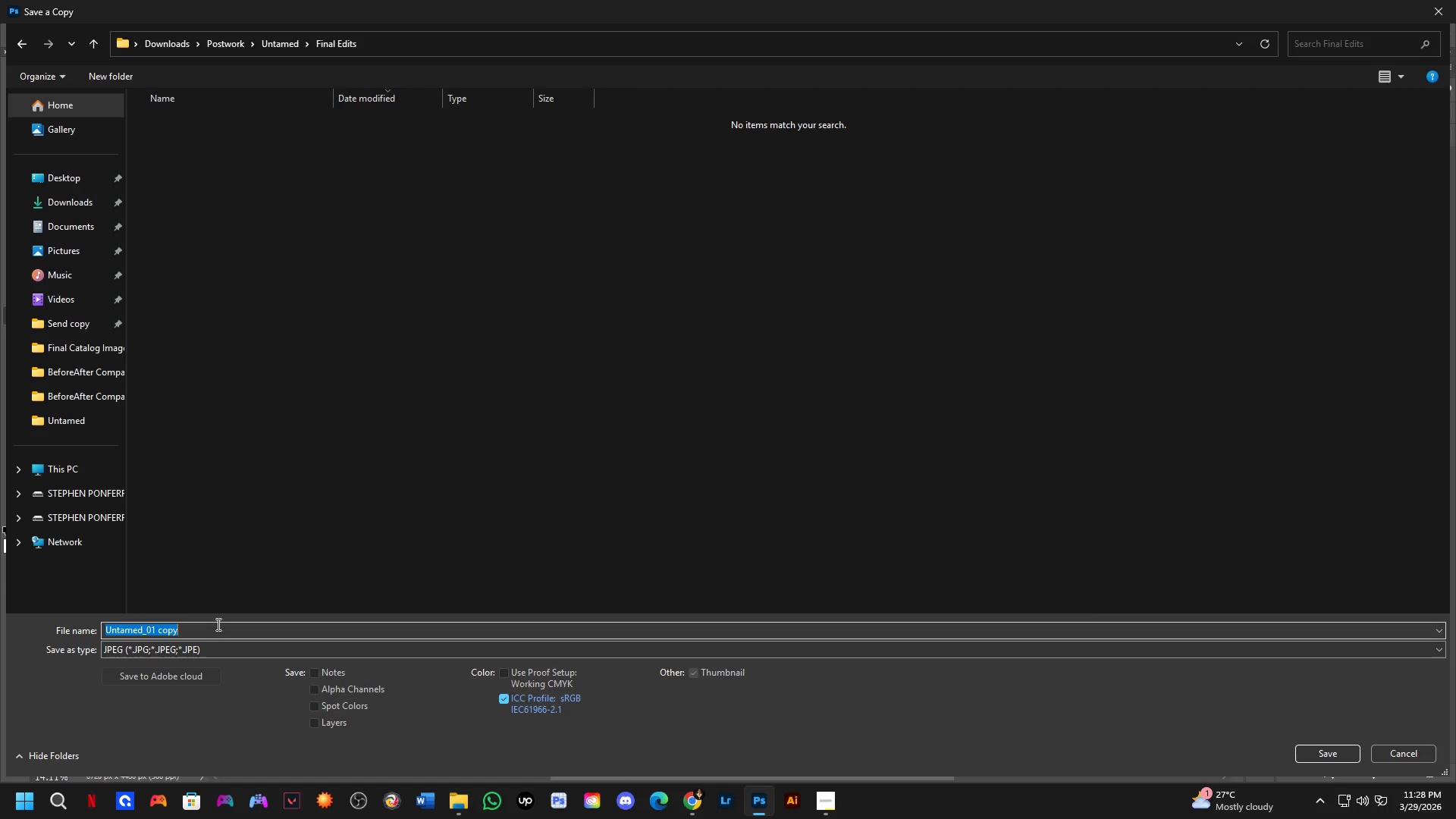 
key(Control+V)
 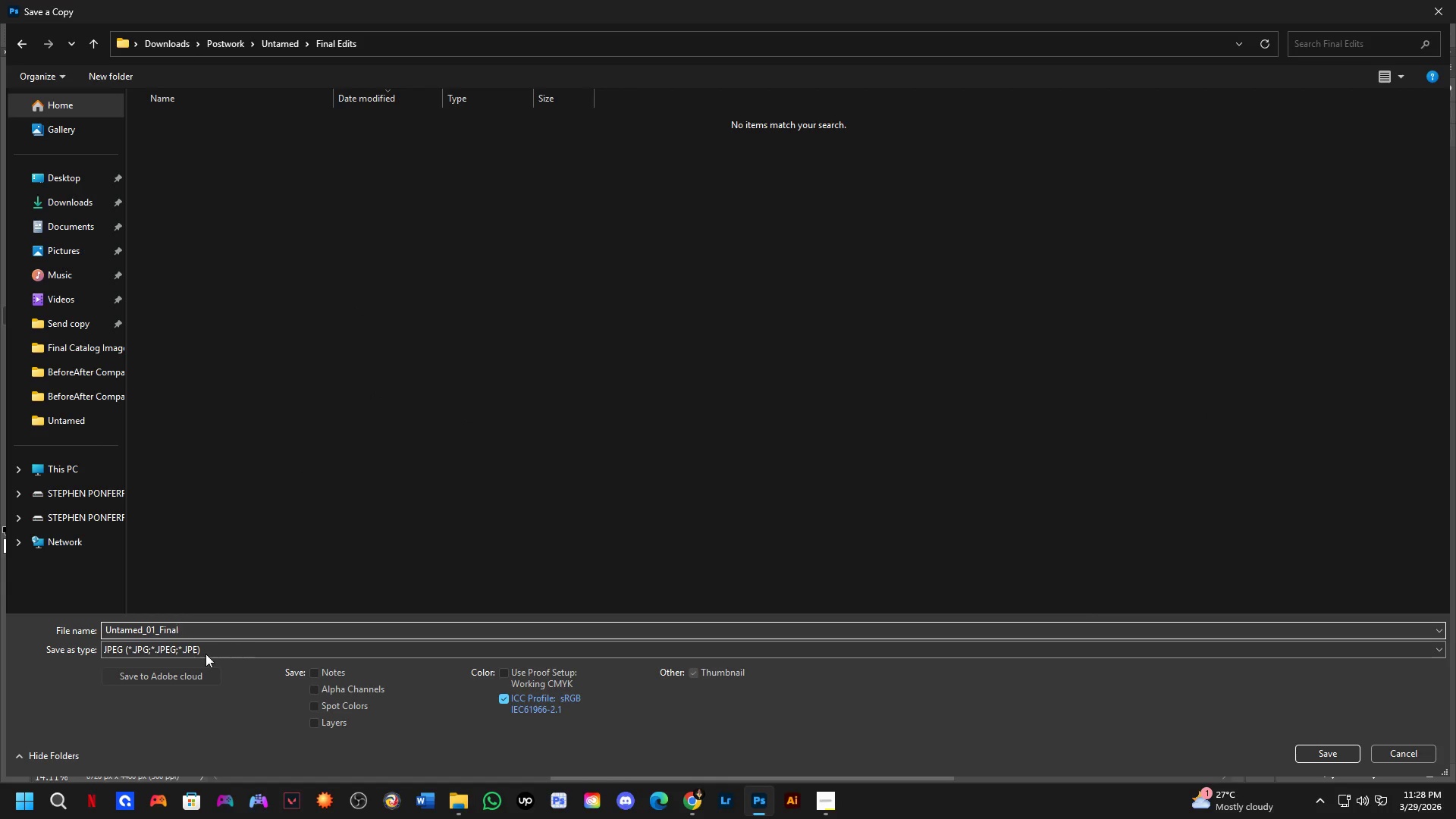 
key(NumpadEnter)
 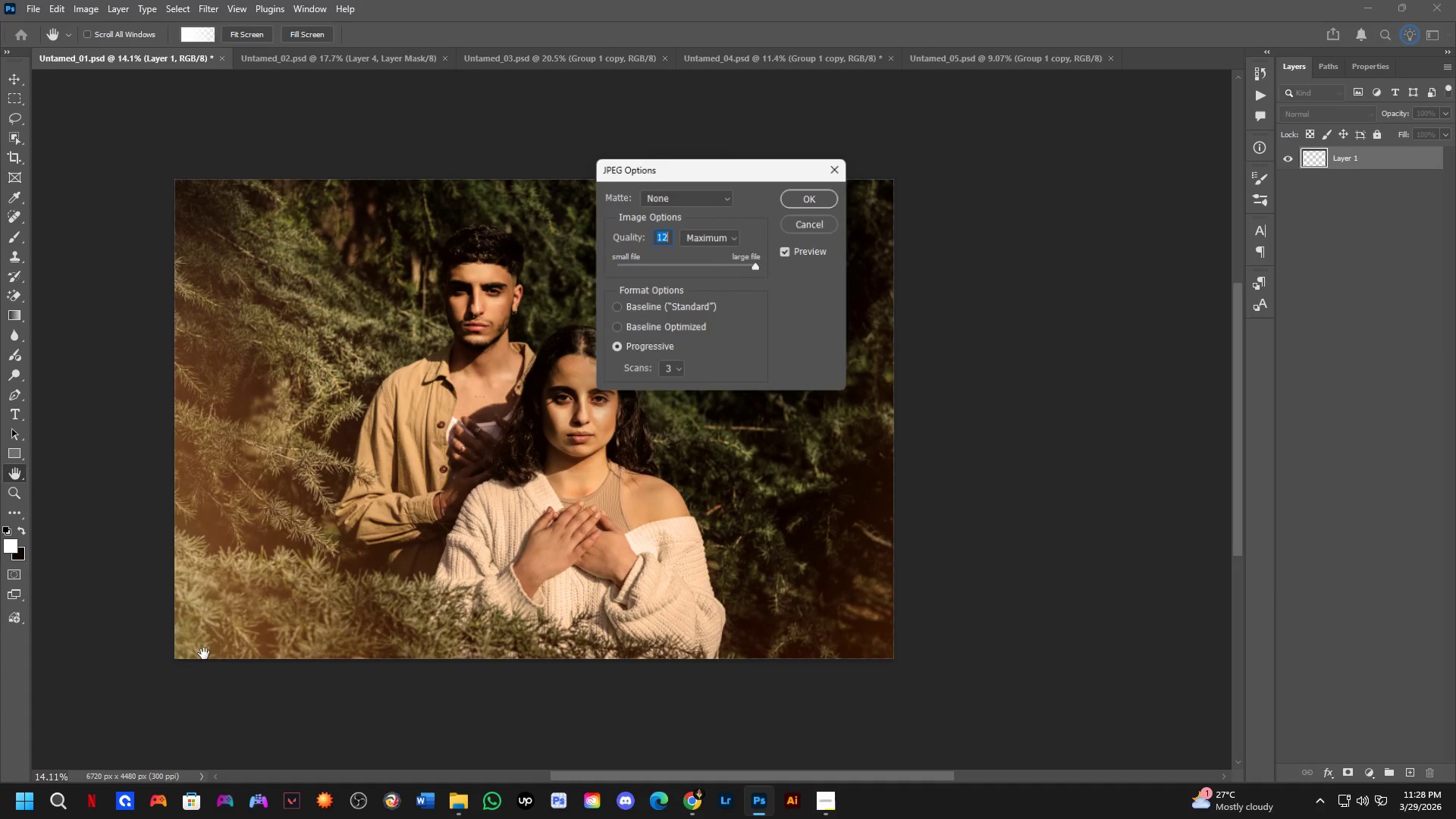 
key(NumpadEnter)
 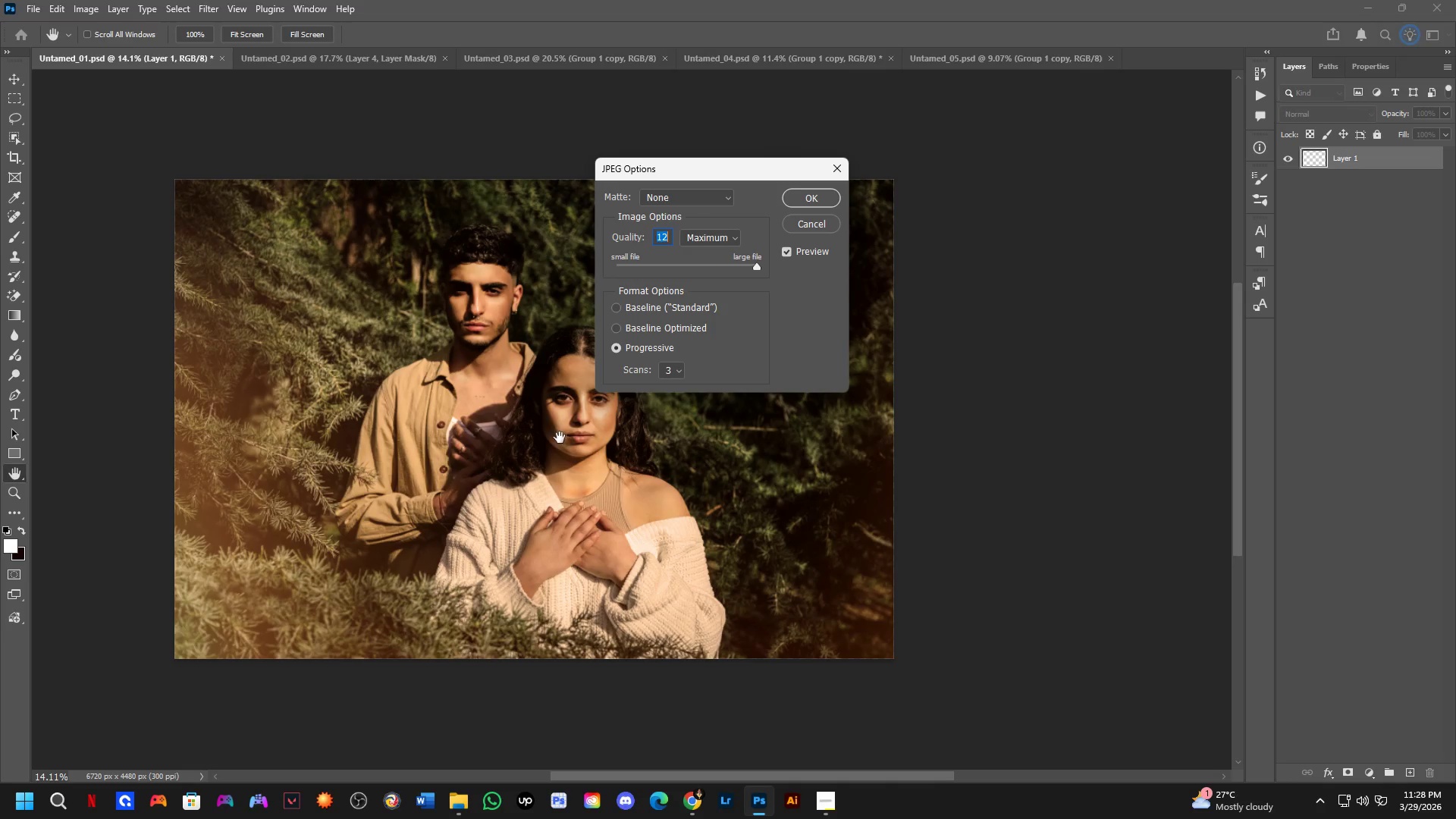 
key(Control+ControlLeft)
 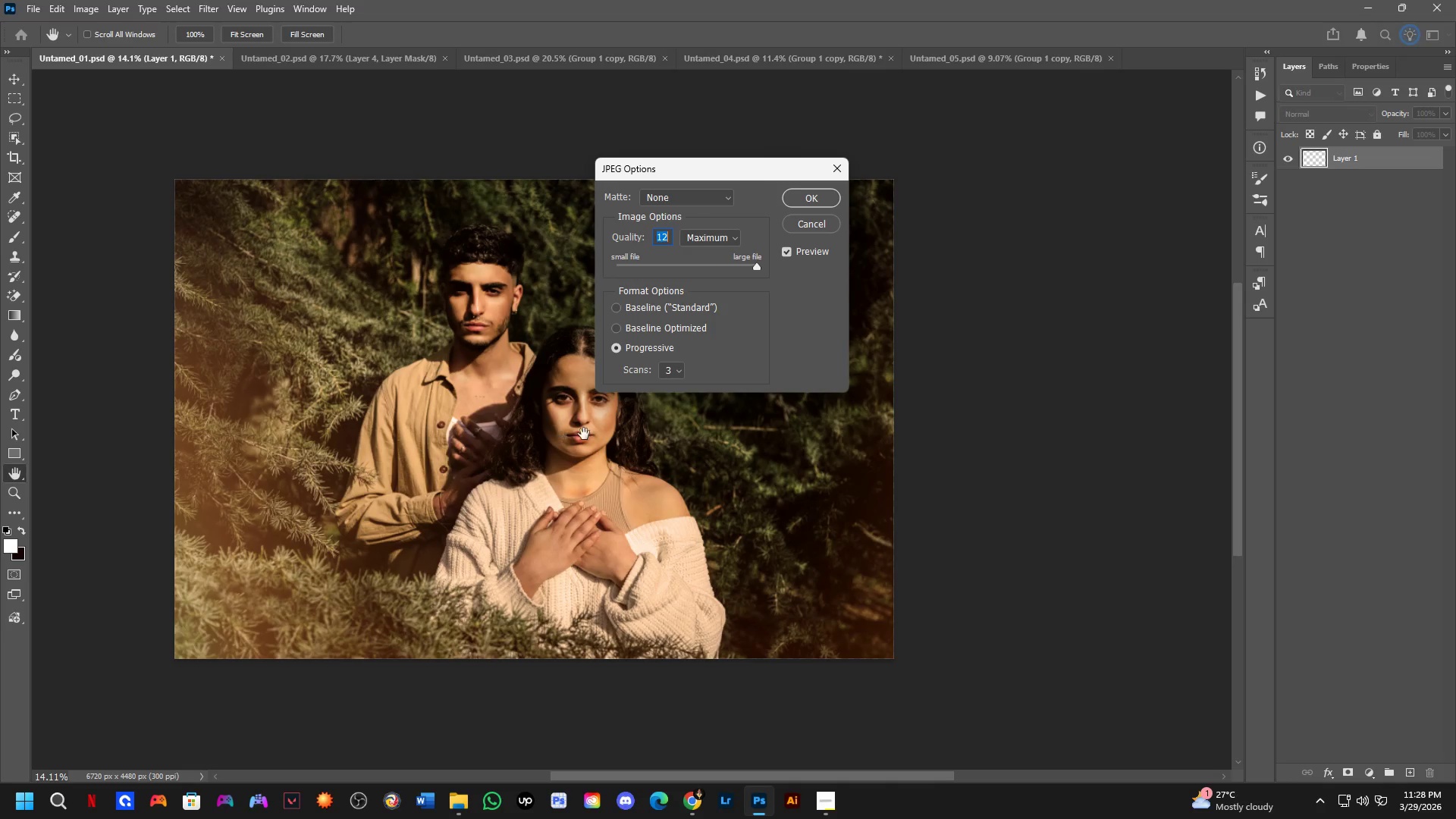 
key(Control+Tab)
 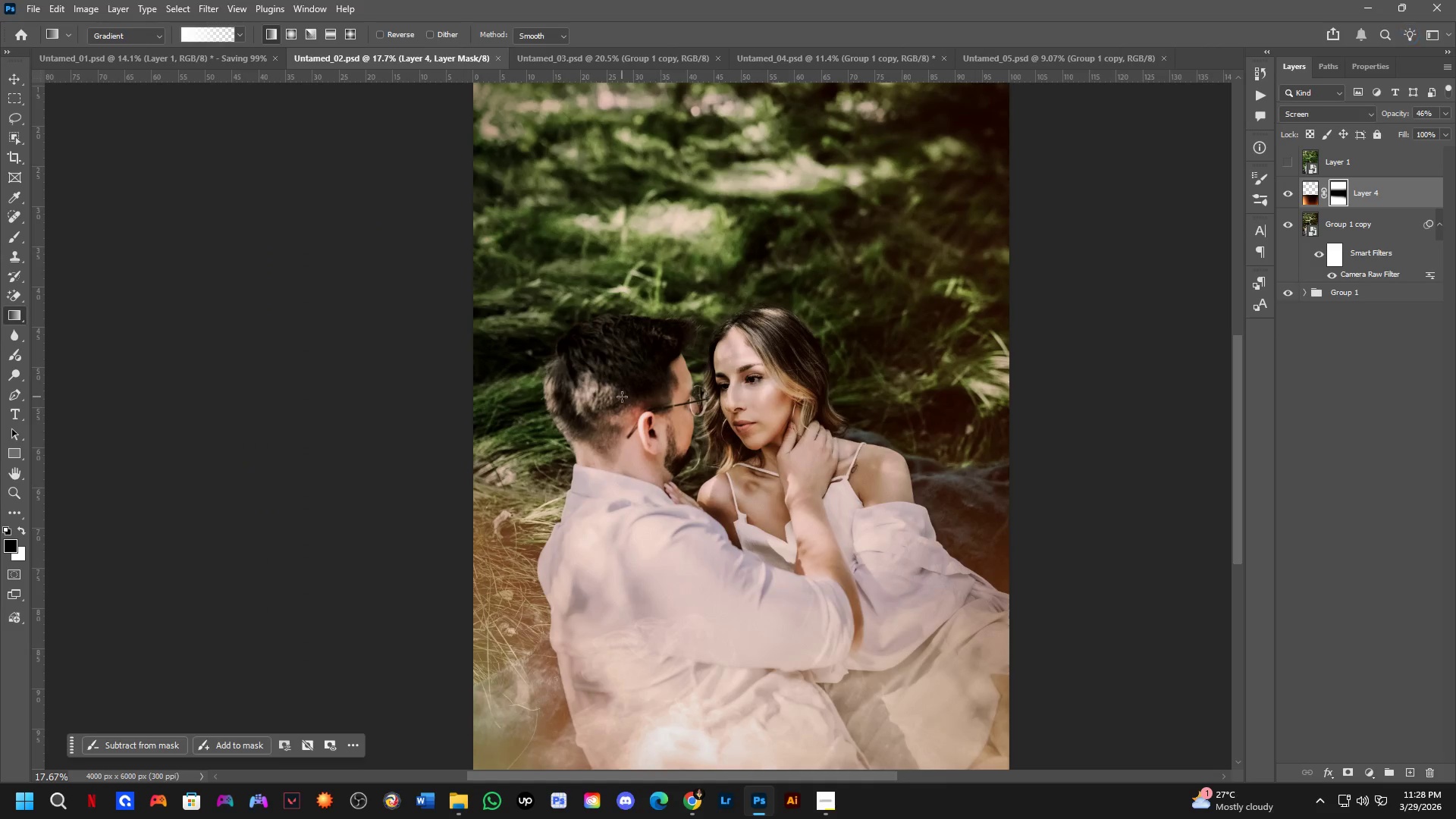 
scroll: coordinate [620, 388], scroll_direction: down, amount: 2.0
 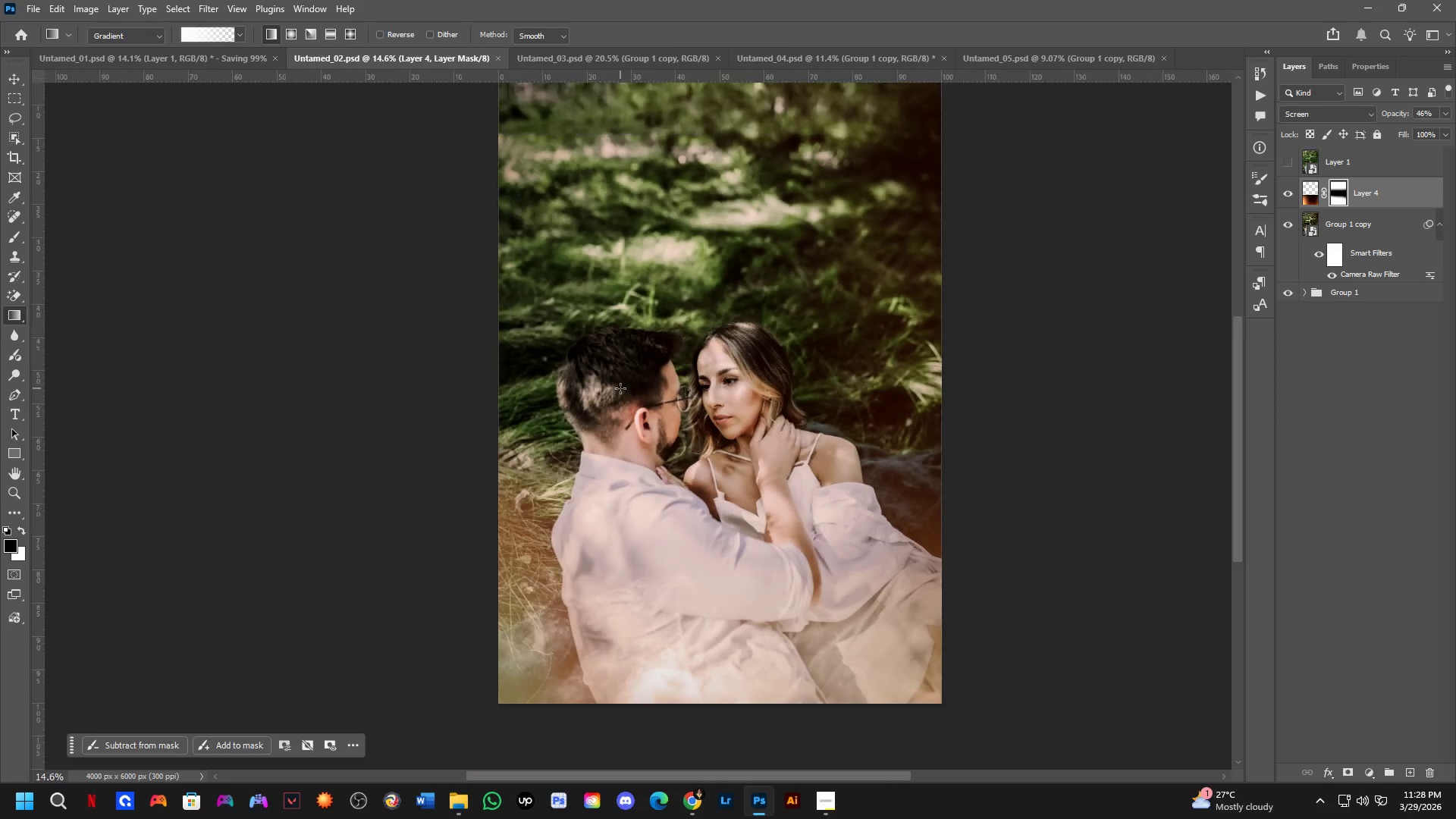 
hold_key(key=Space, duration=0.48)
 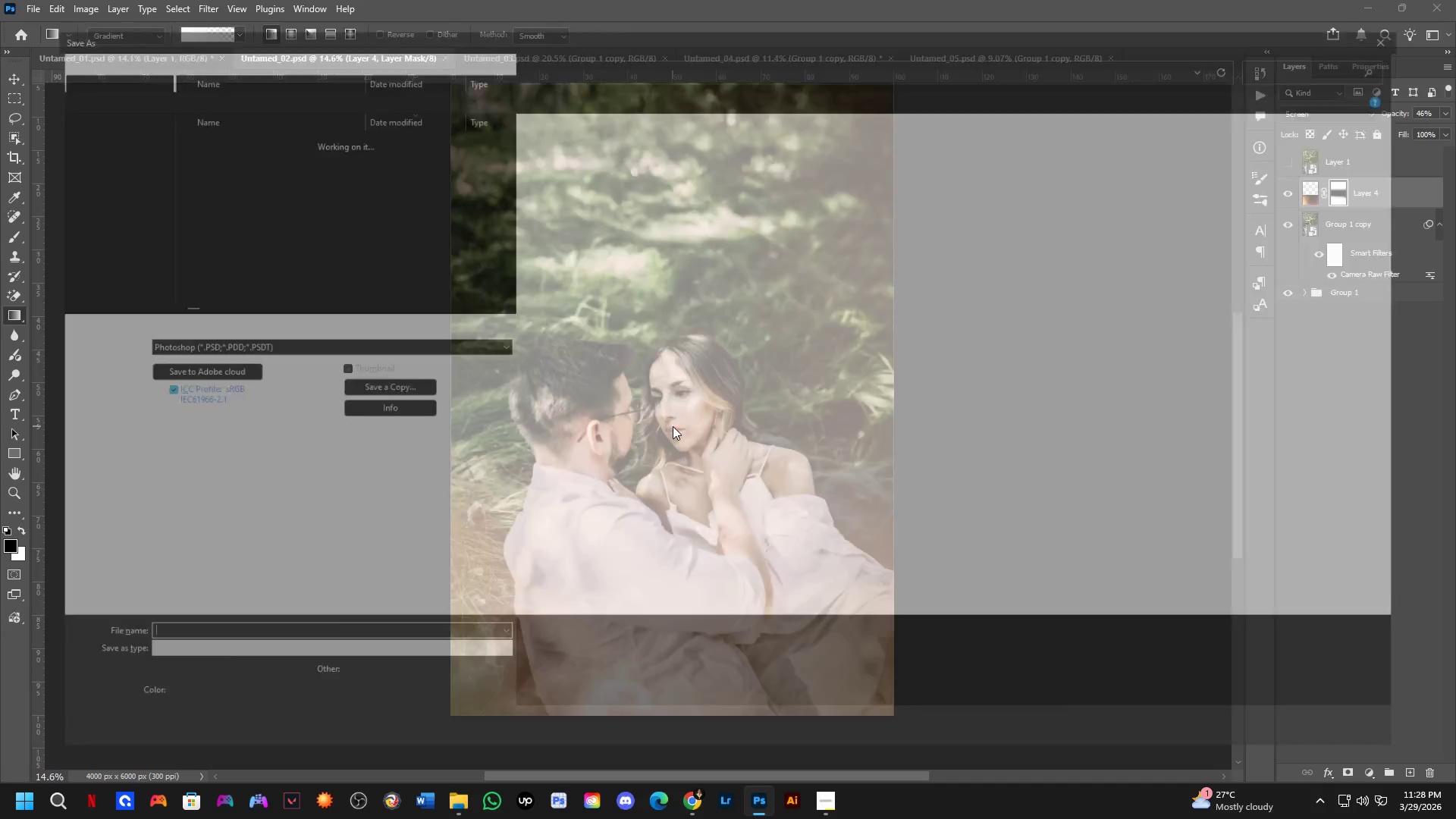 
left_click_drag(start_coordinate=[722, 413], to_coordinate=[674, 425])
 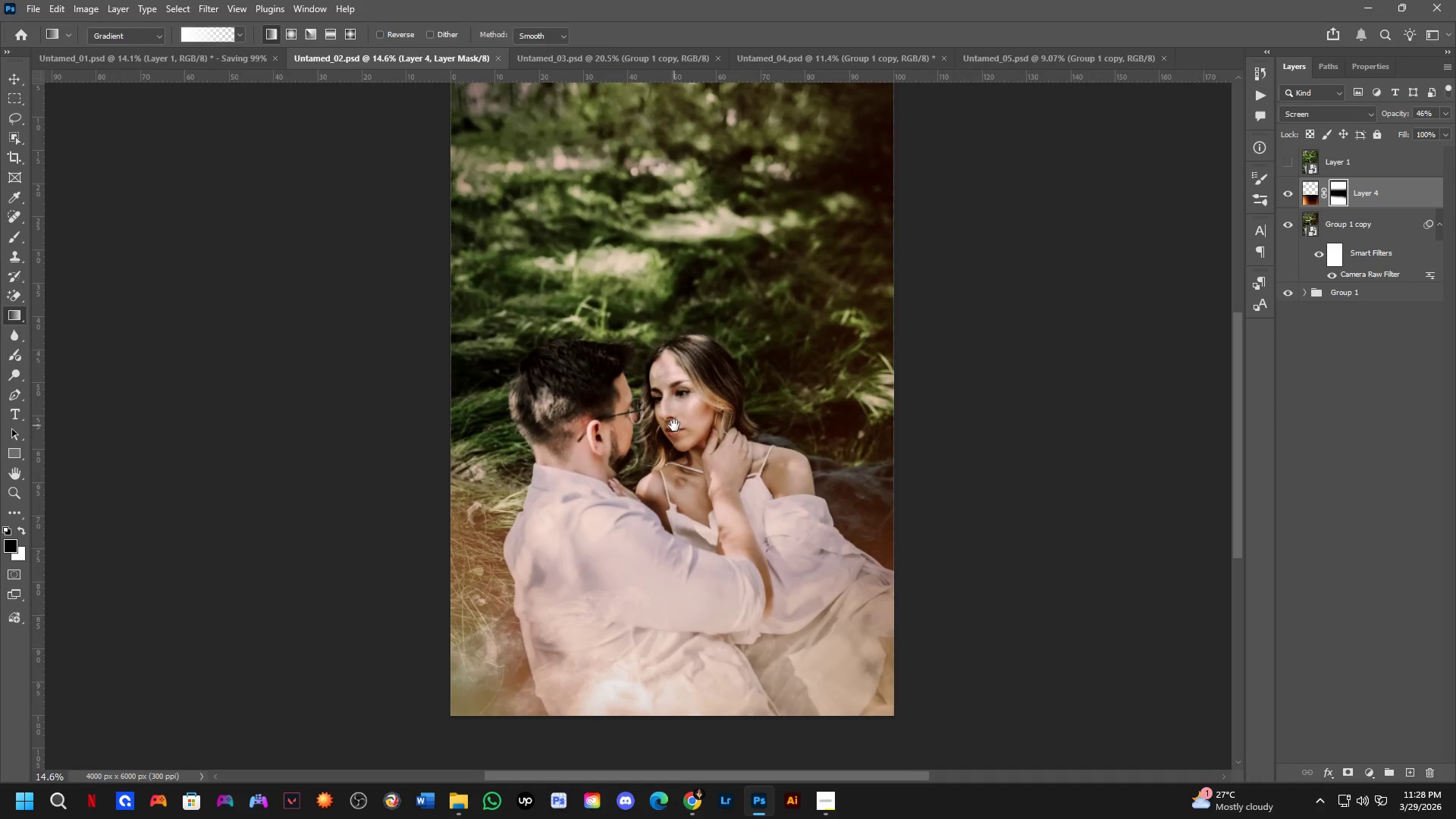 
key(Control+Shift+ShiftLeft)
 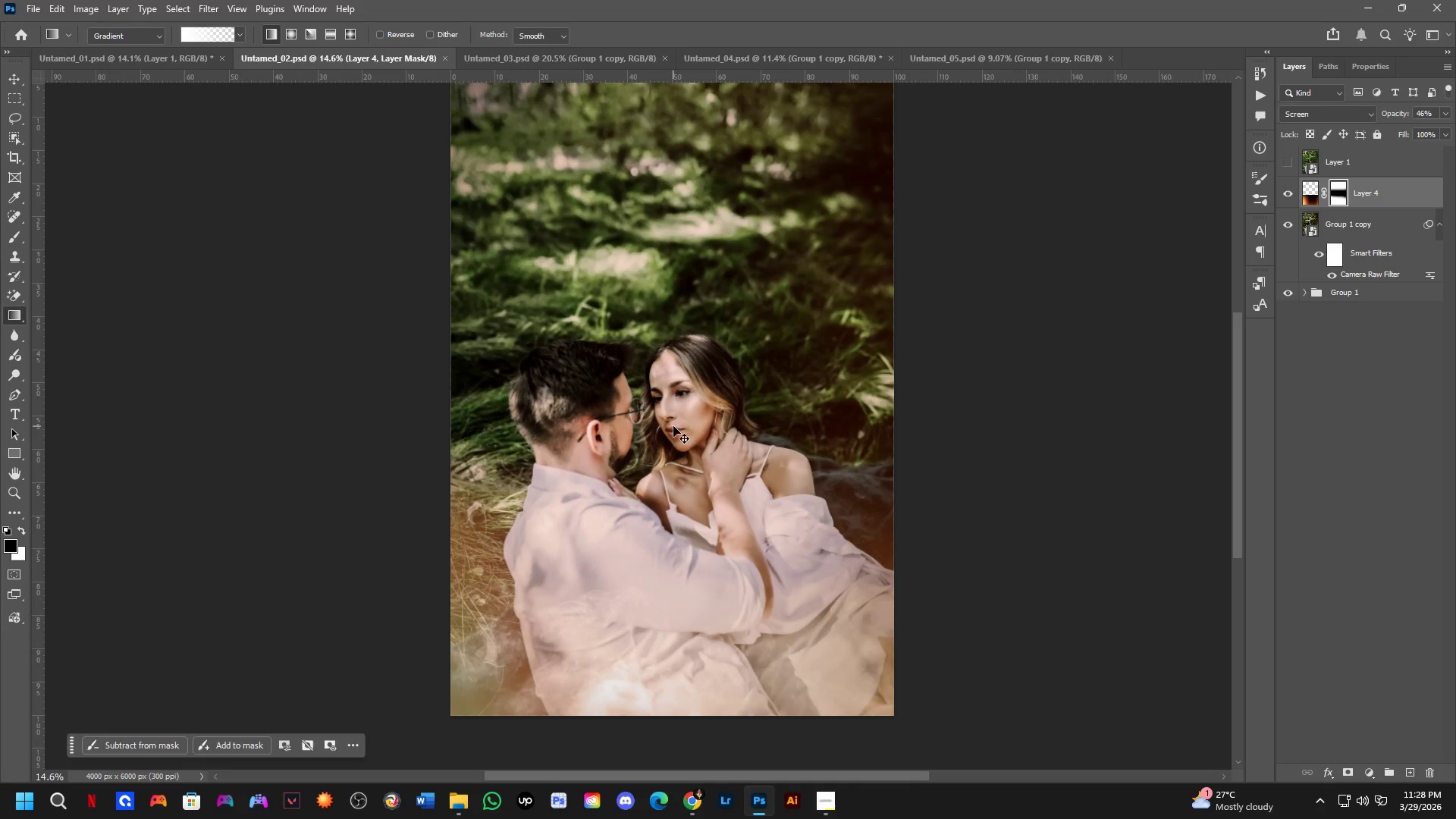 
key(Control+Shift+S)
 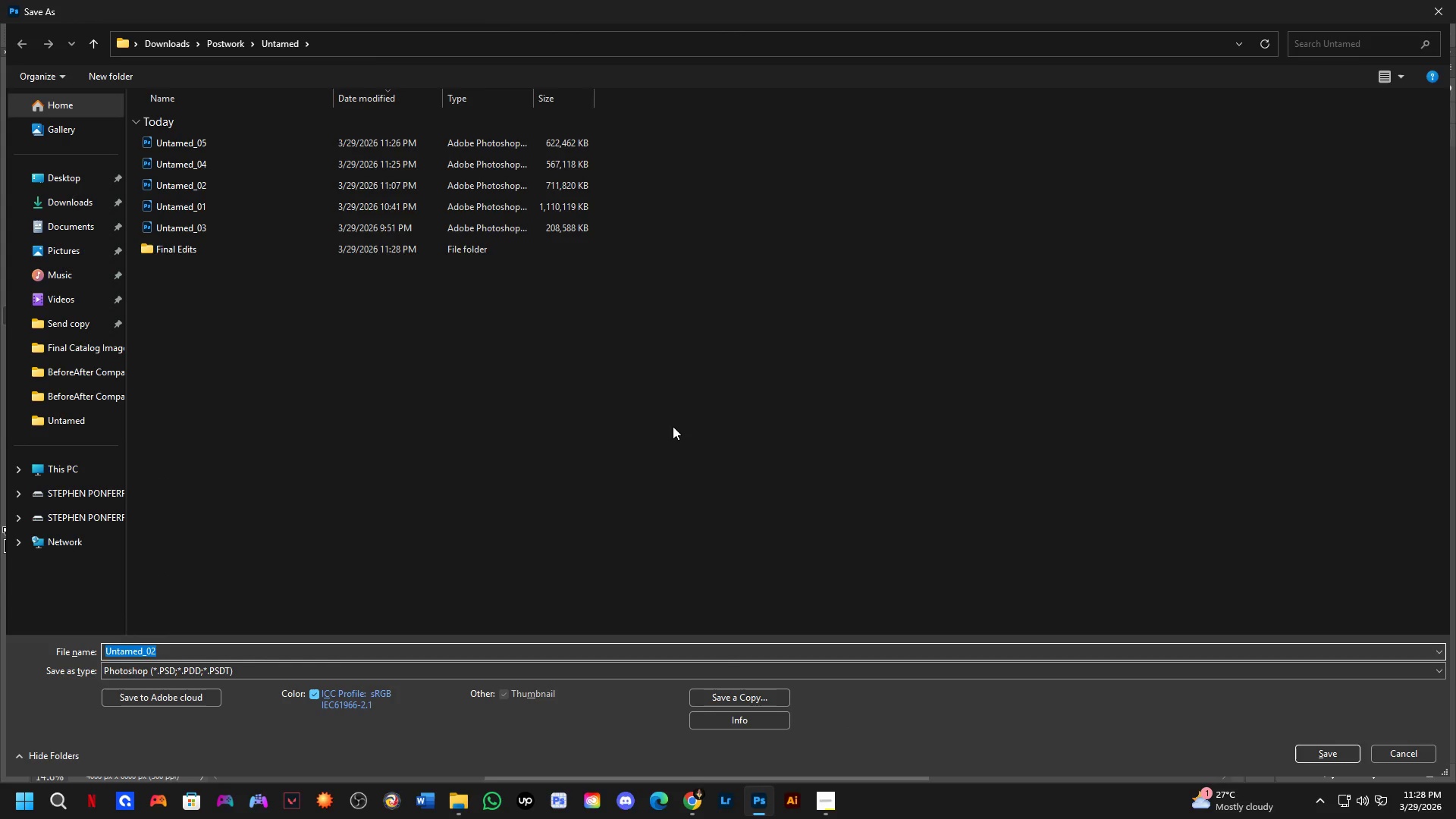 
wait(9.34)
 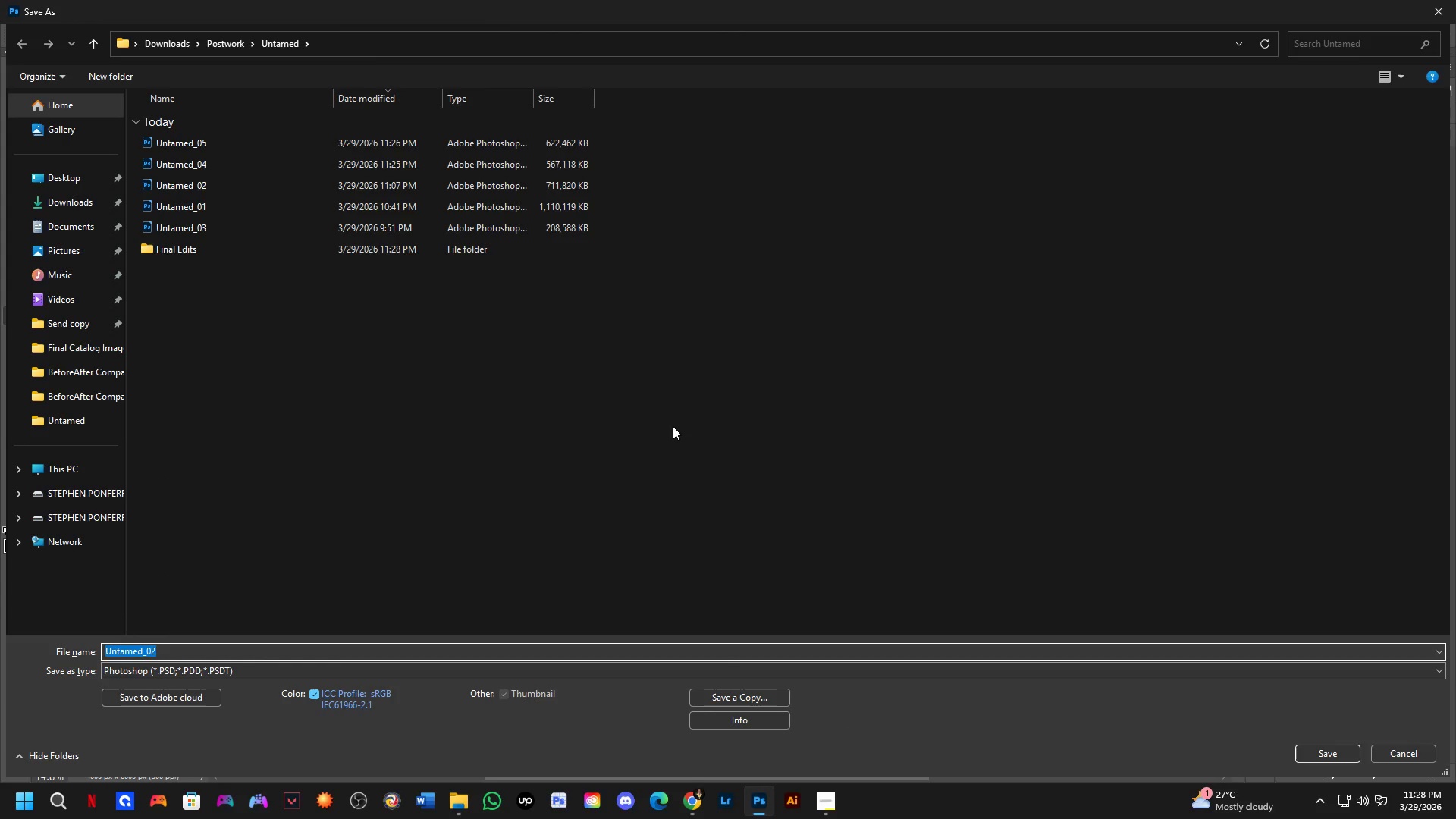 
scroll: coordinate [684, 428], scroll_direction: down, amount: 2.0
 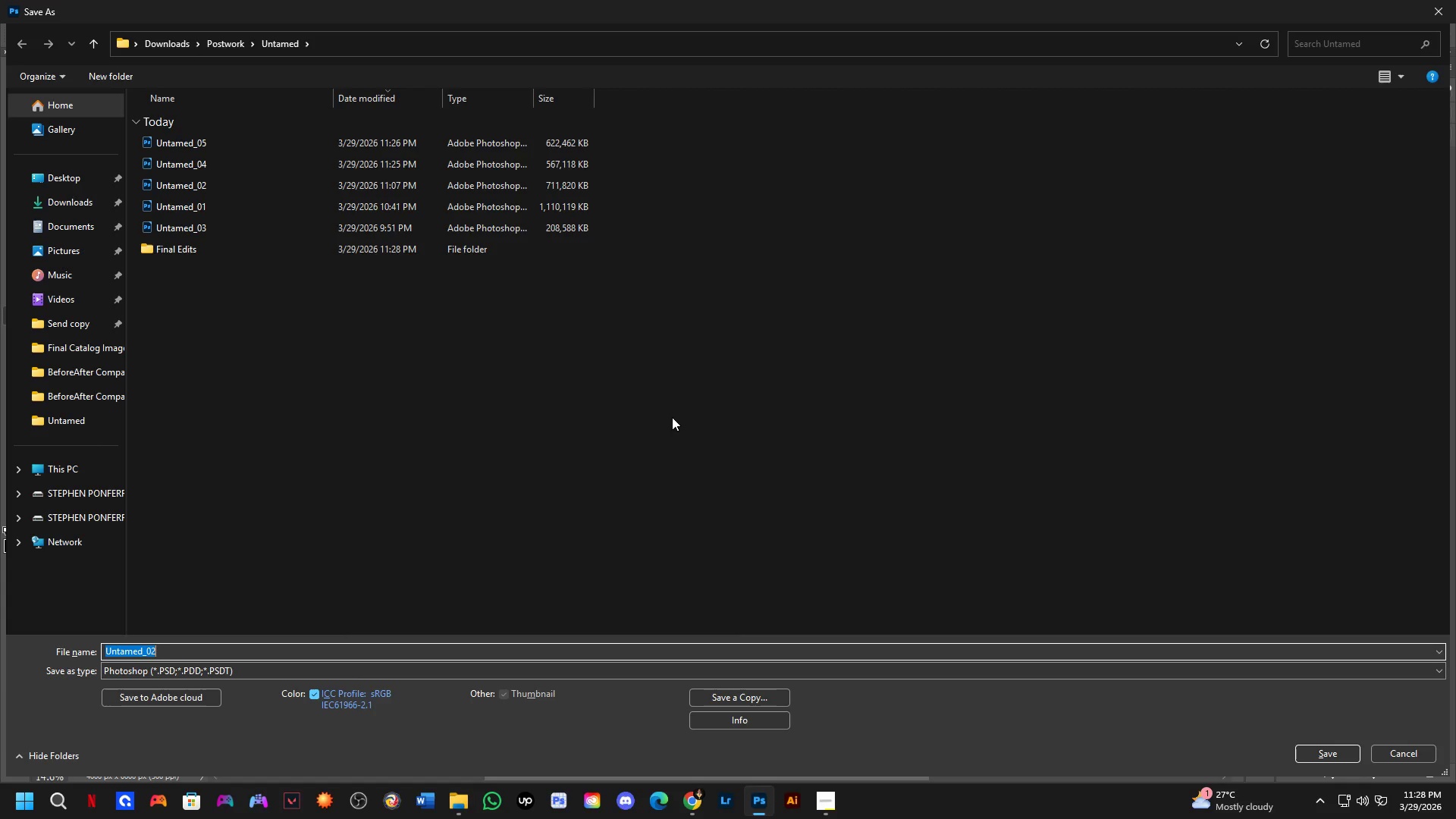 
scroll: coordinate [669, 412], scroll_direction: up, amount: 3.0
 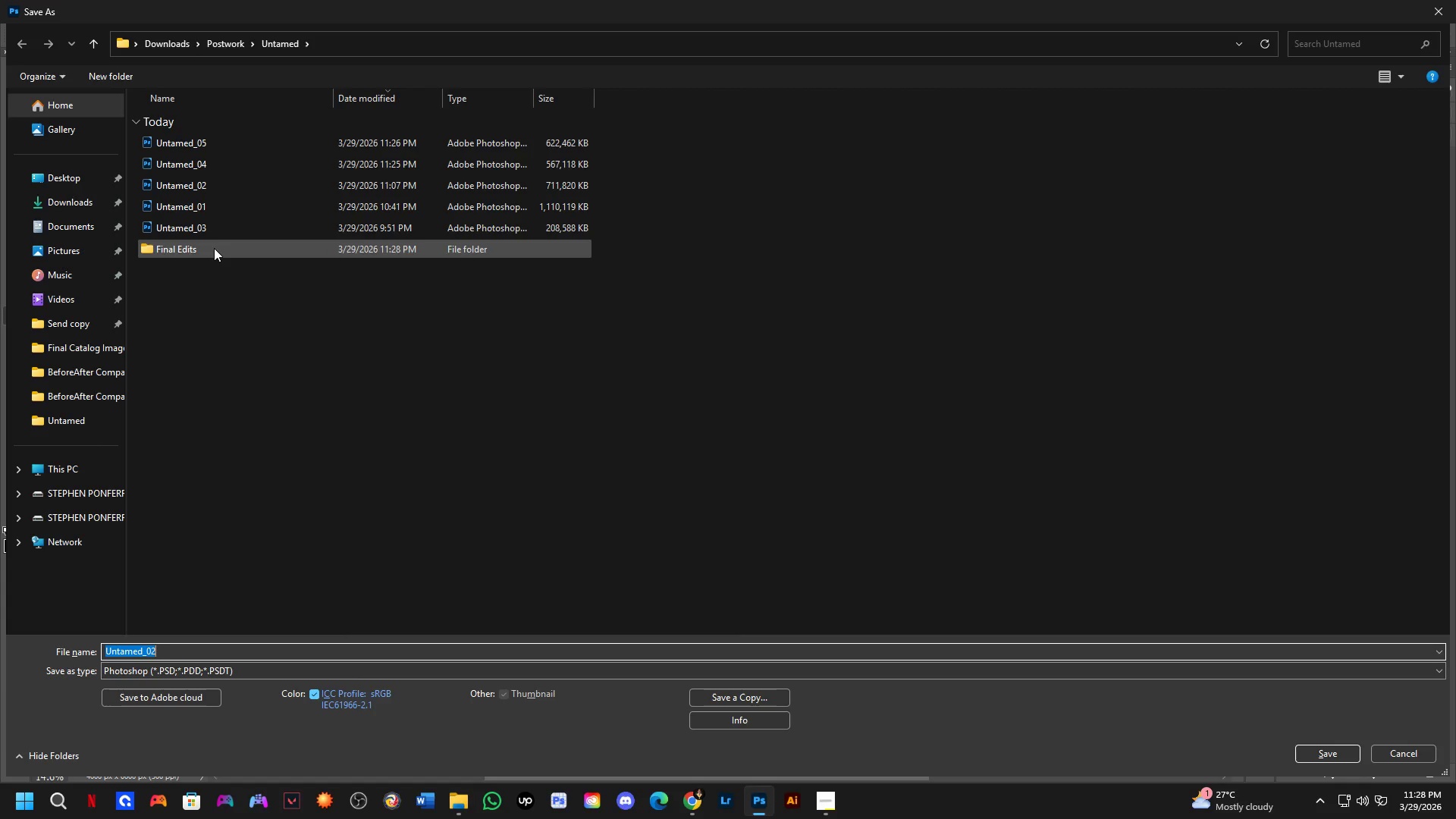 
double_click([214, 248])
 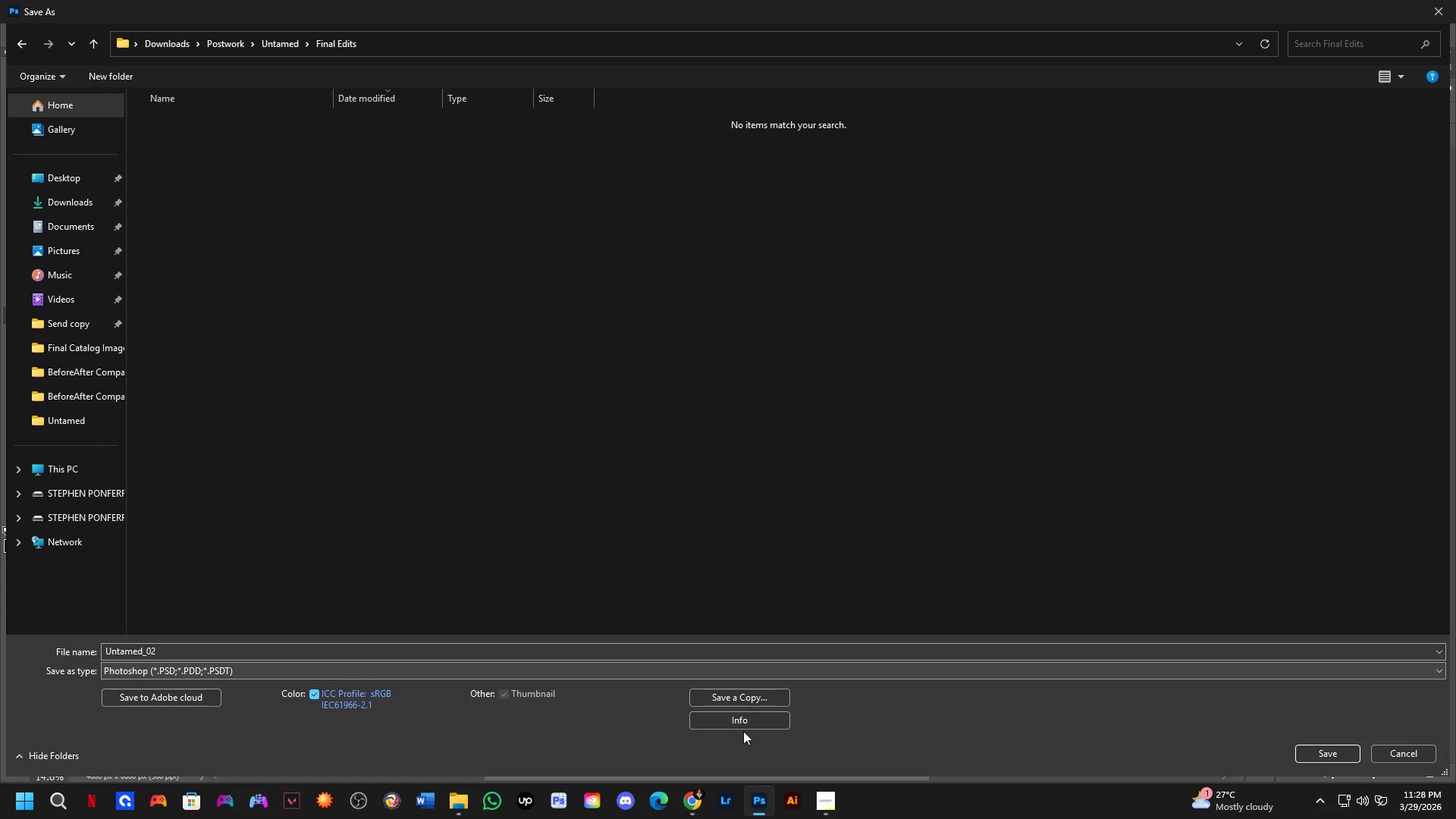 
left_click([739, 701])
 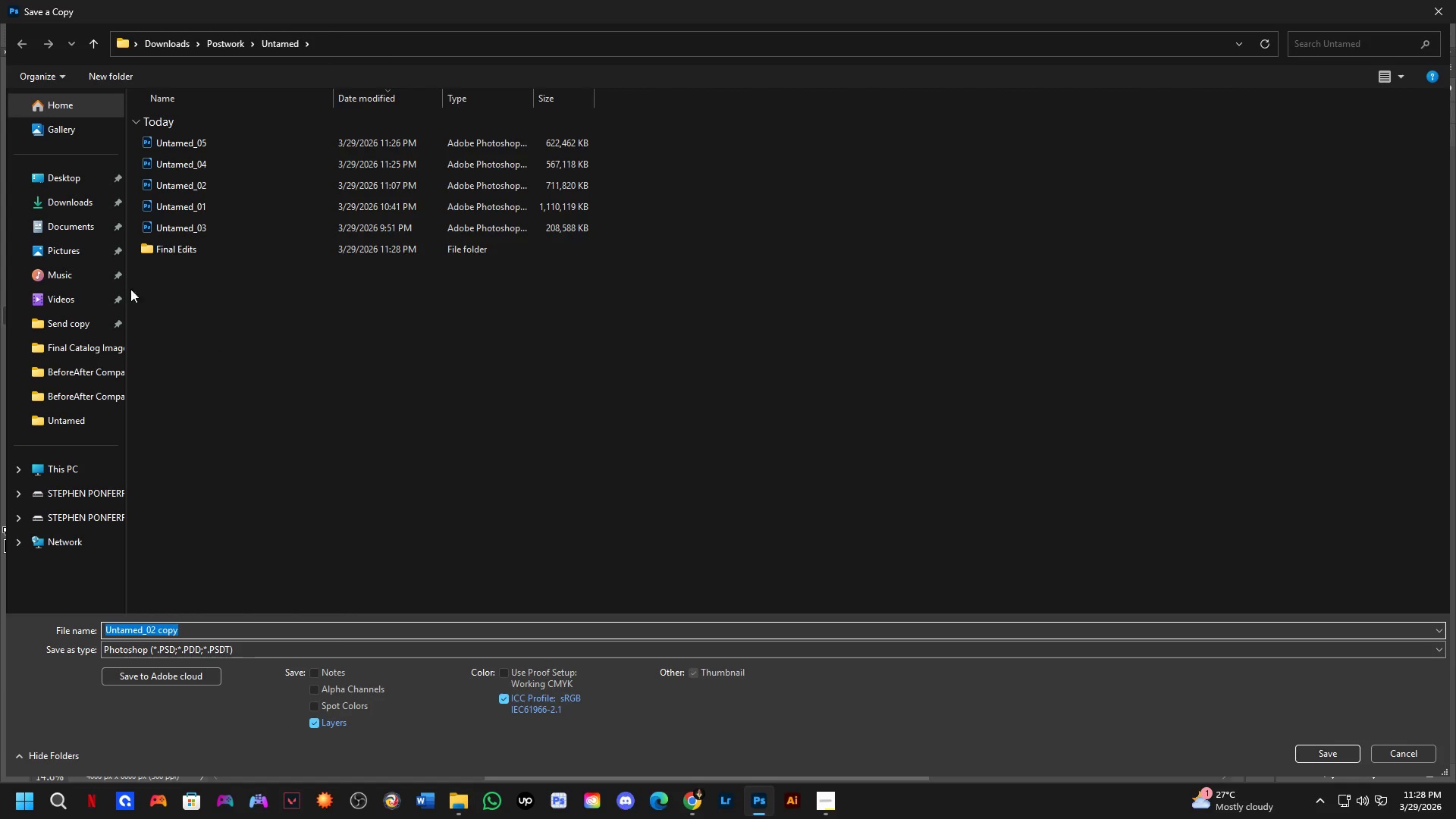 
left_click([239, 247])
 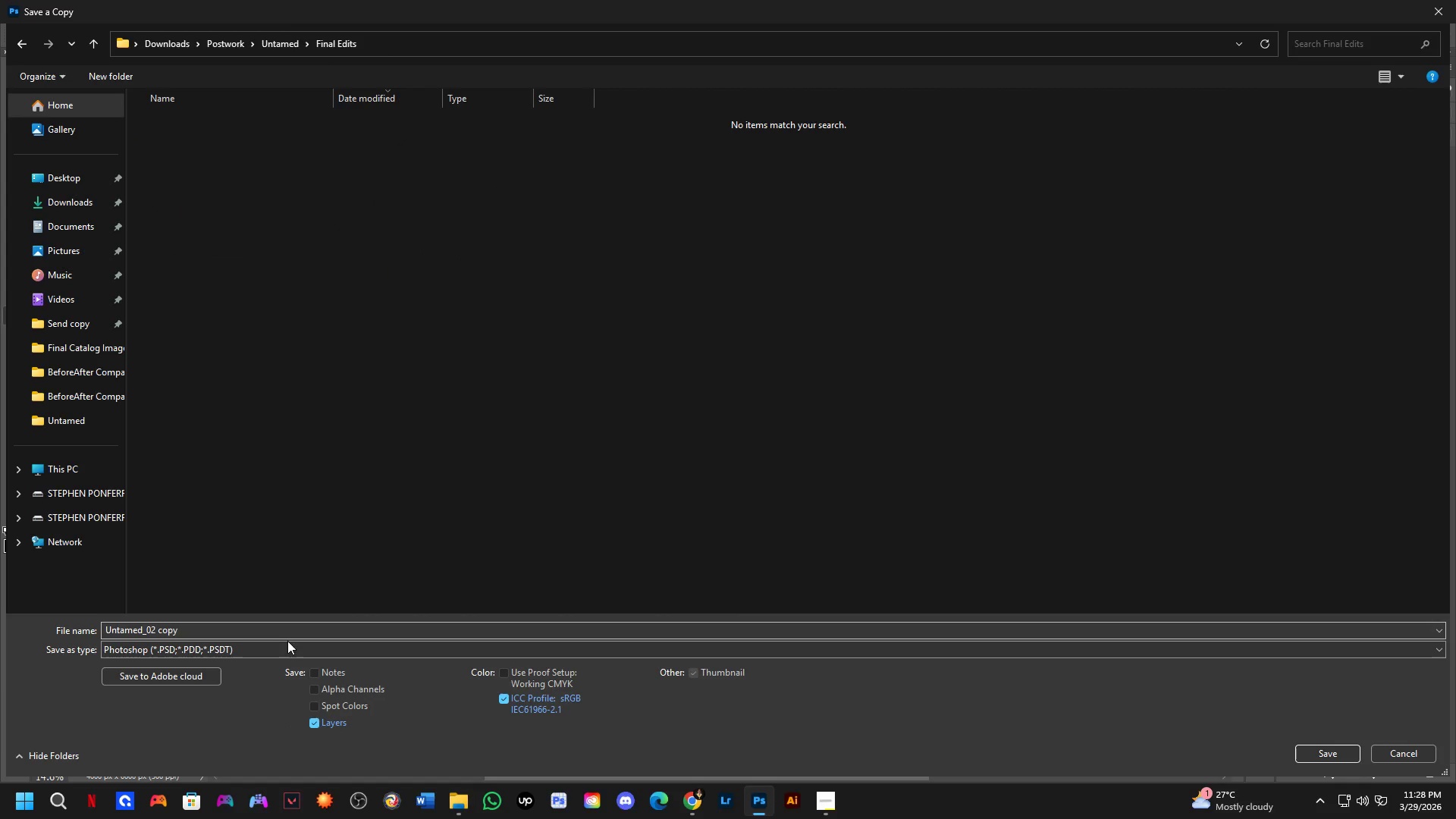 
left_click_drag(start_coordinate=[259, 526], to_coordinate=[290, 467])
 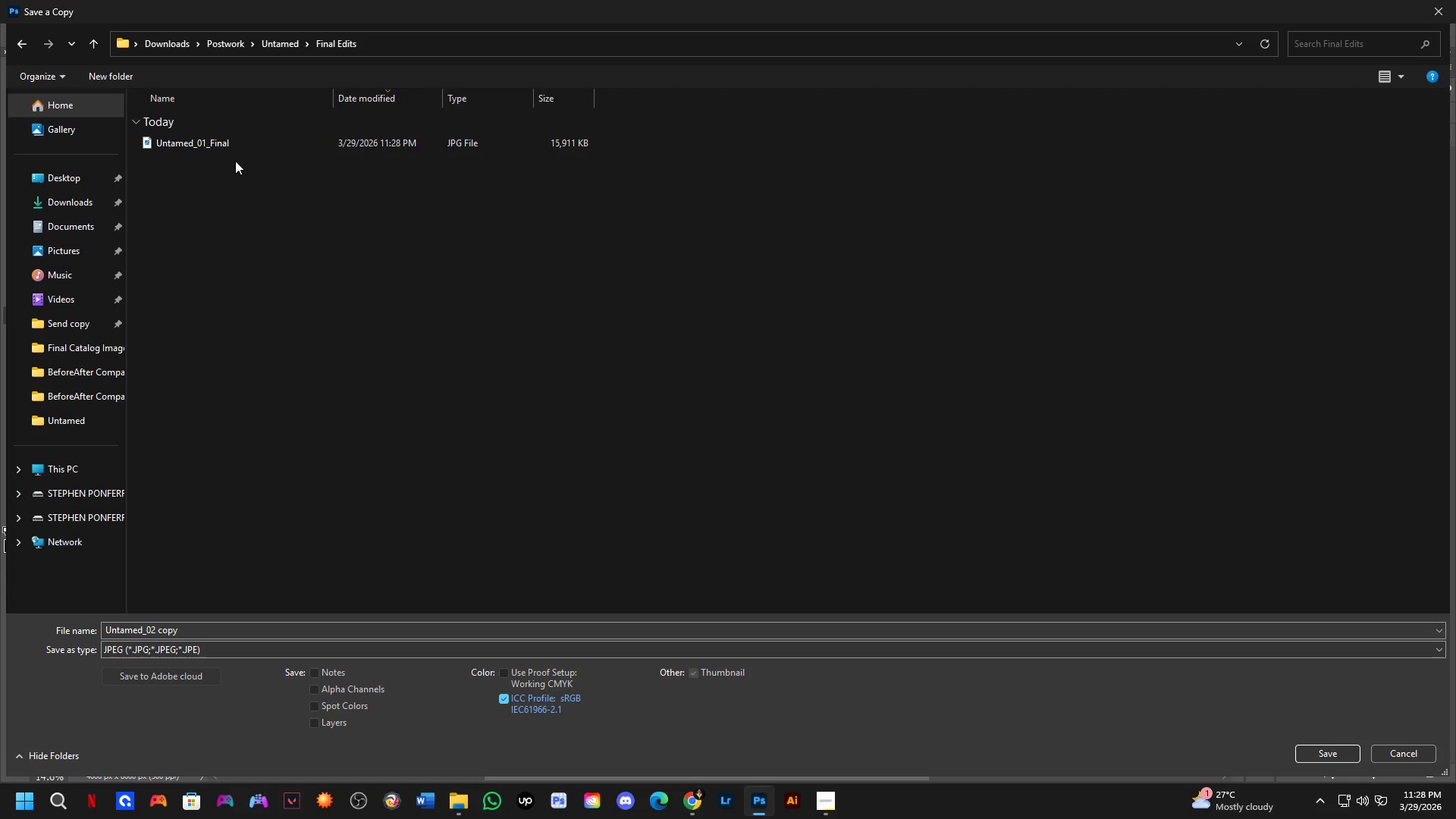 
left_click([239, 144])
 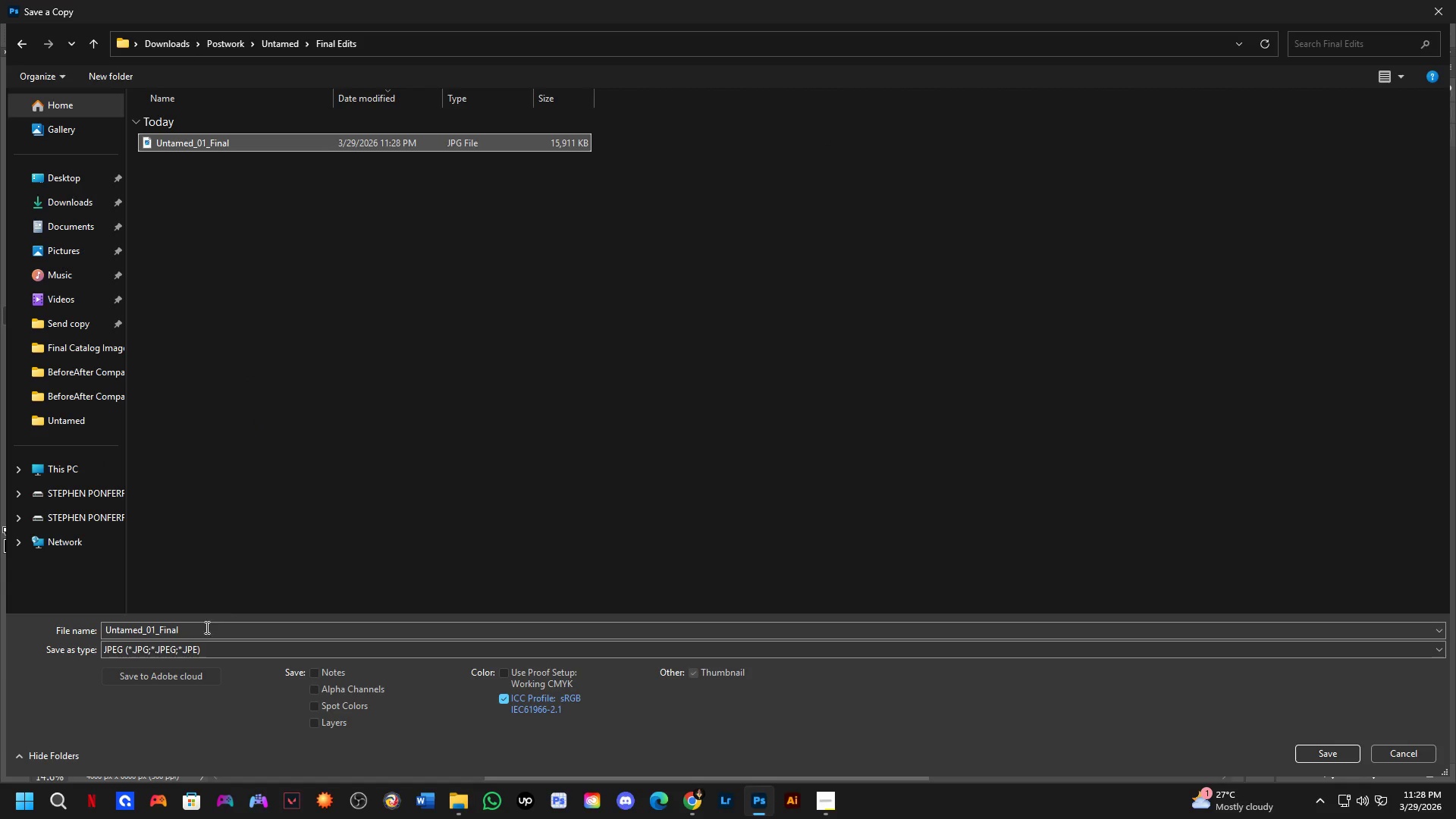 
left_click([192, 635])
 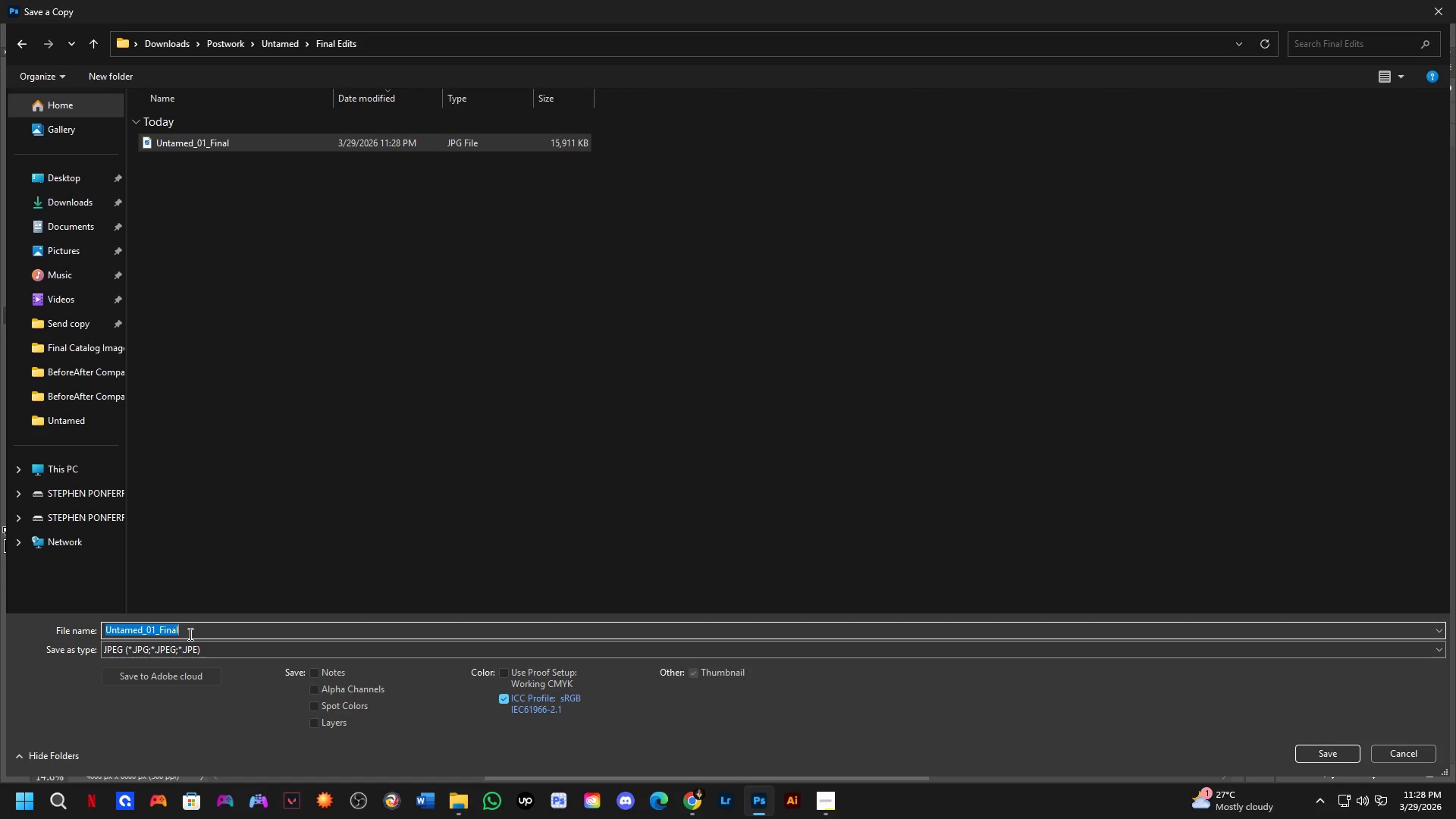 
key(ArrowRight)
 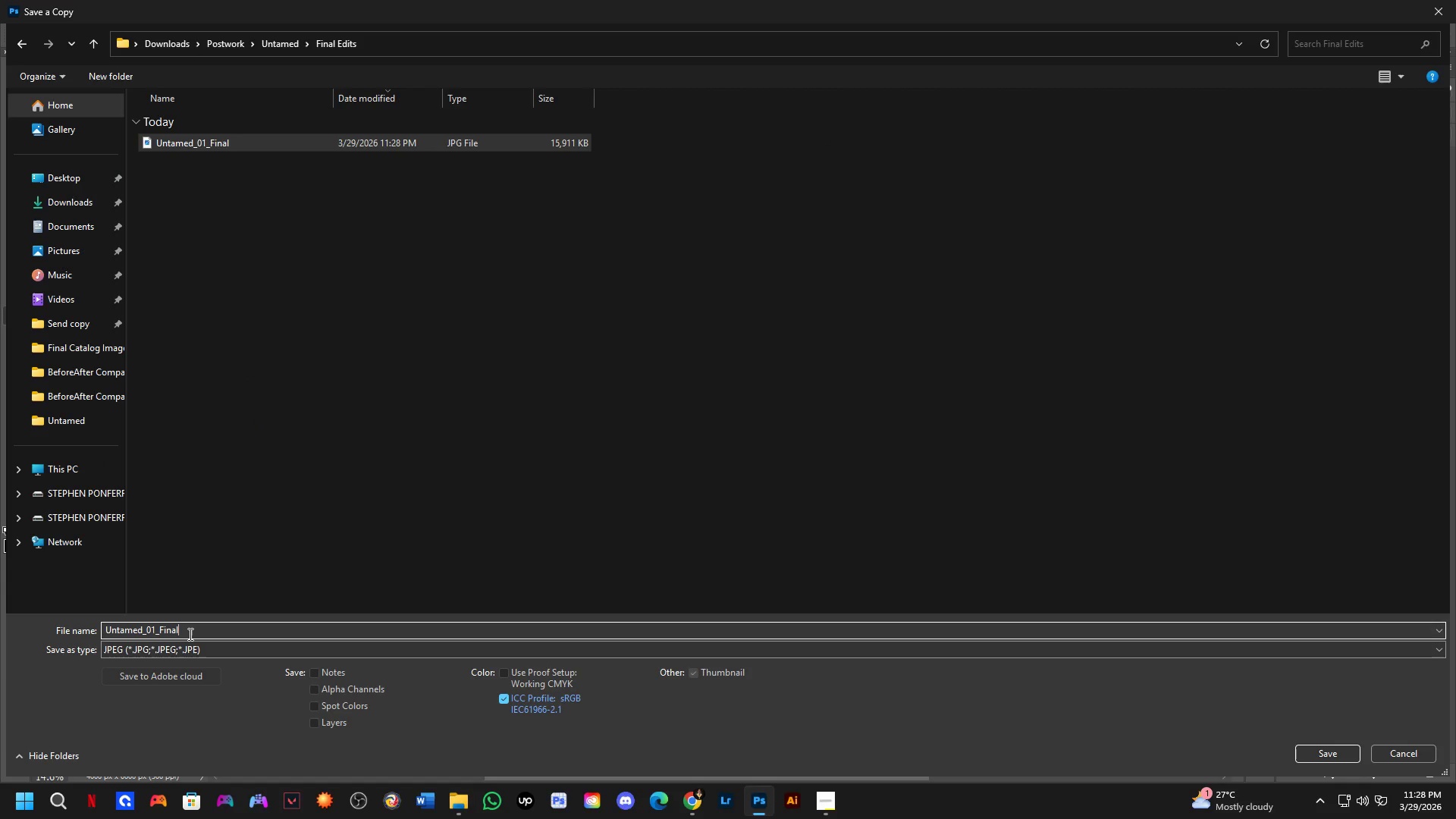 
key(ArrowLeft)
 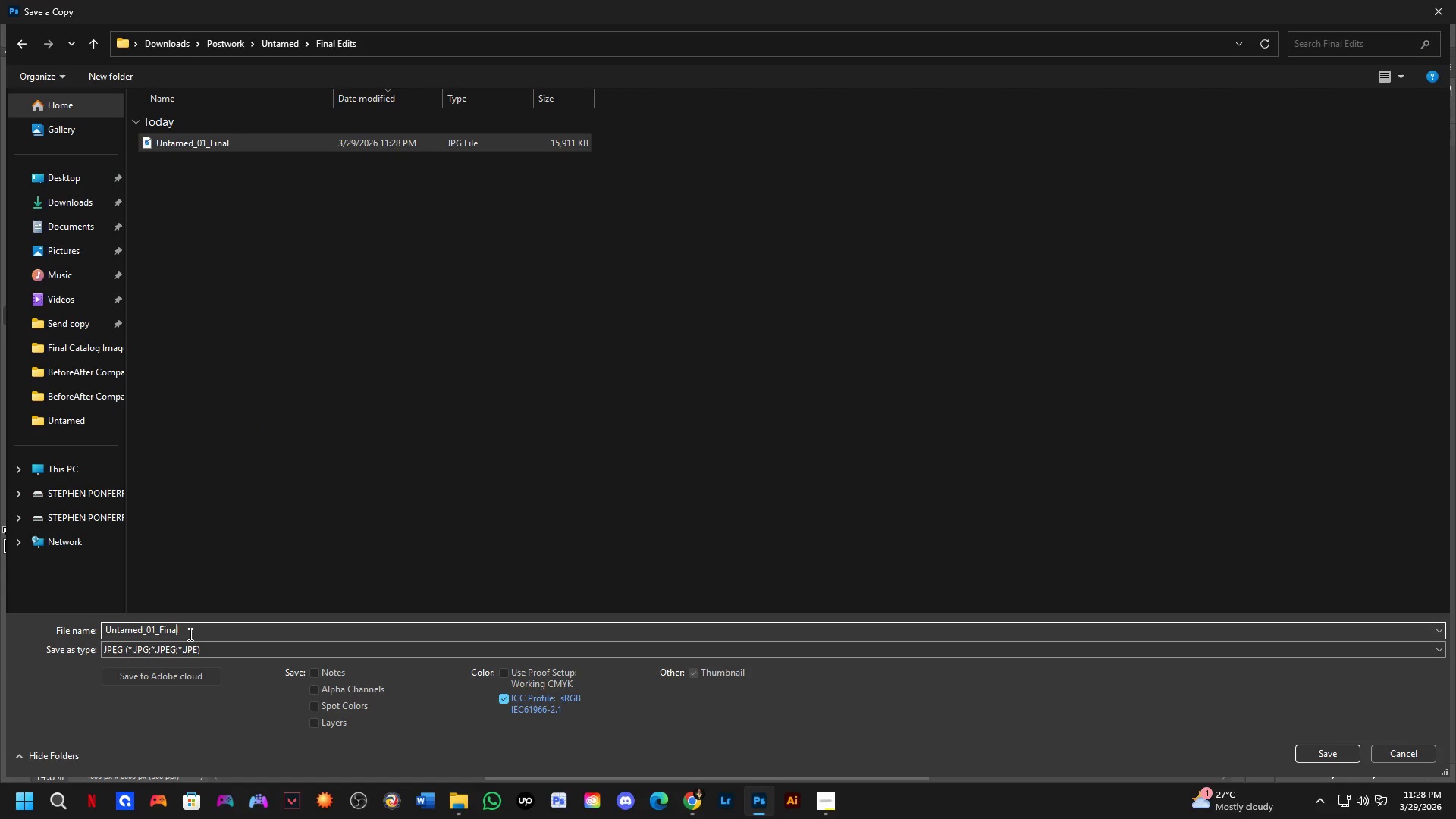 
key(ArrowLeft)
 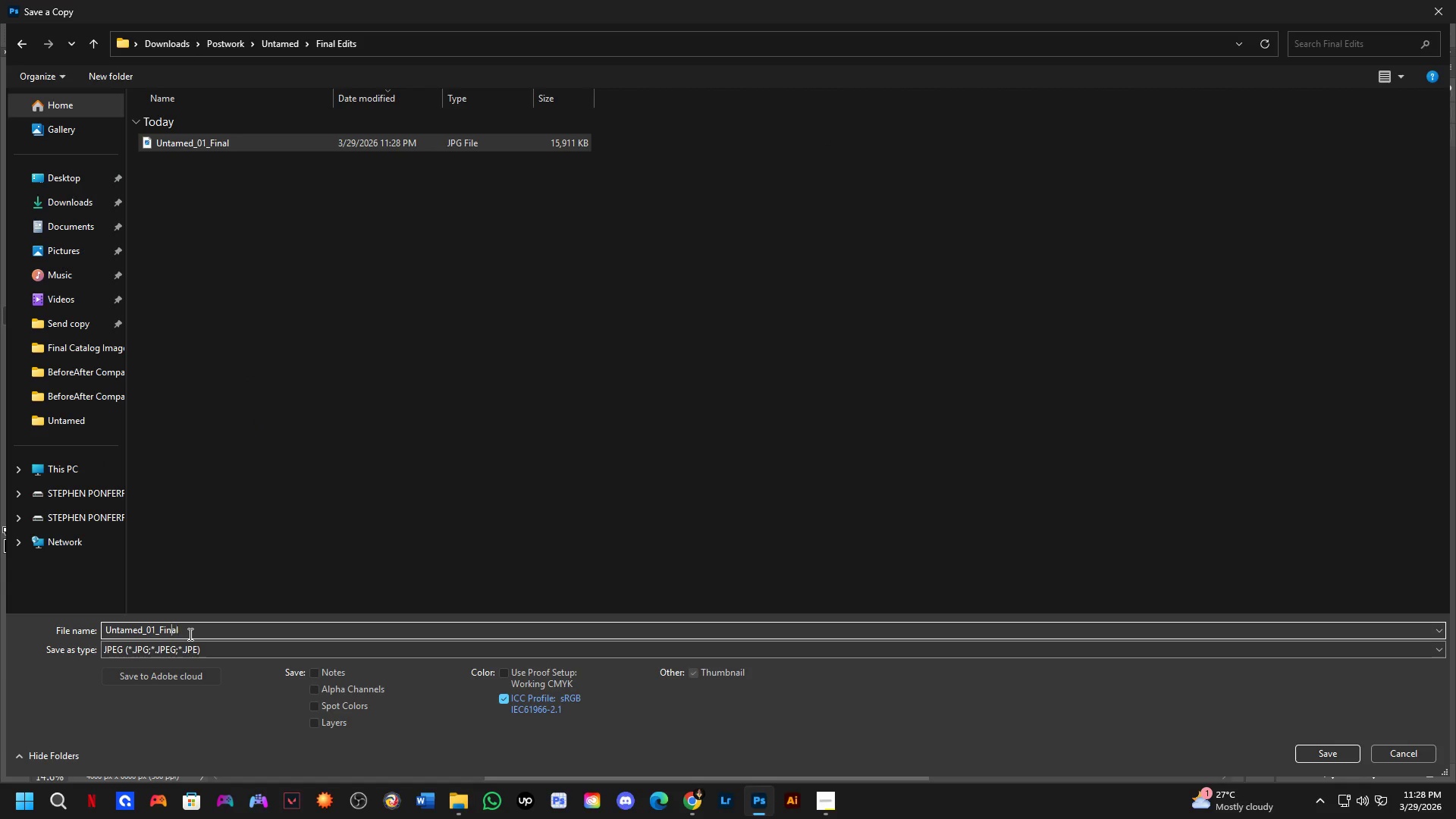 
key(ArrowLeft)
 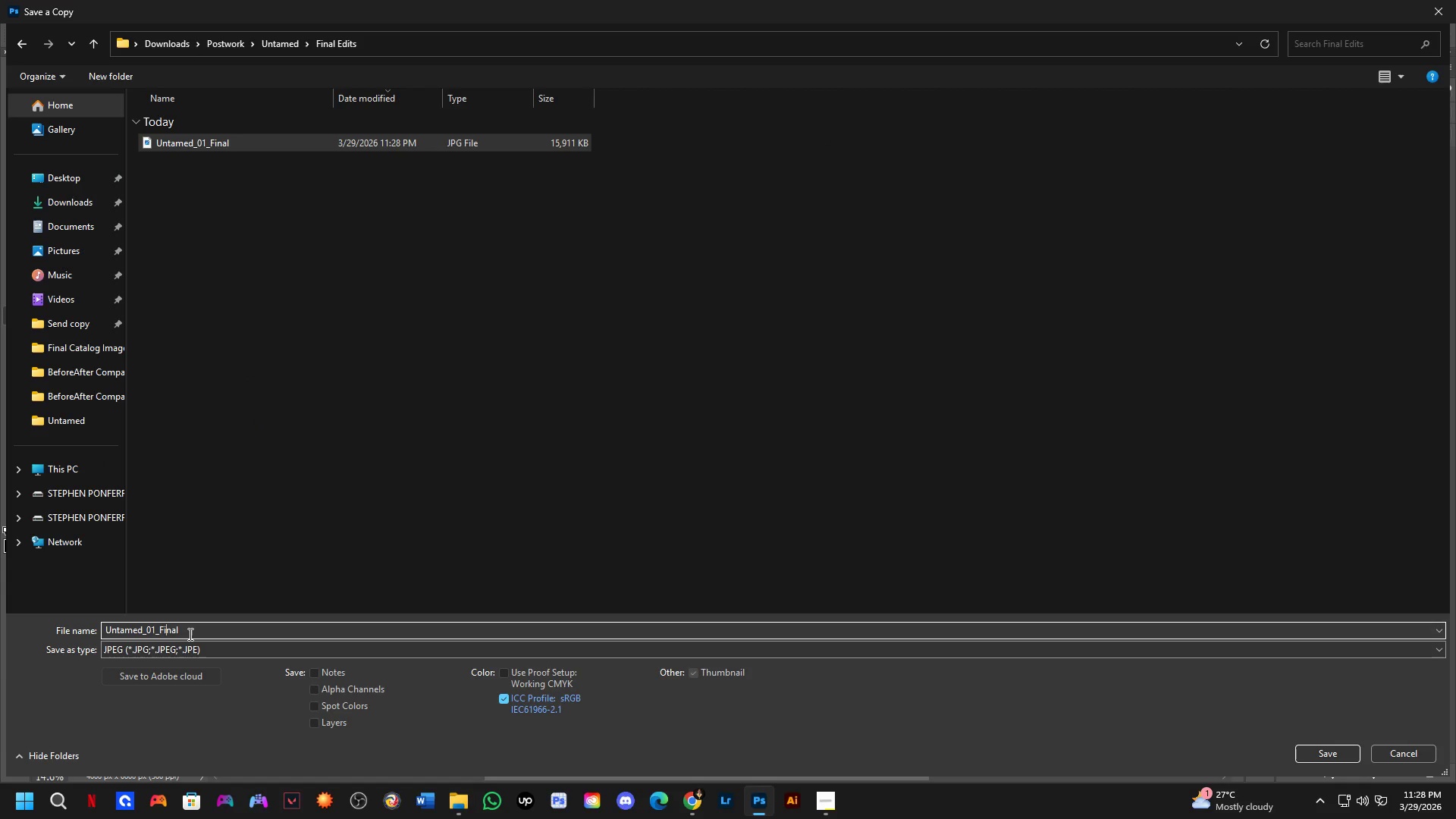 
key(ArrowLeft)
 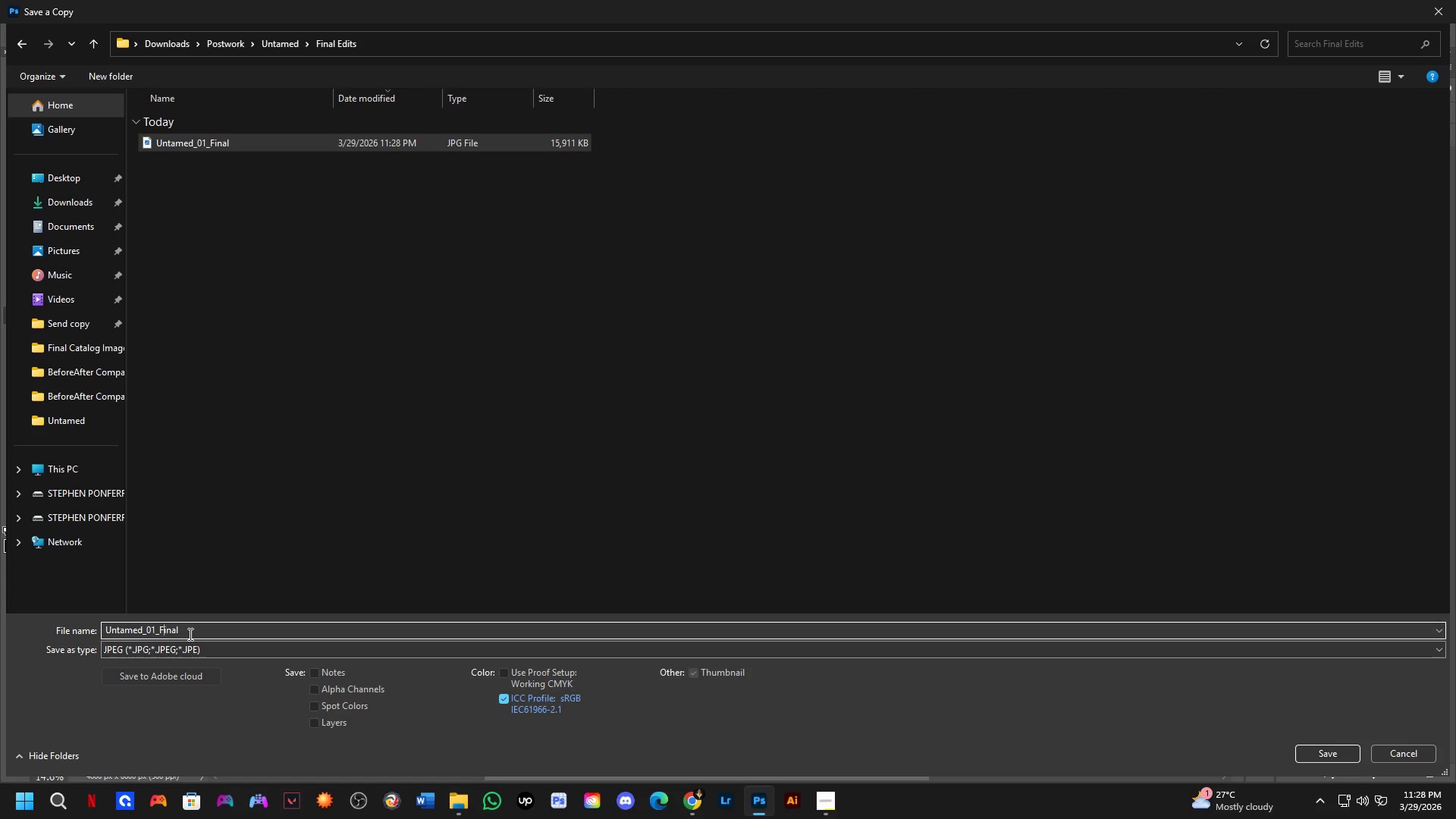 
key(ArrowLeft)
 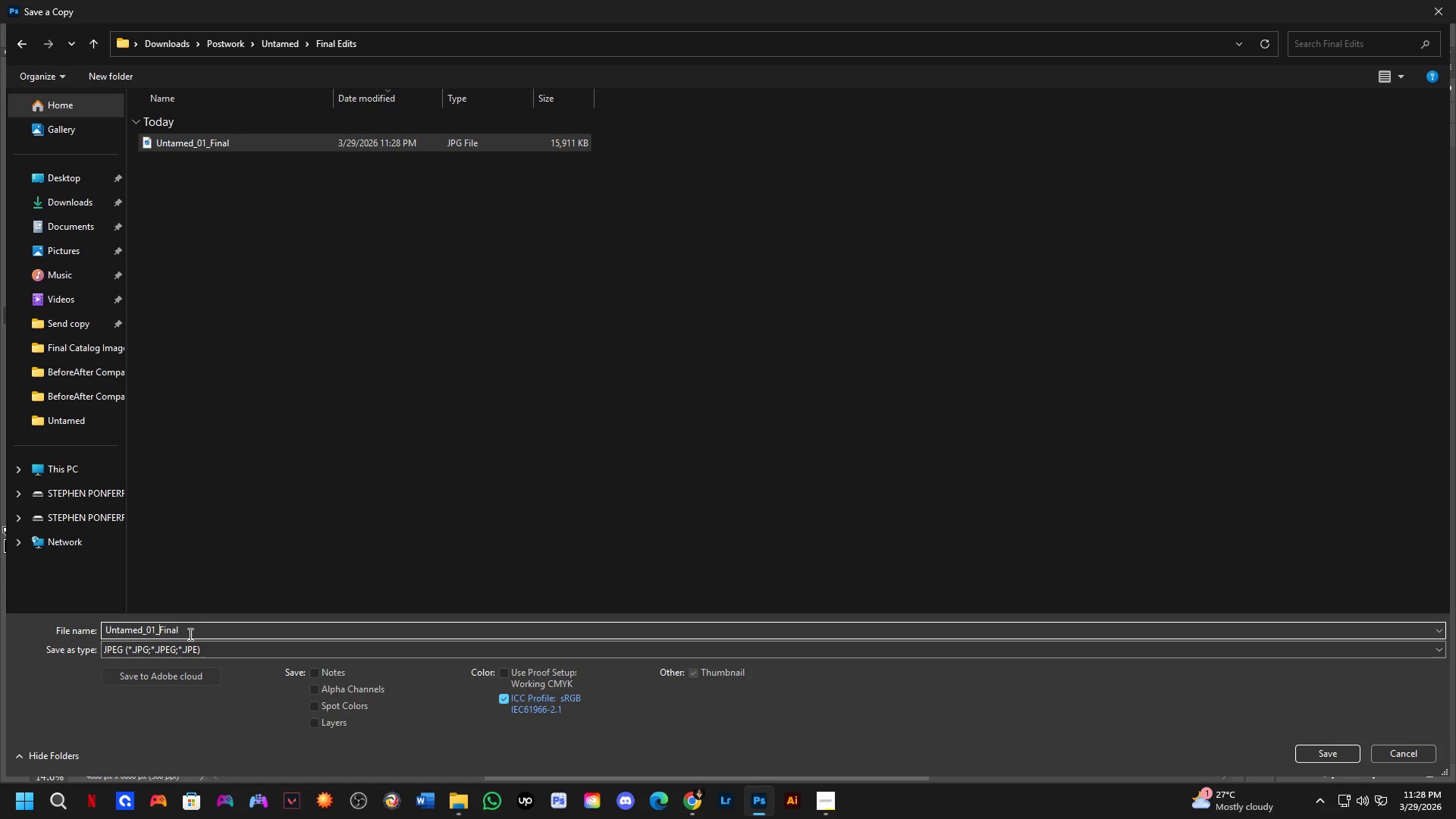 
key(ArrowLeft)
 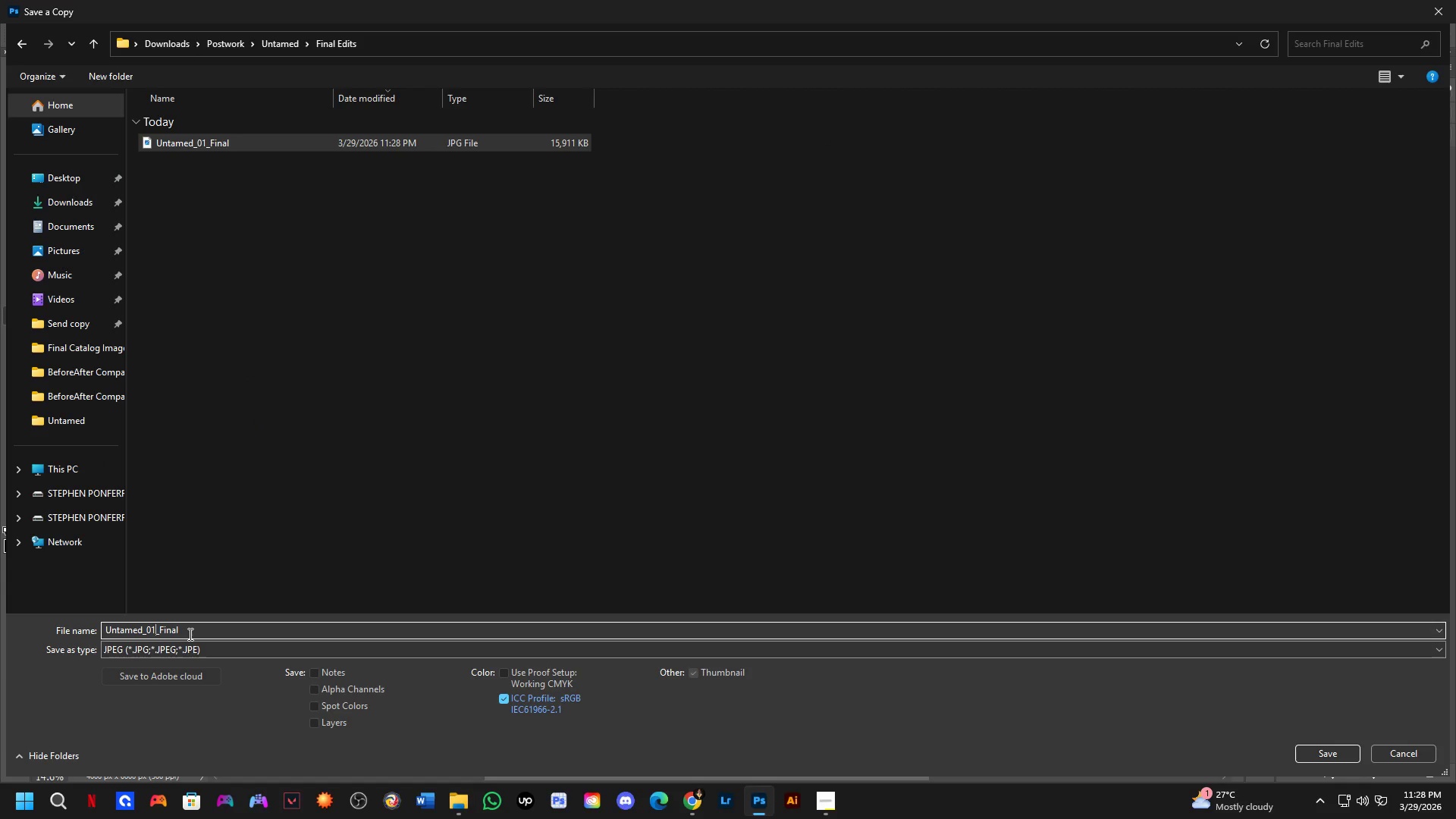 
key(Backspace)
 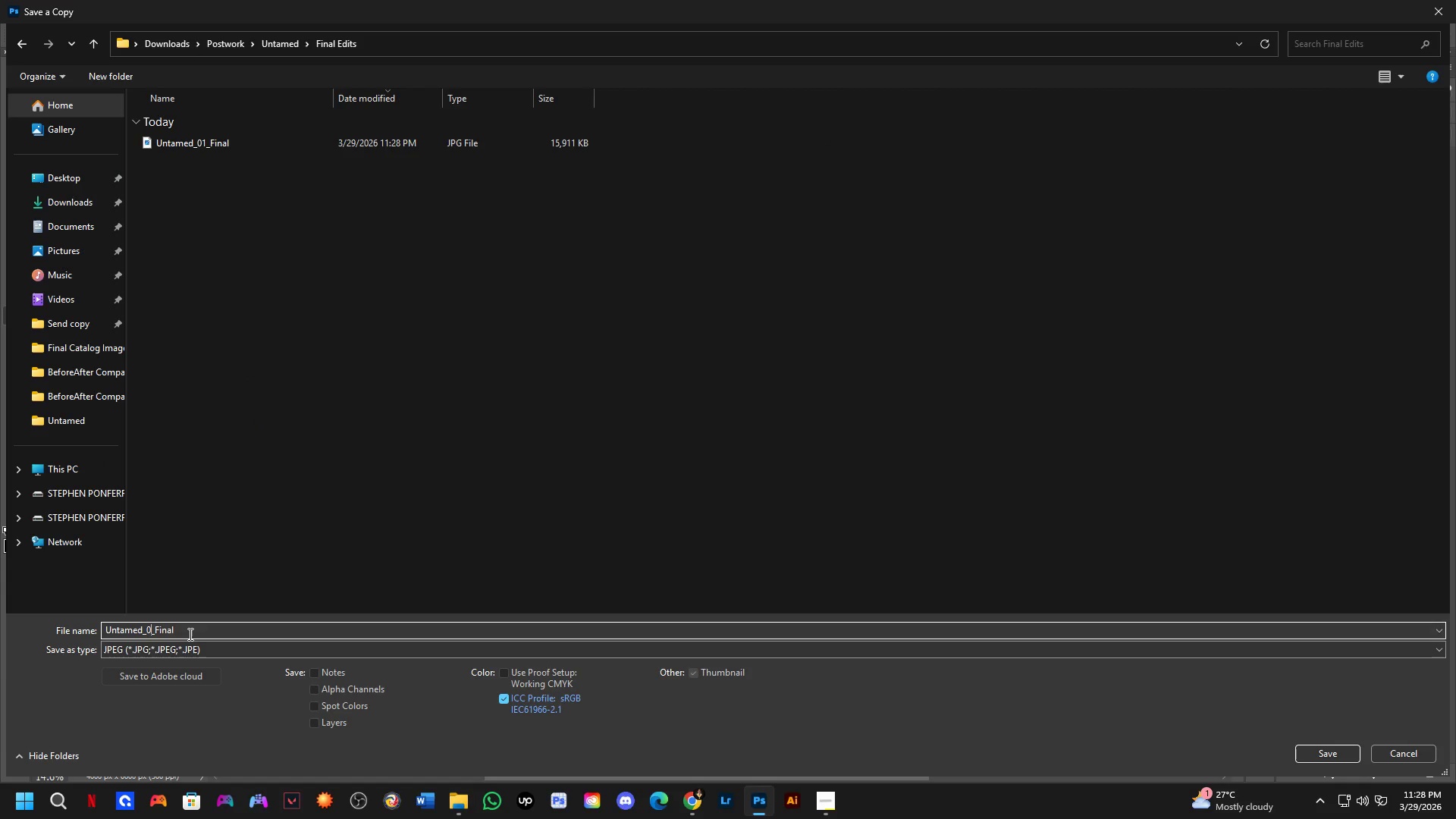 
key(Numpad2)
 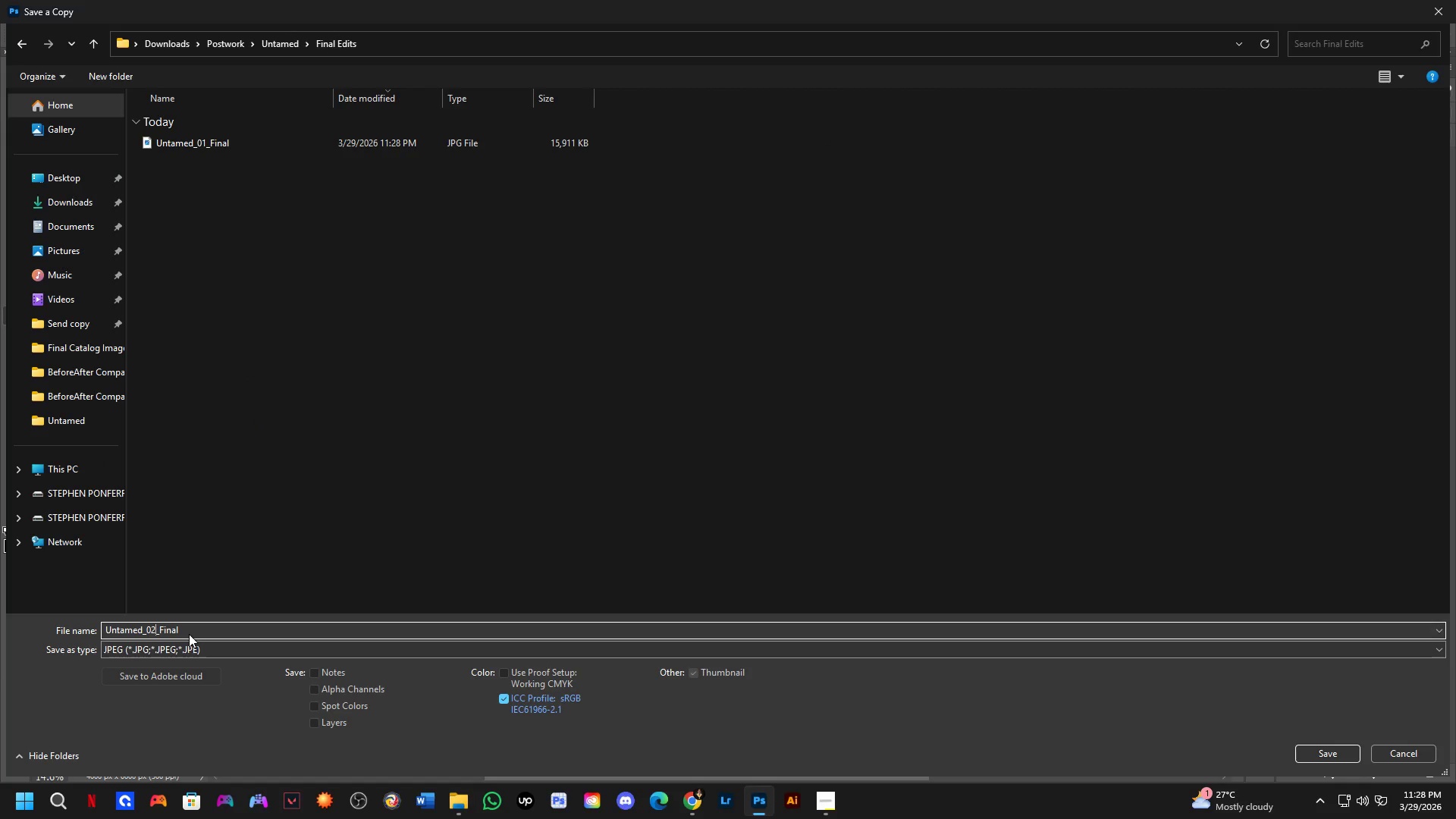 
key(NumpadEnter)
 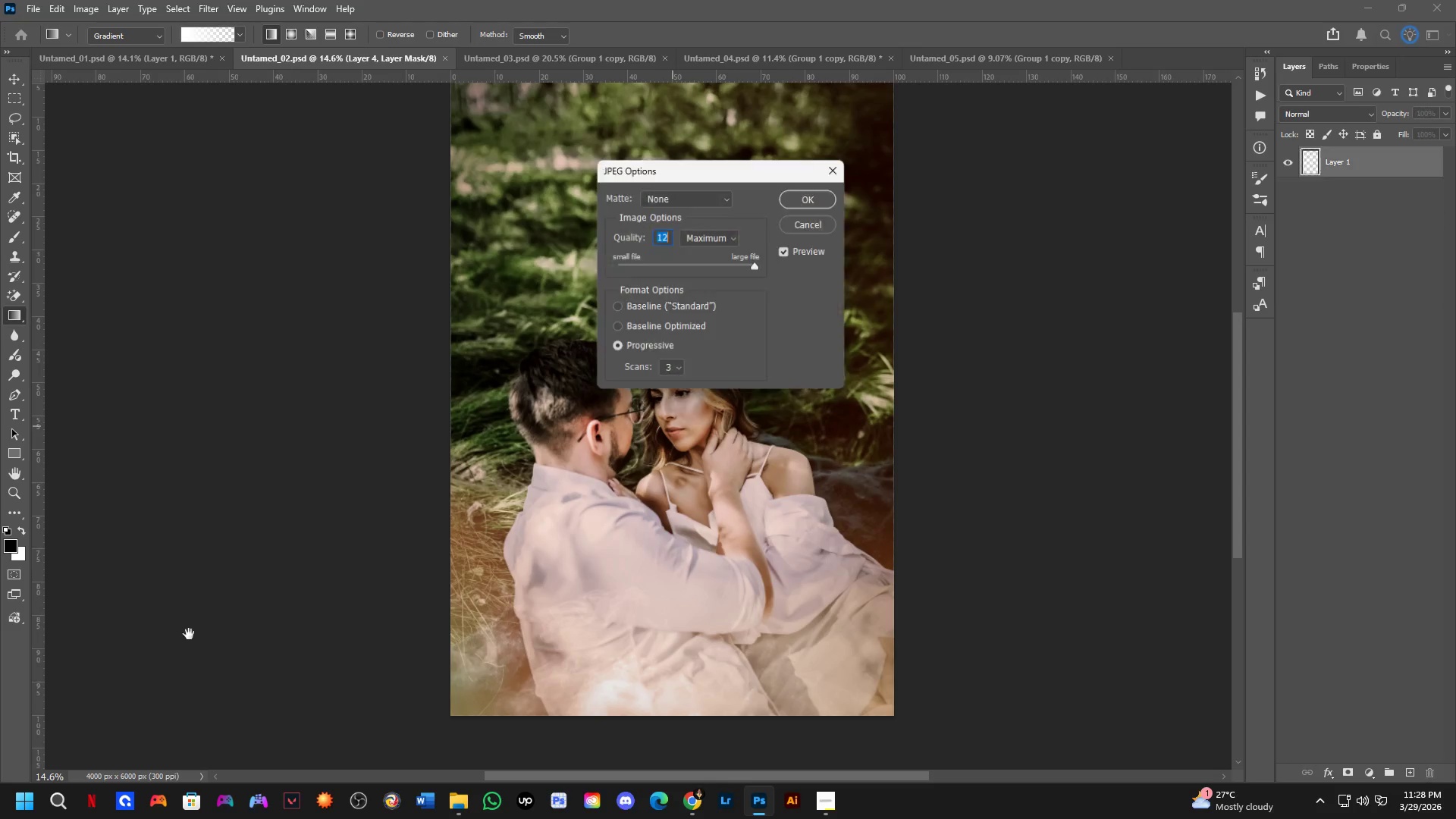 
key(NumpadEnter)
 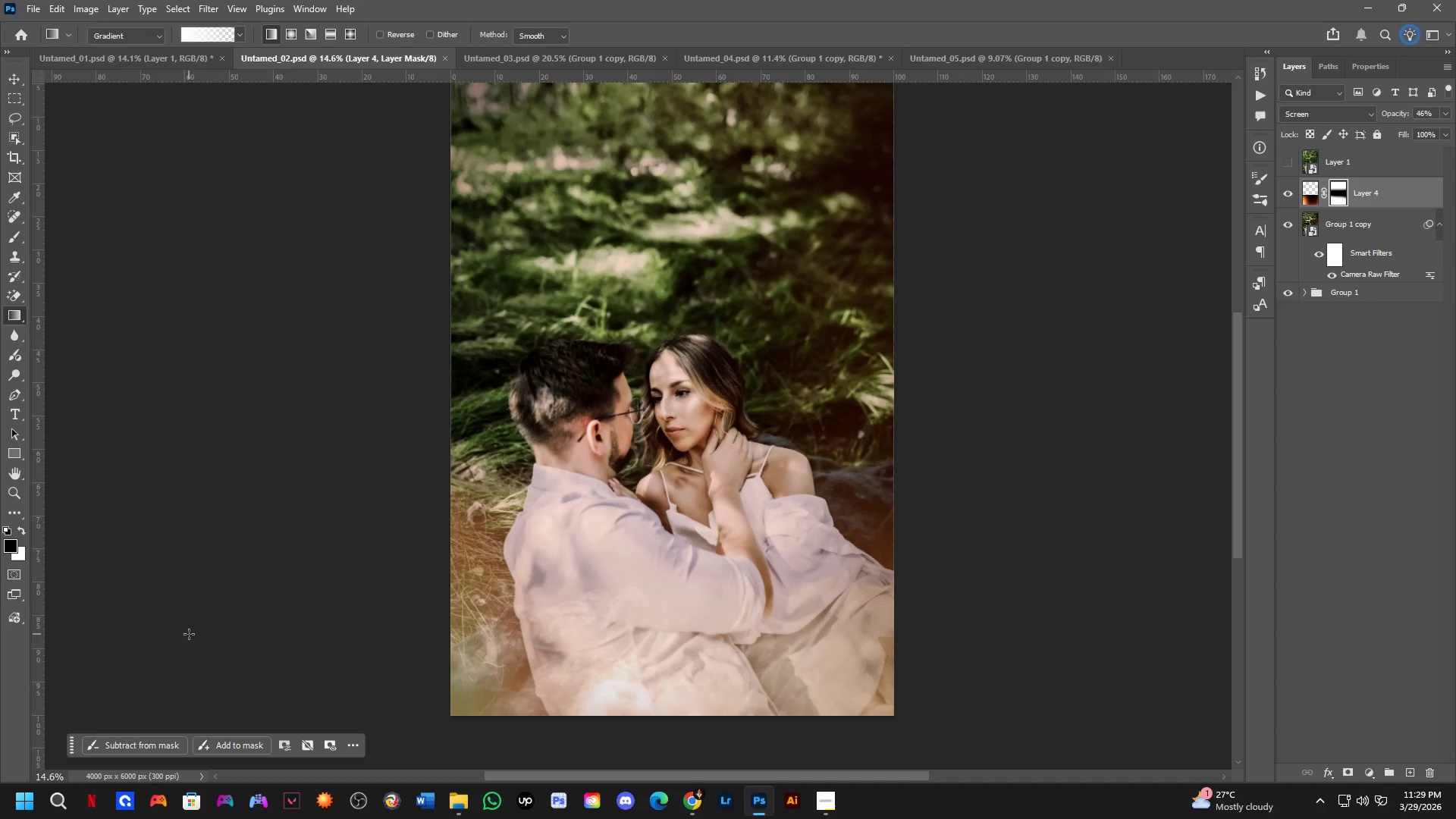 
wait(21.72)
 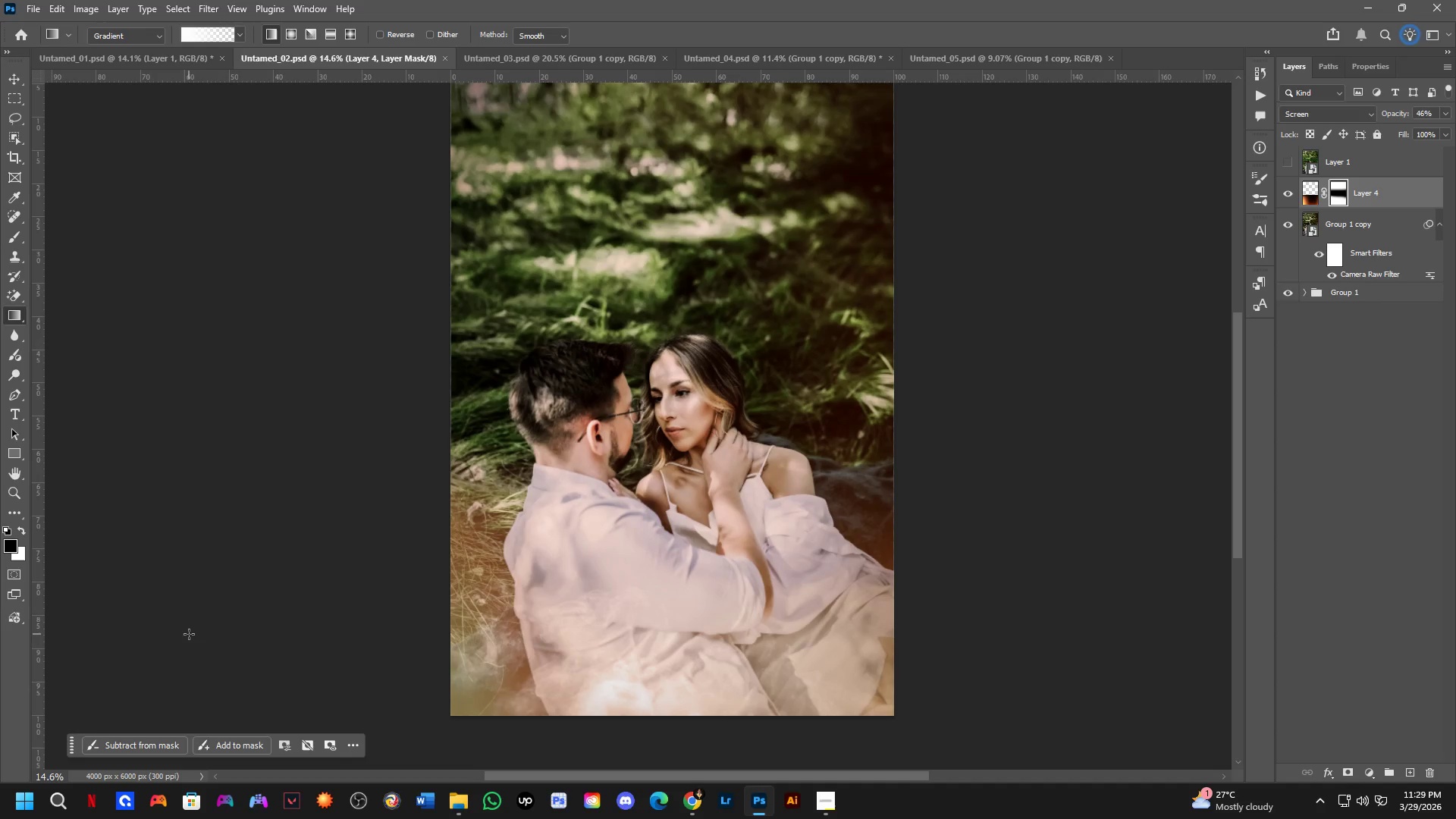 
scroll: coordinate [306, 728], scroll_direction: down, amount: 3.0
 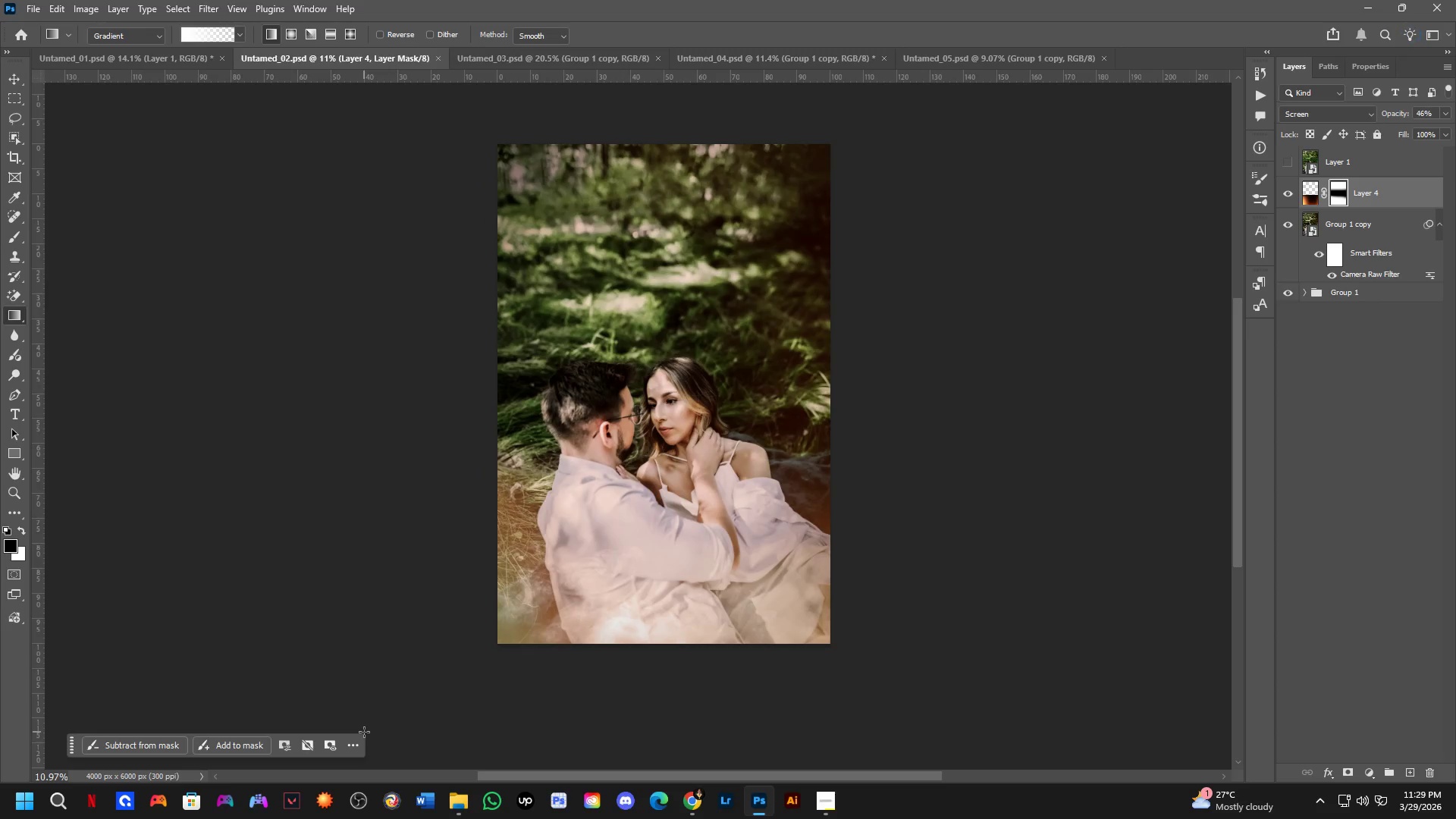 
hold_key(key=Space, duration=0.48)
 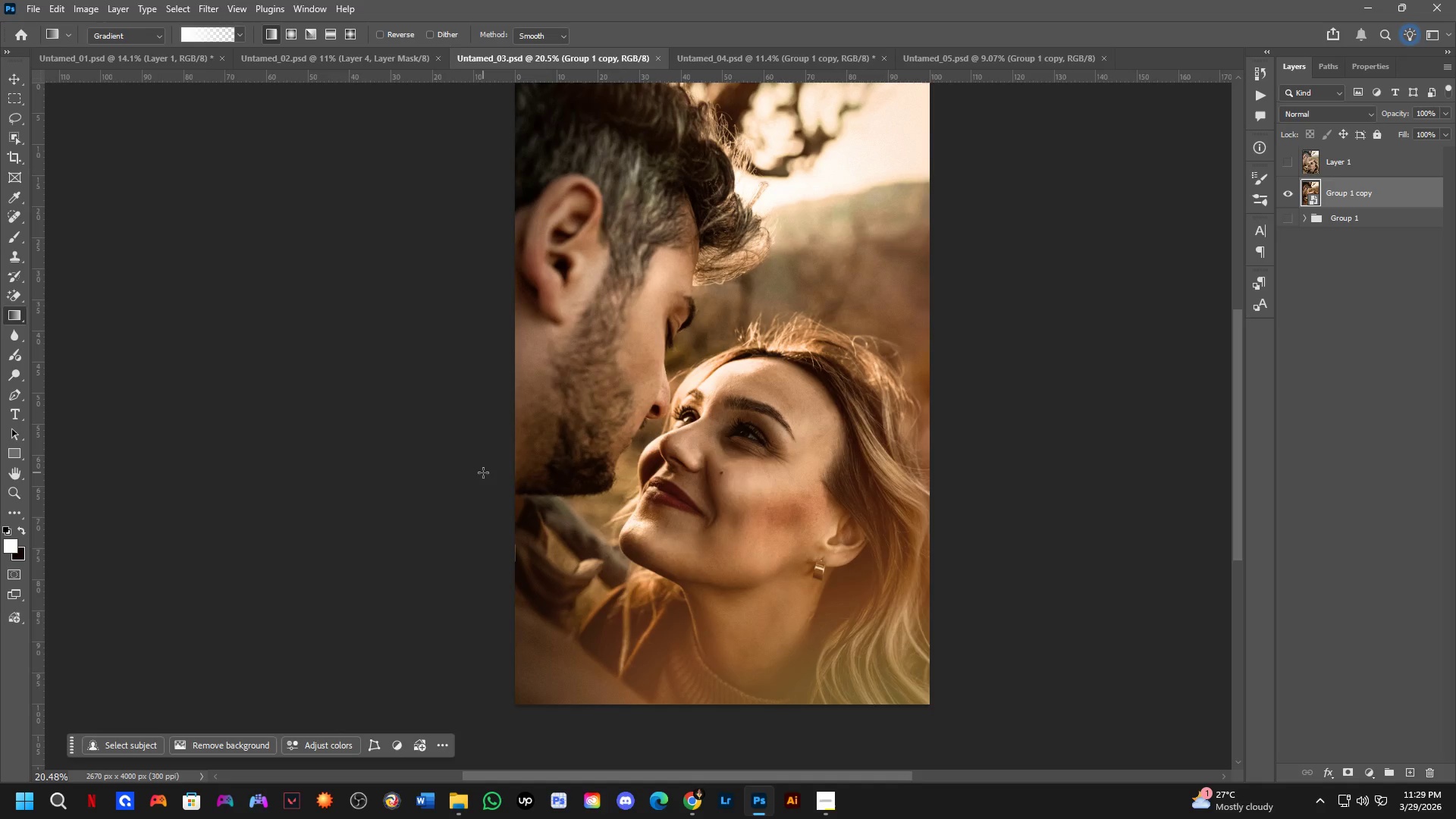 
left_click_drag(start_coordinate=[498, 460], to_coordinate=[484, 472])
 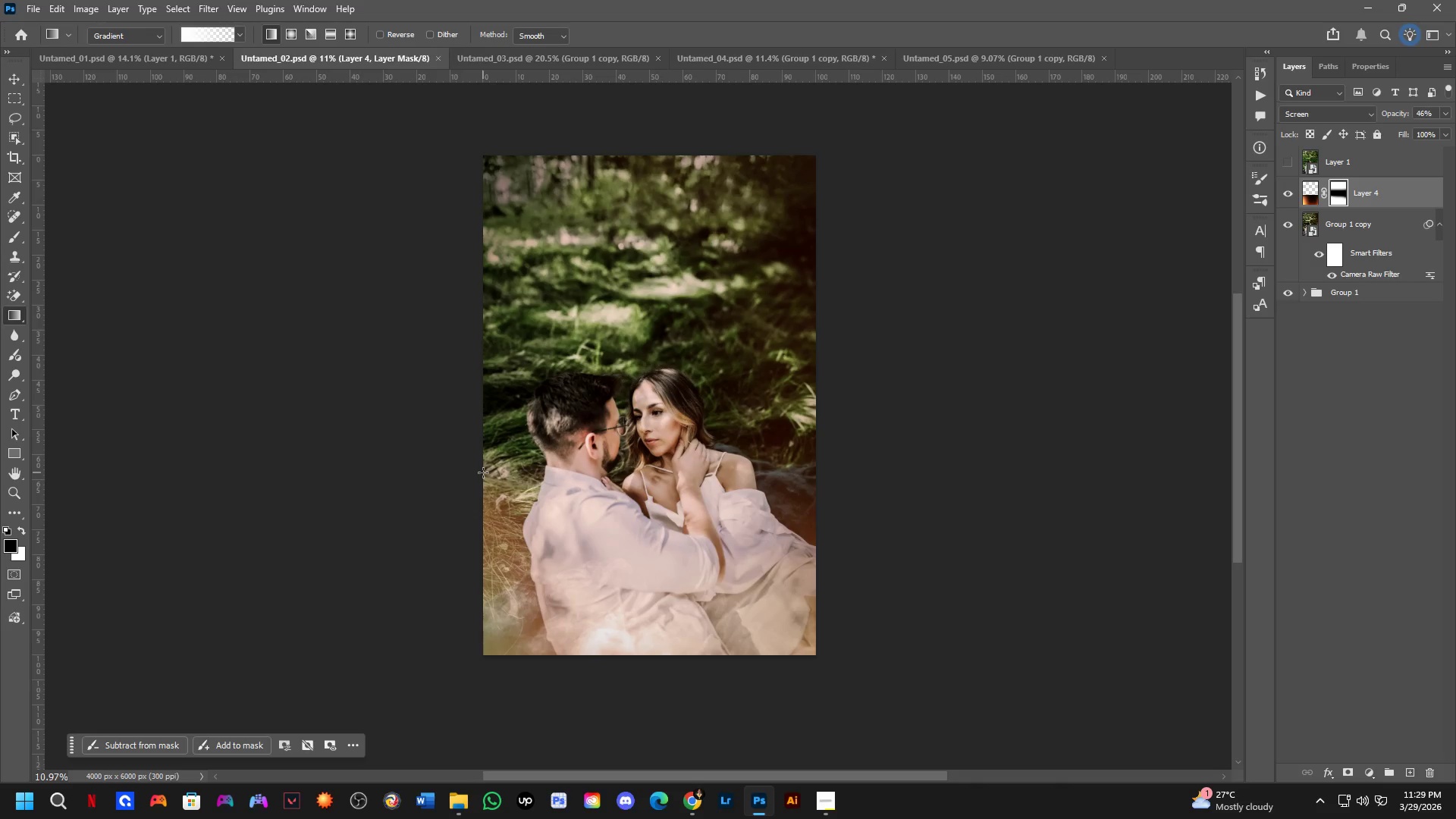 
key(Control+ControlLeft)
 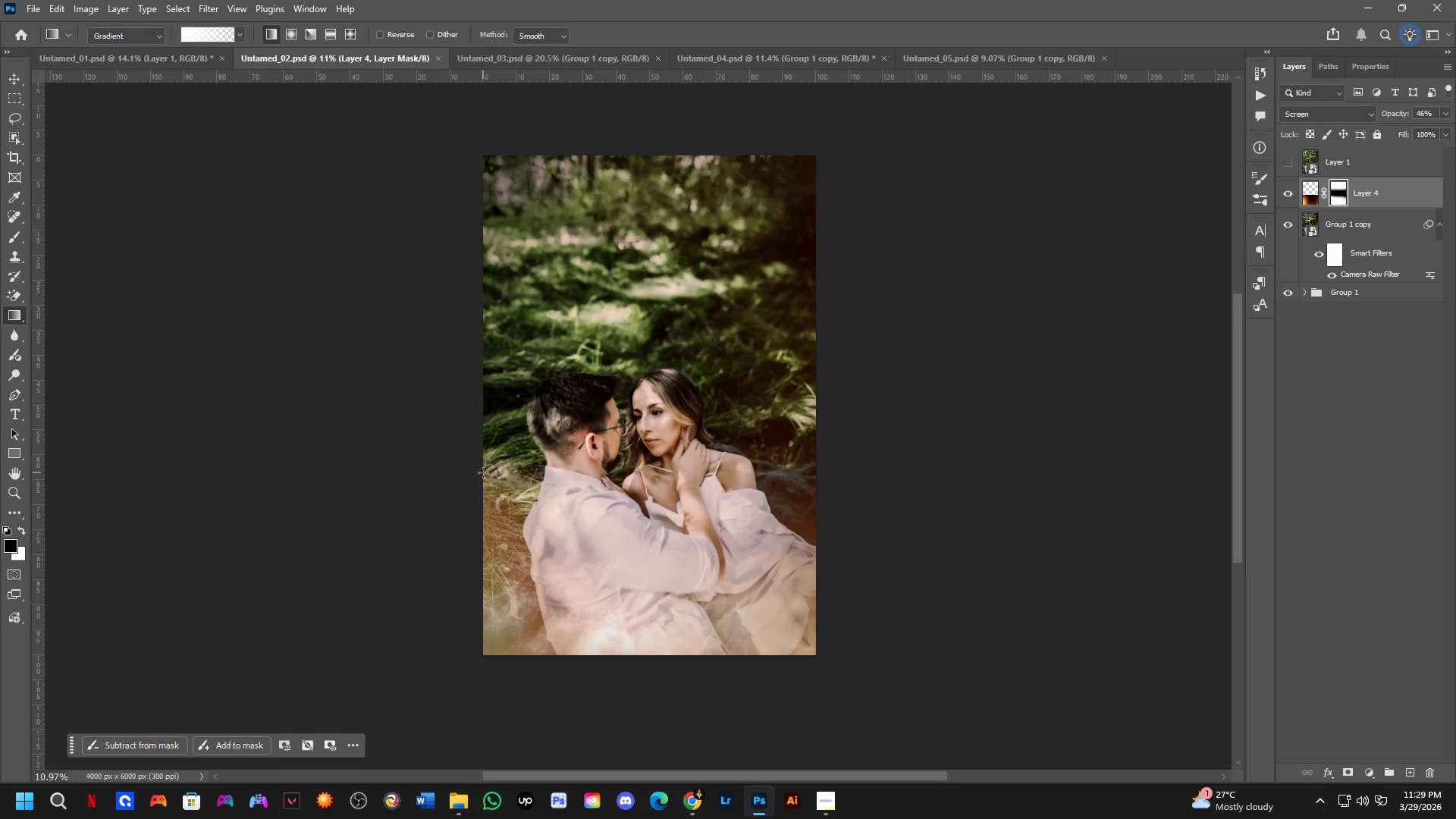 
key(Control+Tab)
 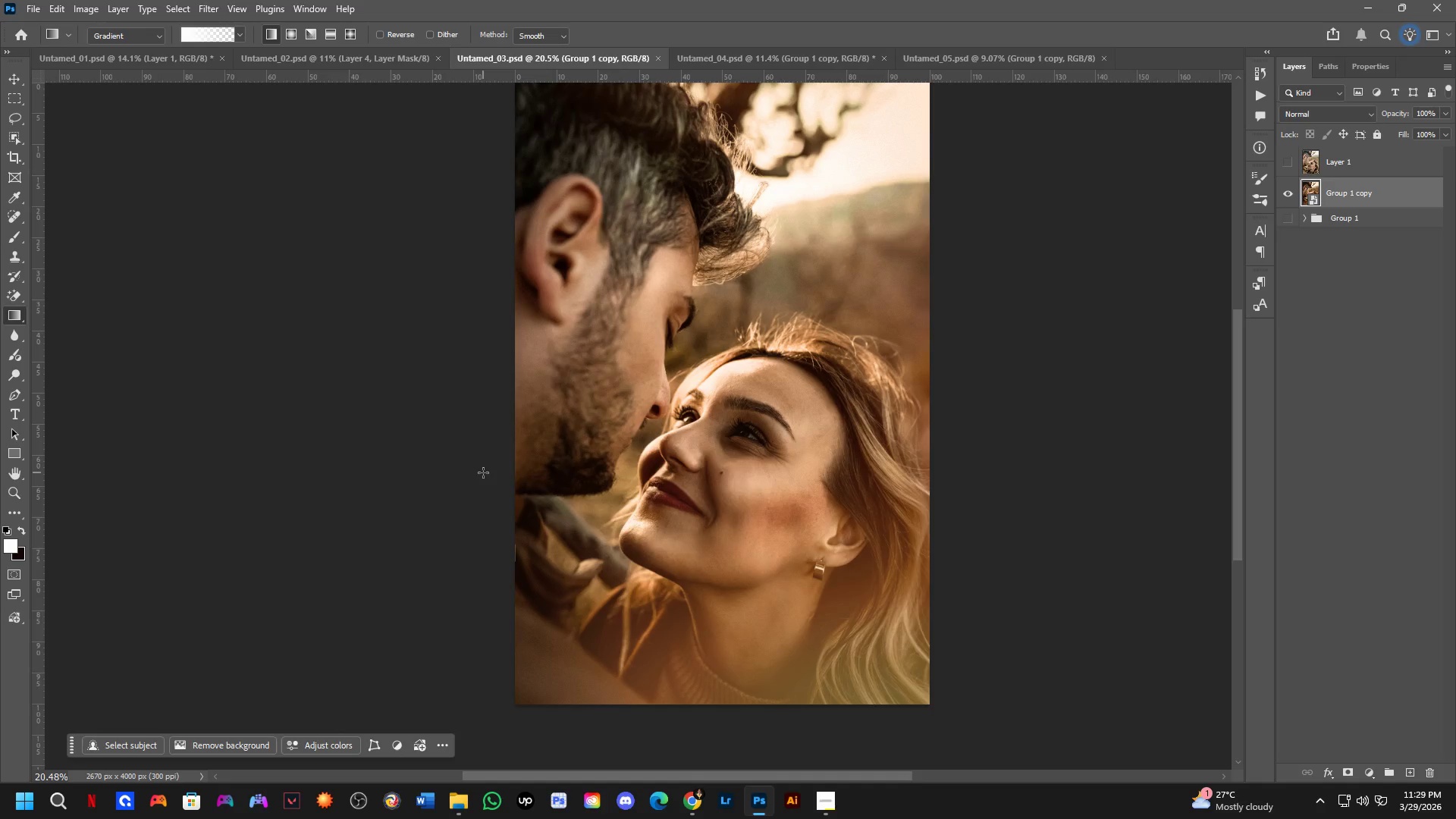 
key(Control+Shift+S)
 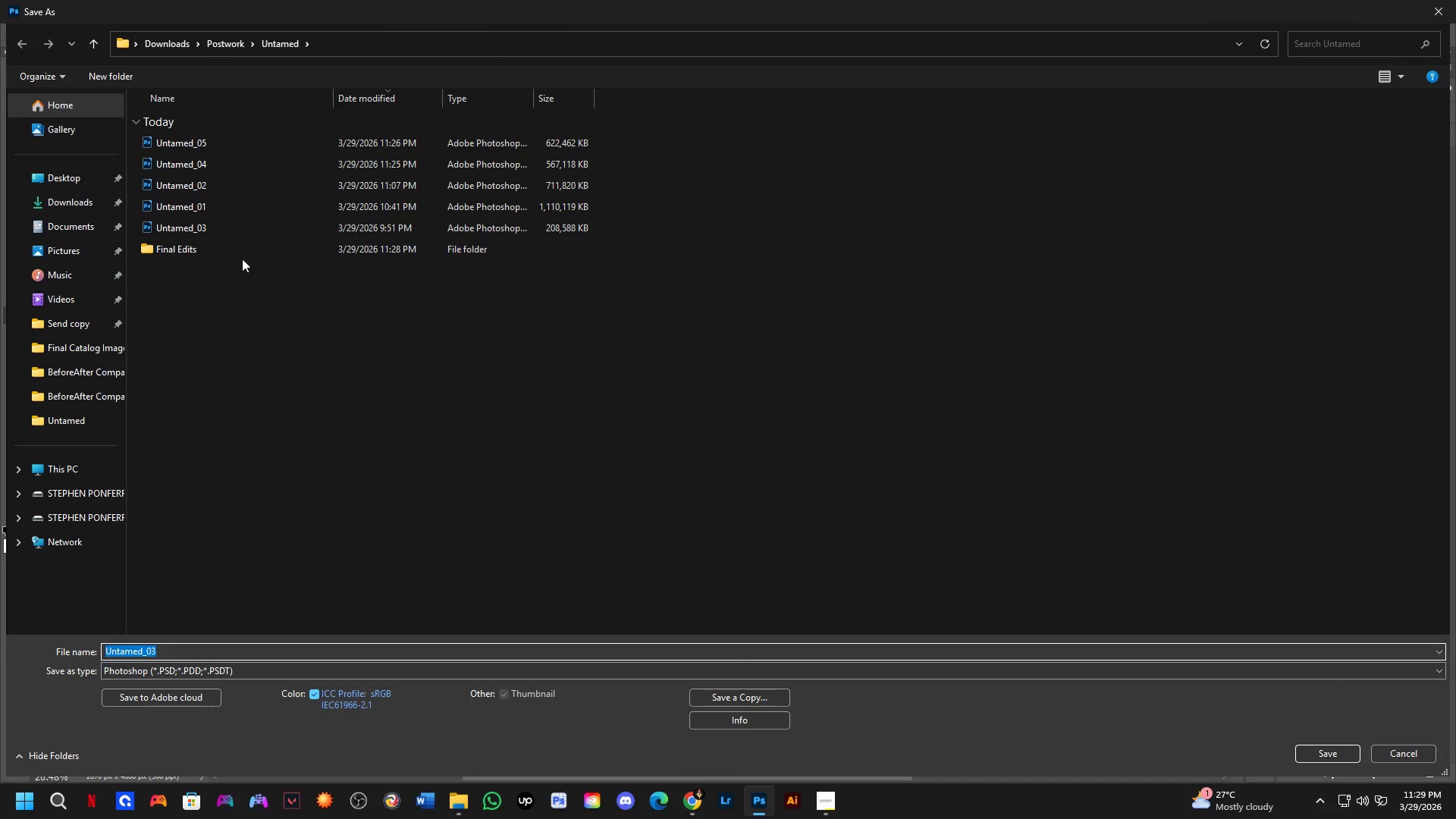 
double_click([237, 254])
 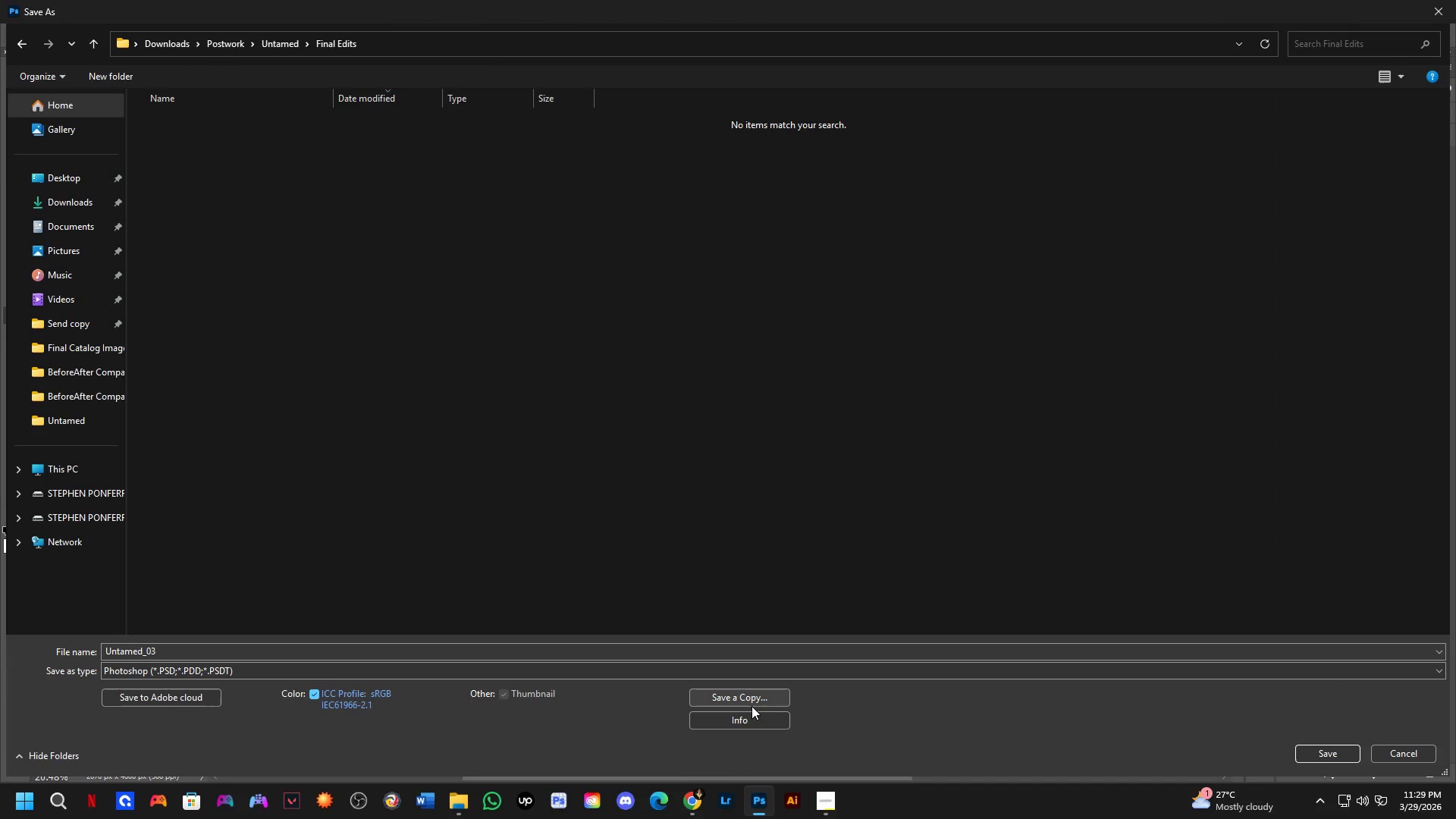 
left_click([752, 704])
 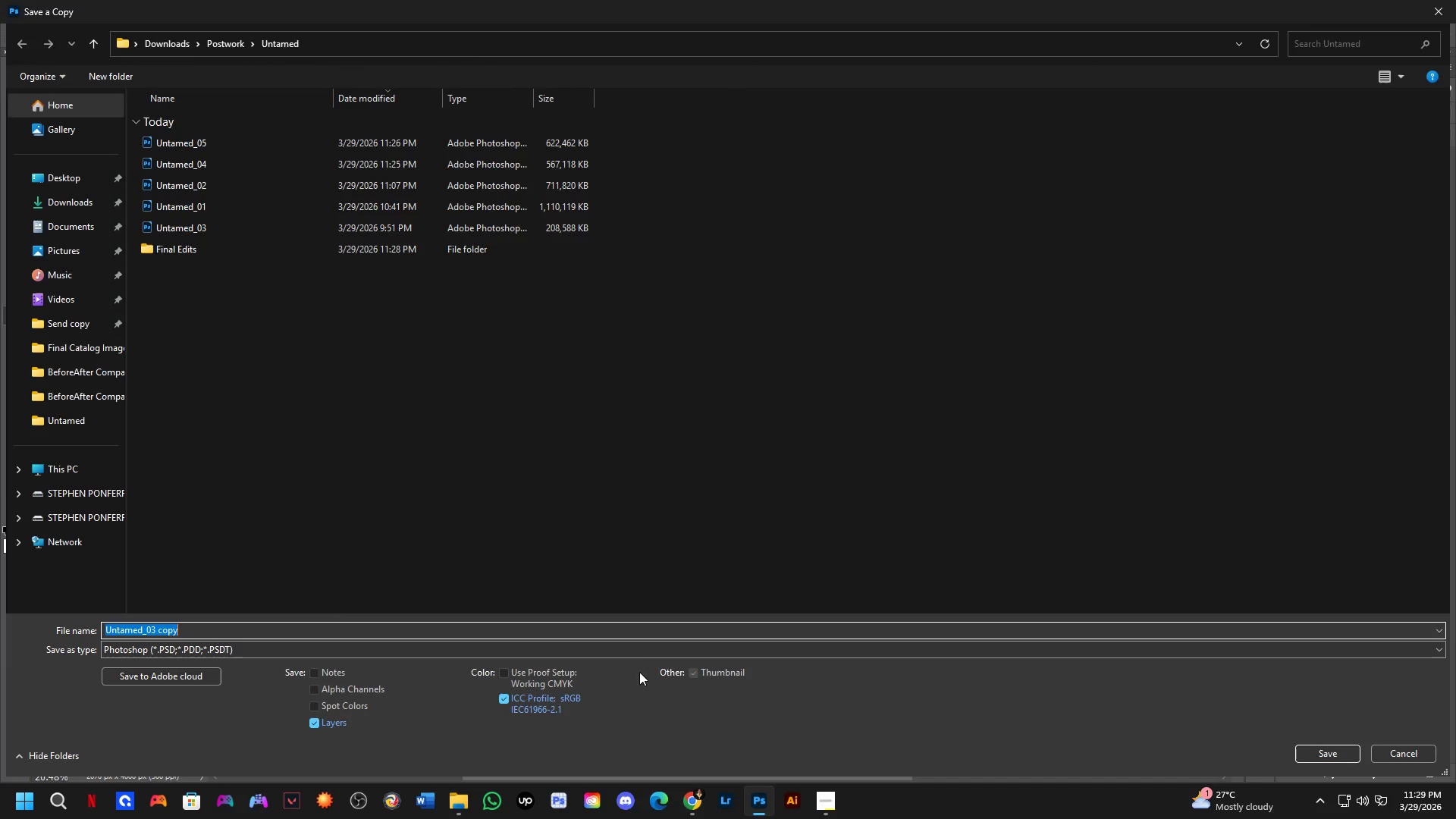 
left_click([632, 652])
 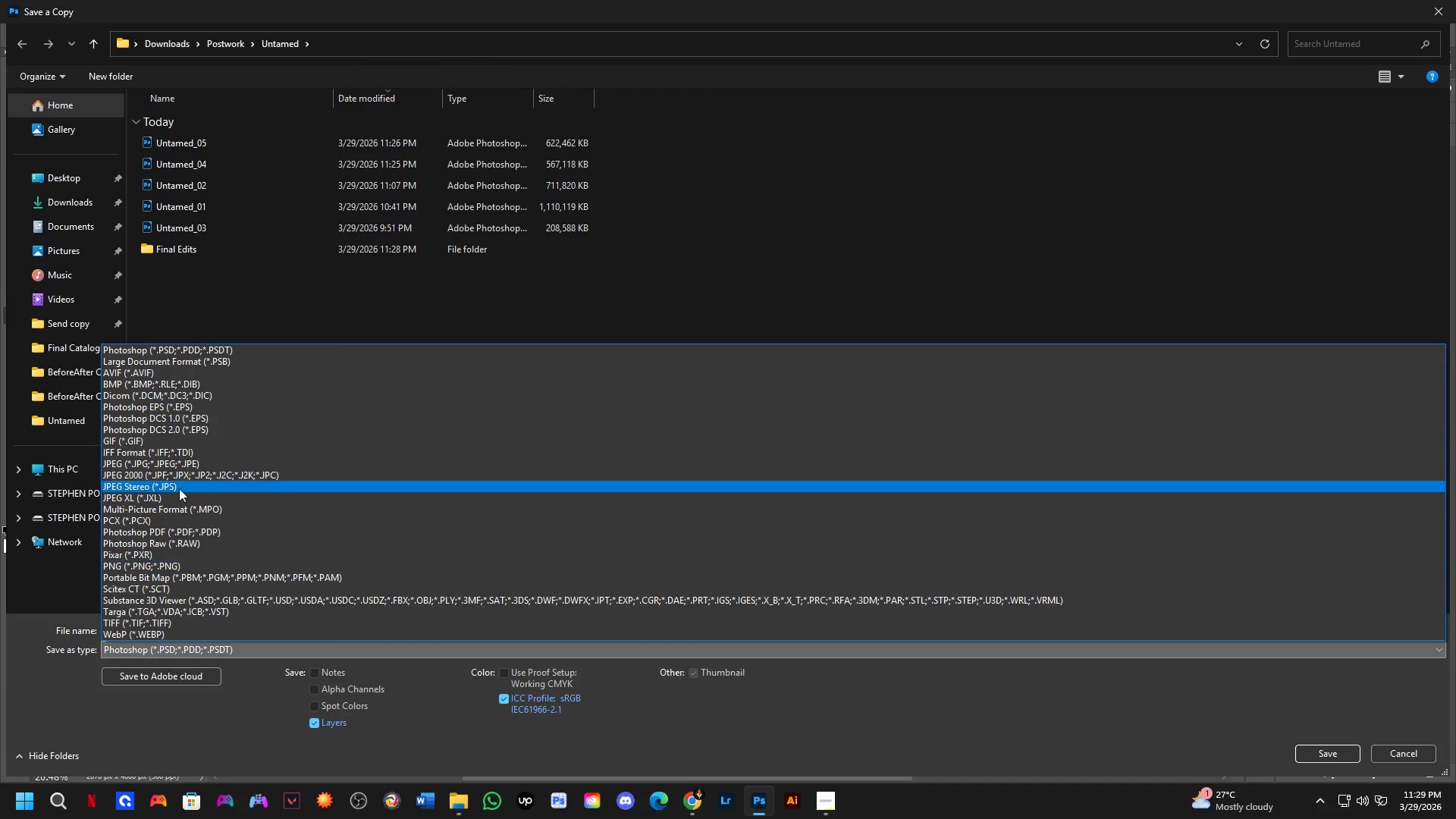 
left_click_drag(start_coordinate=[178, 488], to_coordinate=[222, 468])
 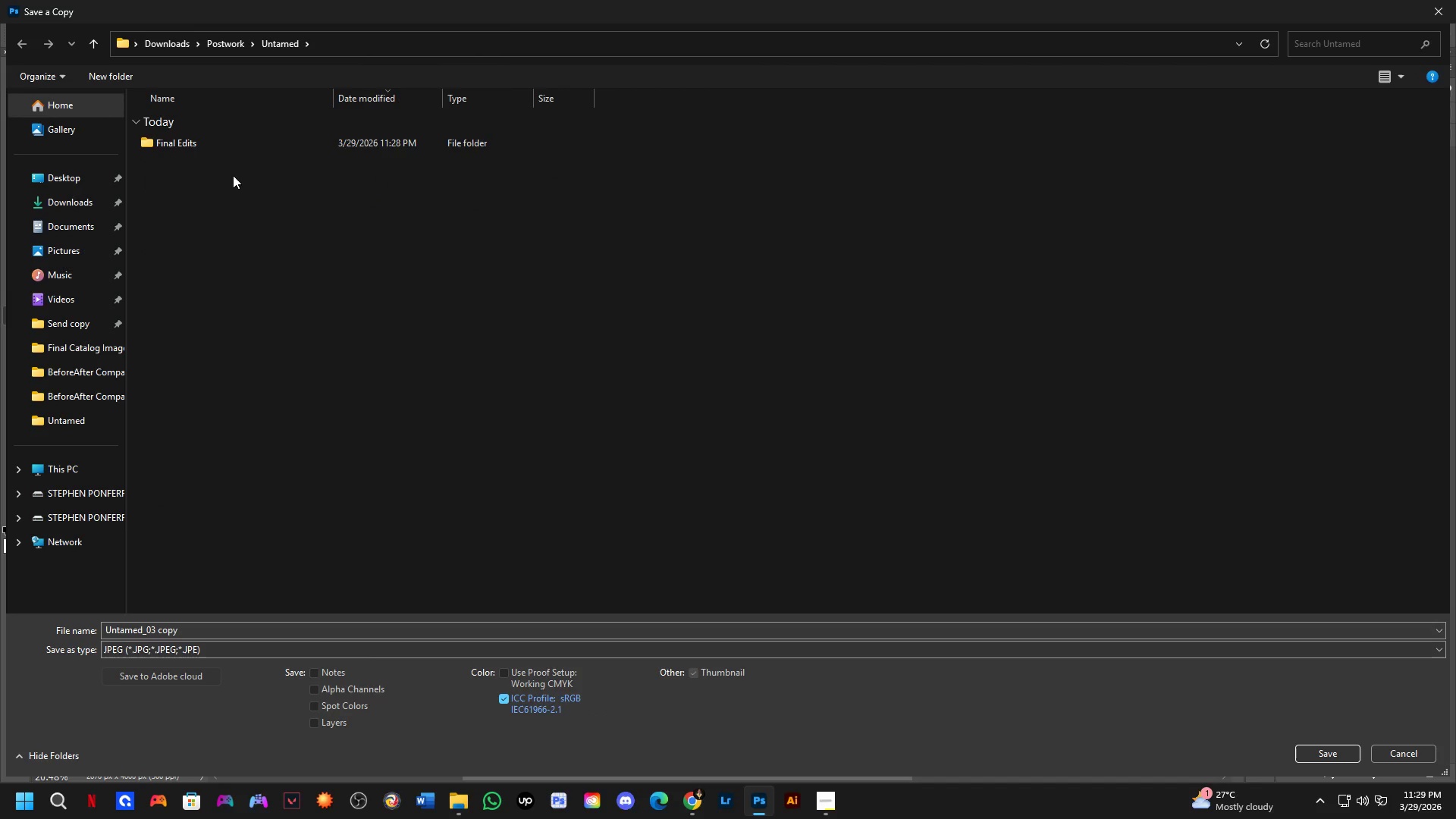 
left_click([232, 140])
 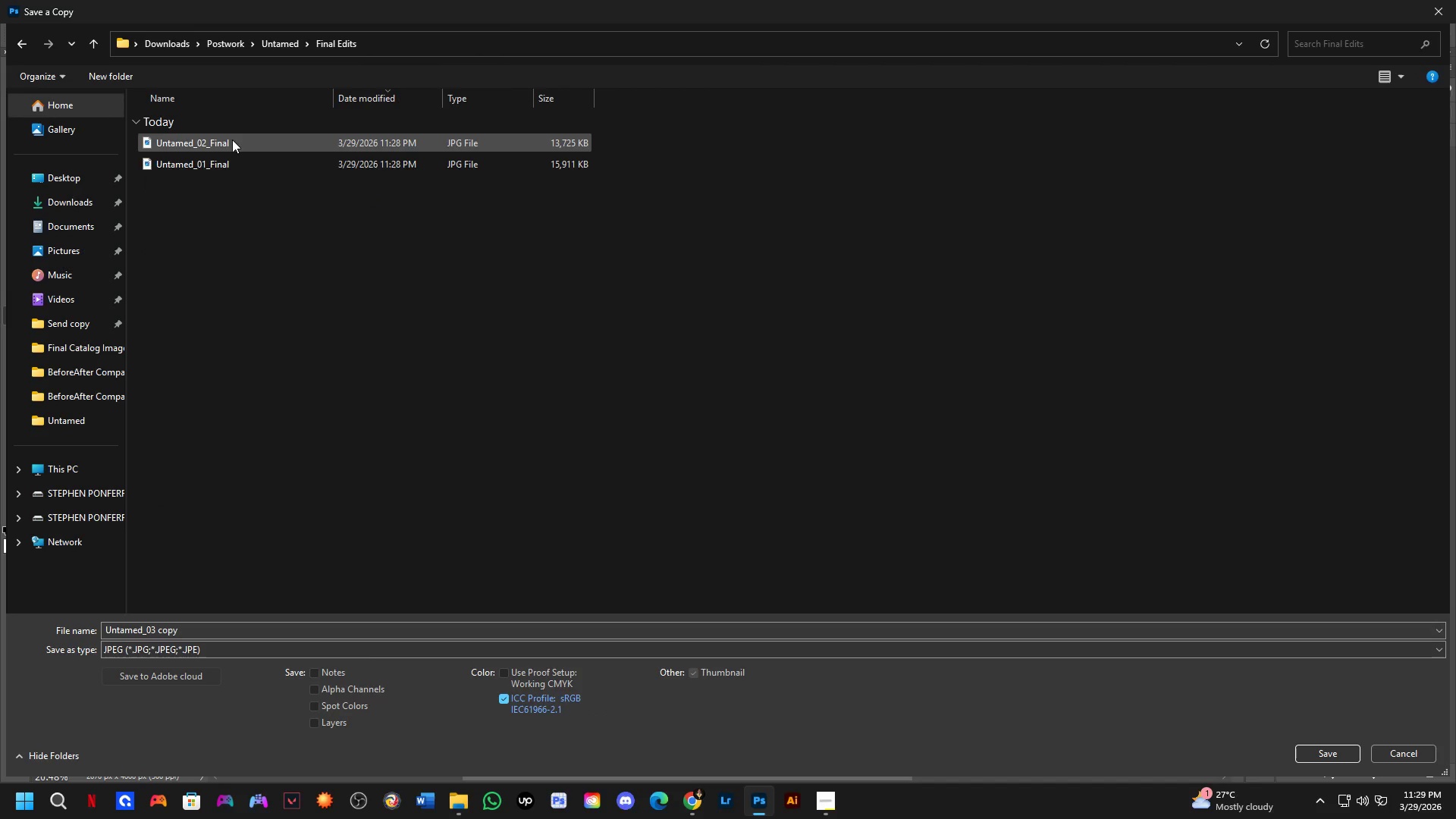 
left_click([224, 140])
 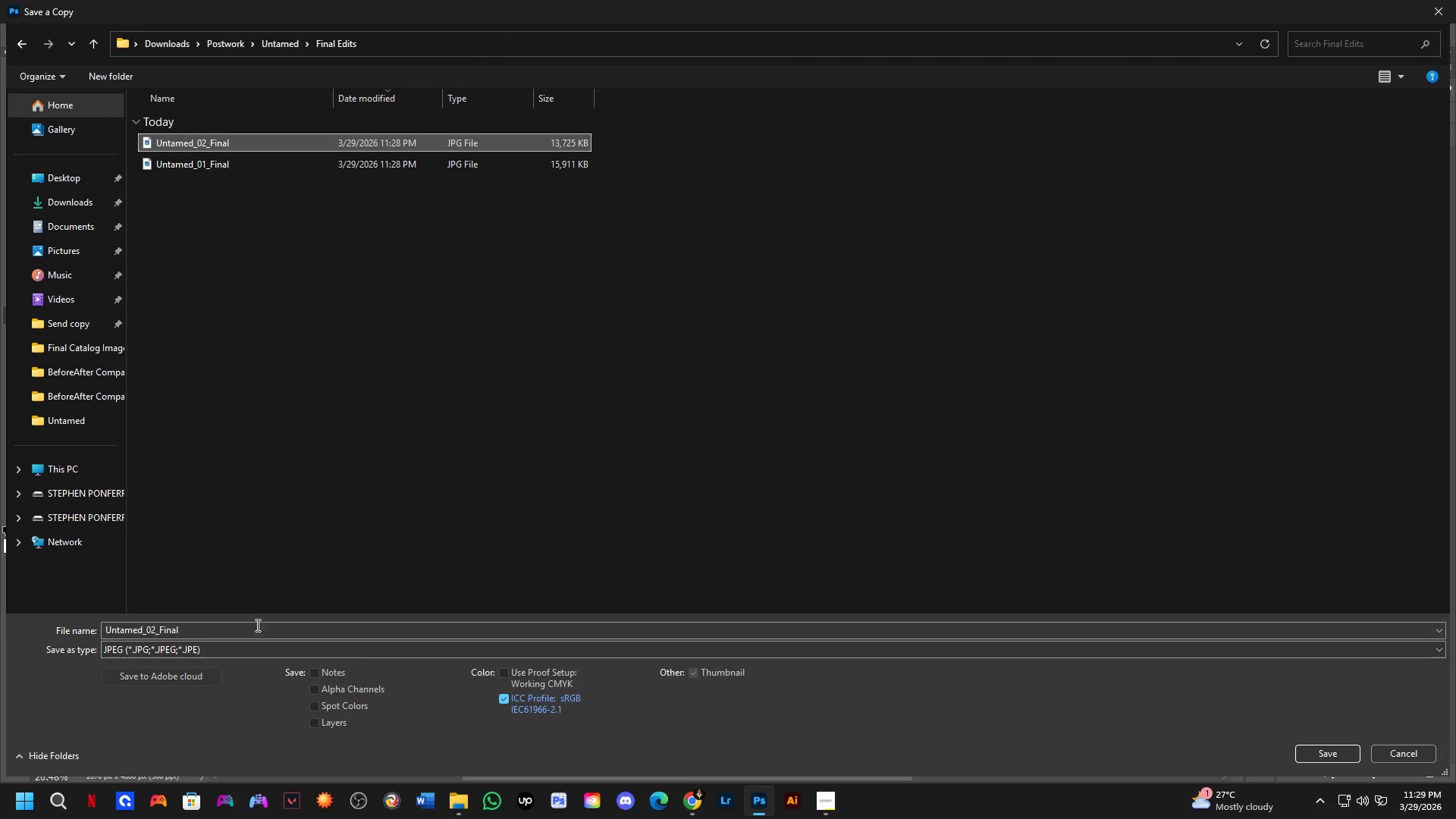 
left_click([256, 632])
 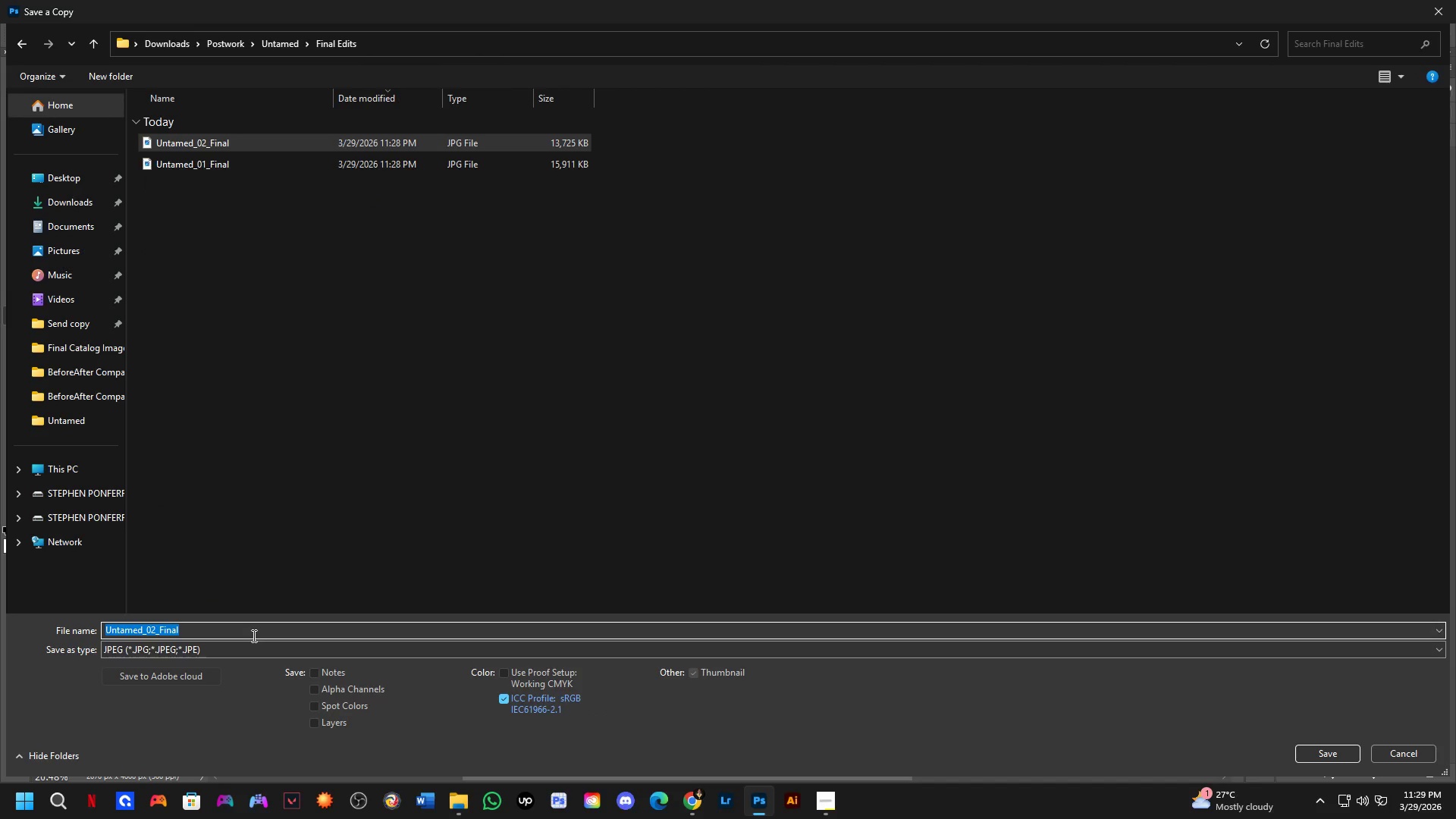 
key(ArrowRight)
 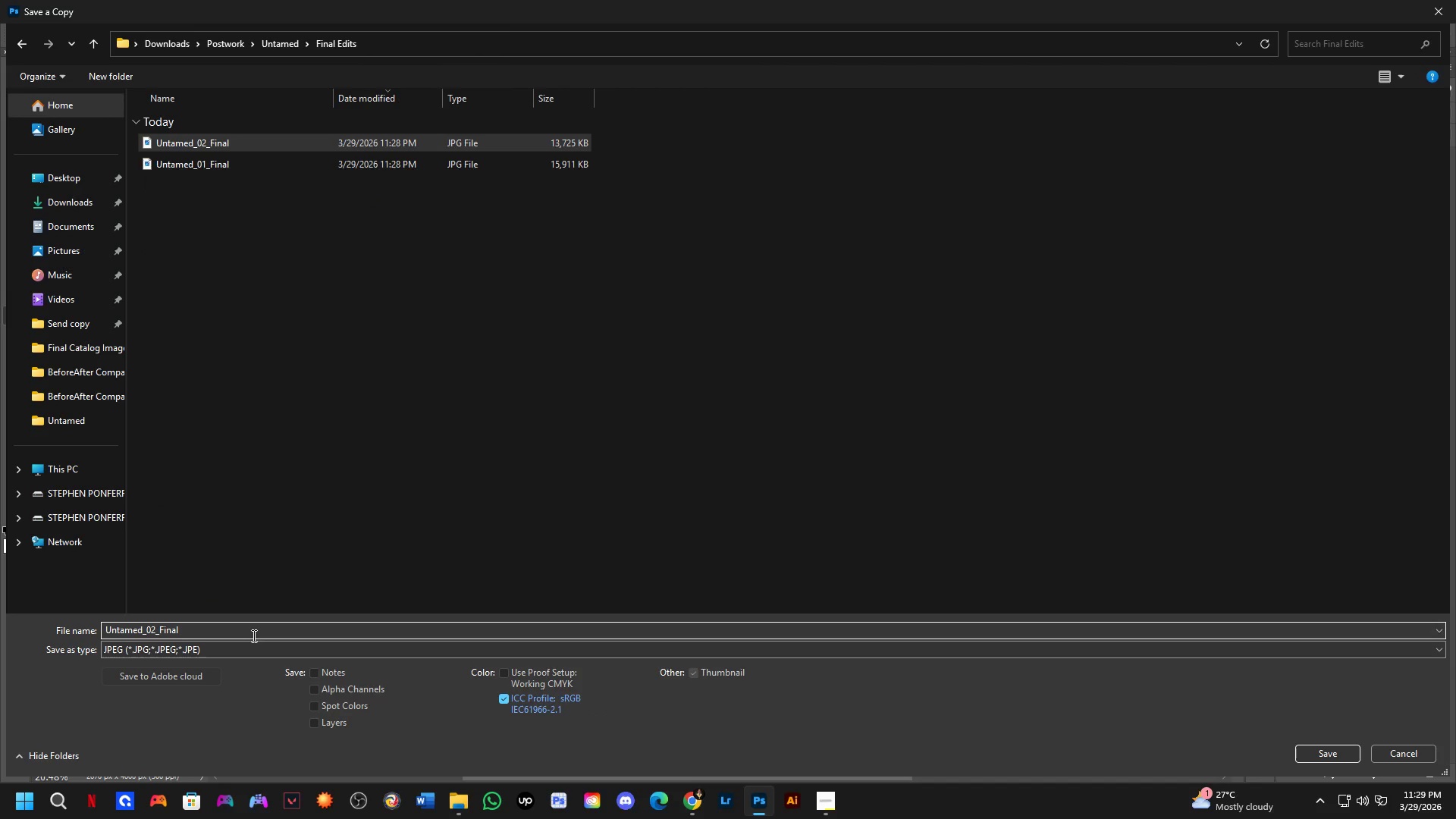 
key(ArrowLeft)
 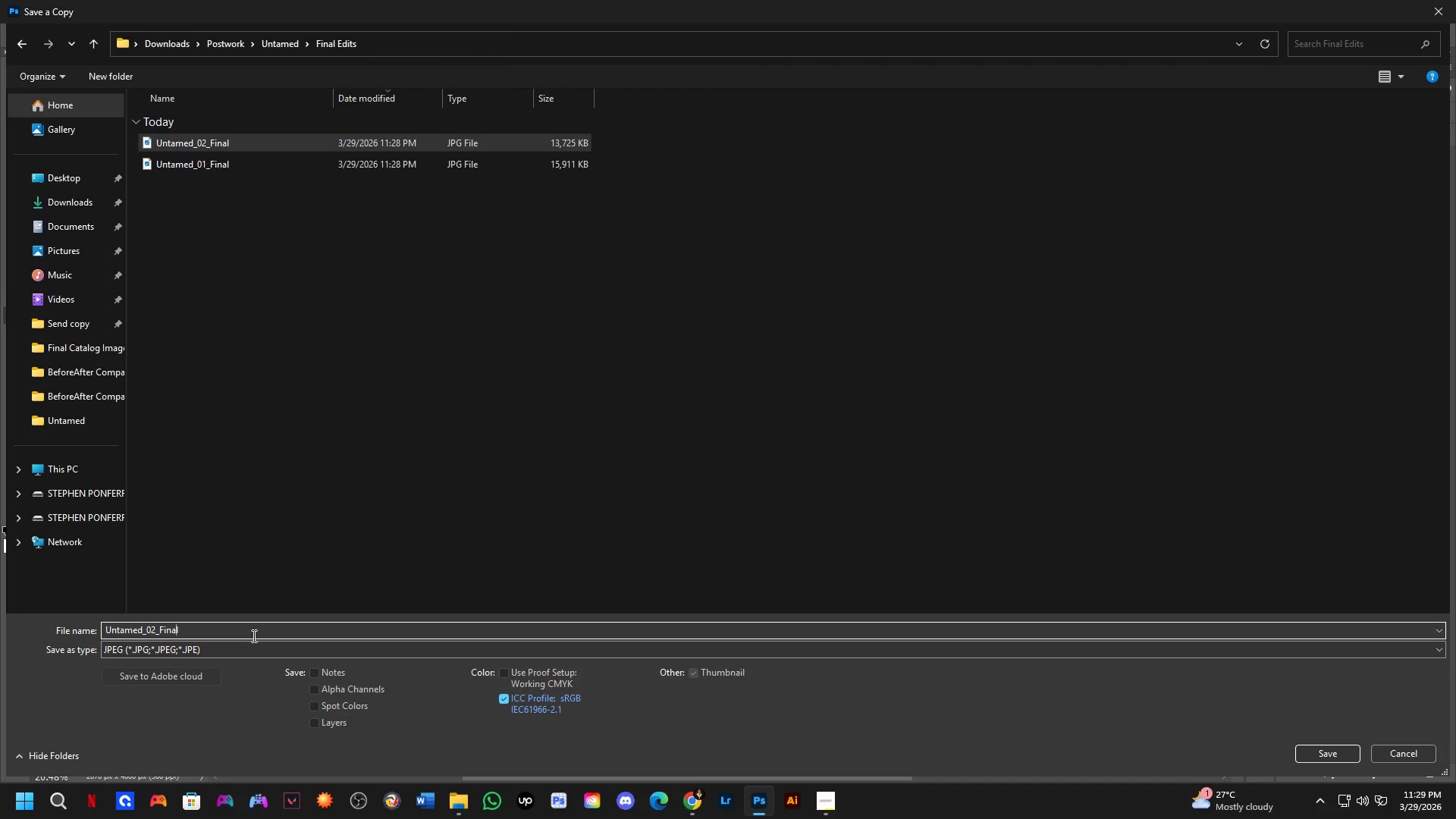 
key(ArrowLeft)
 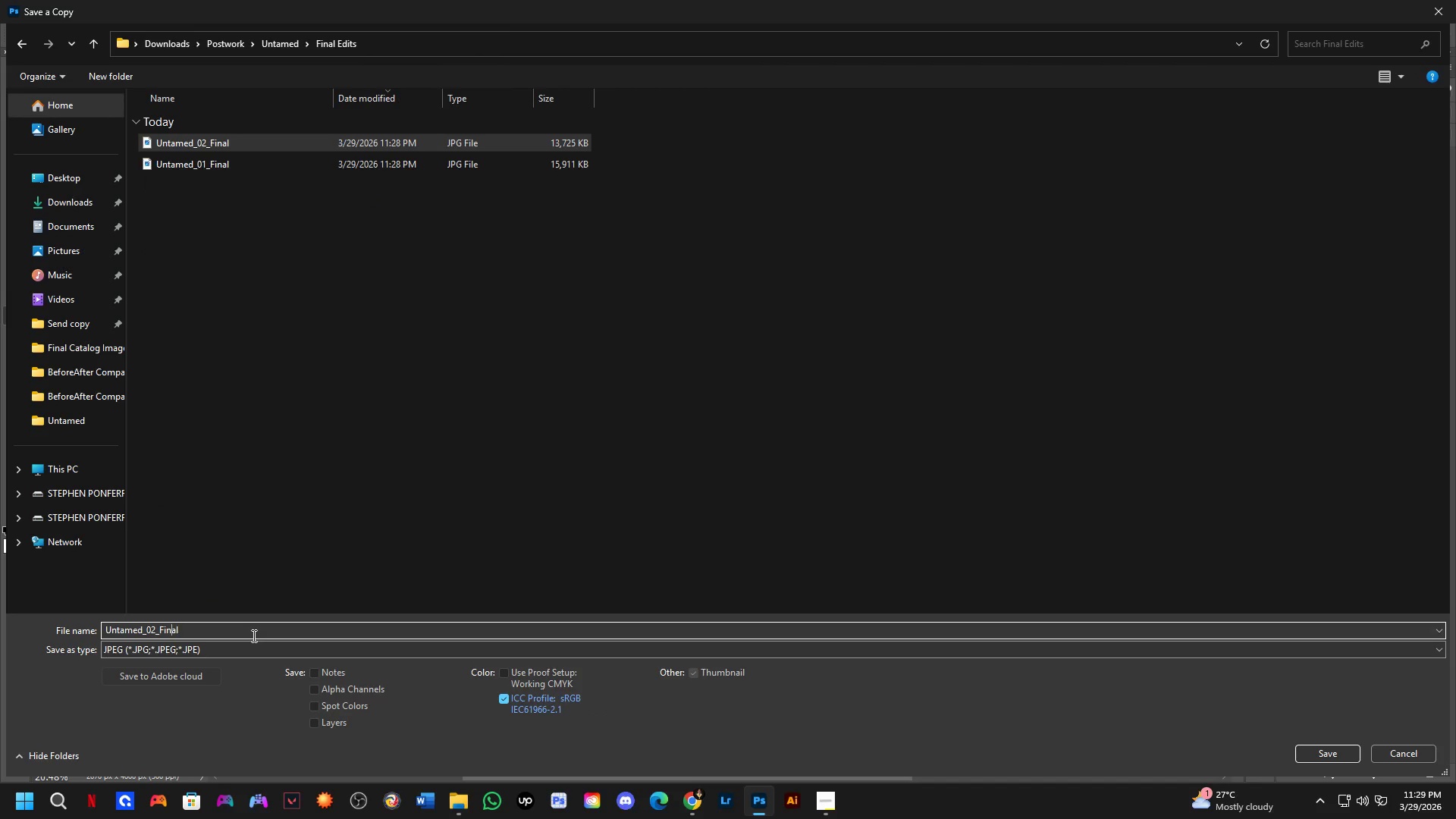 
key(ArrowLeft)
 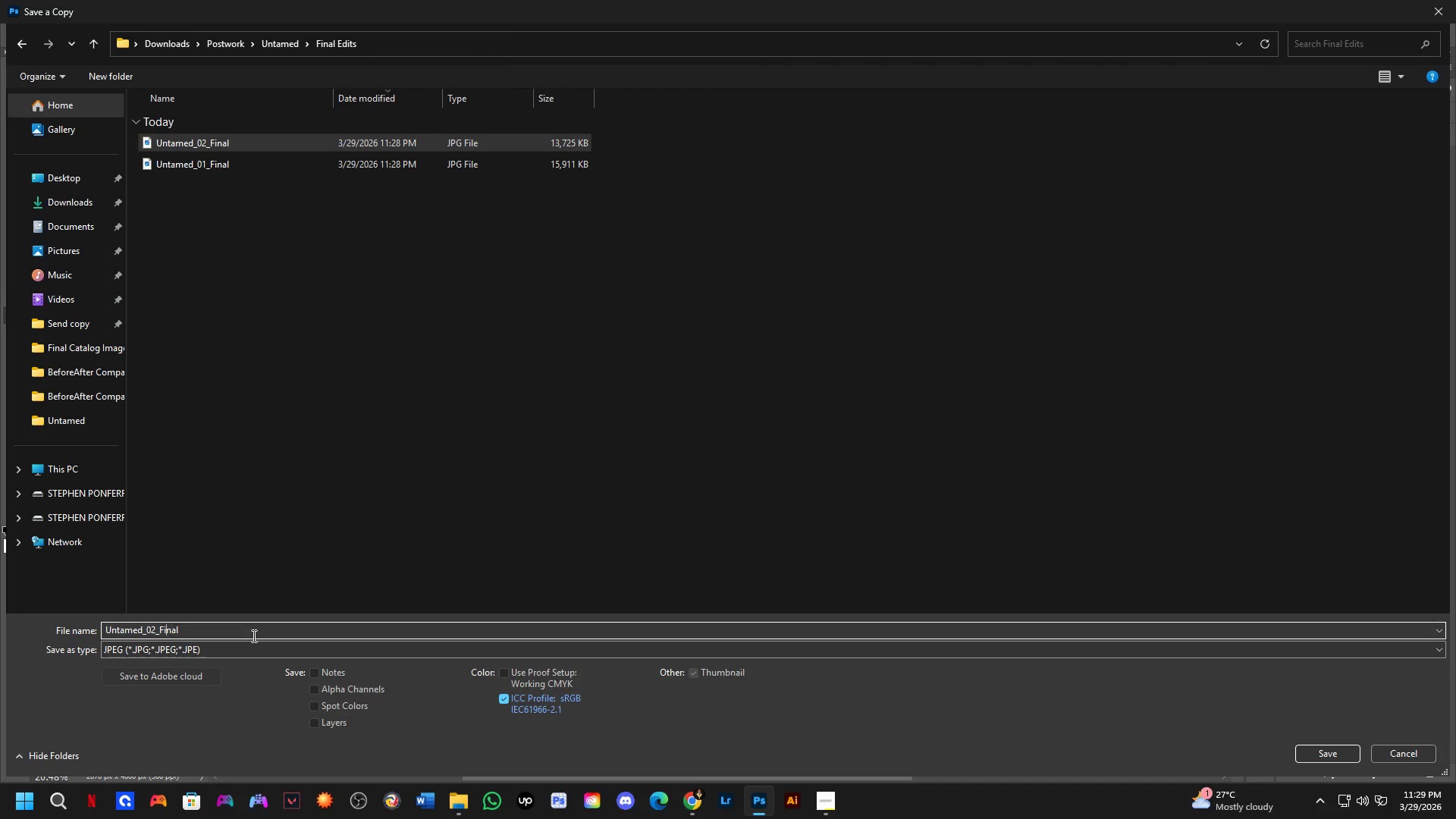 
key(ArrowLeft)
 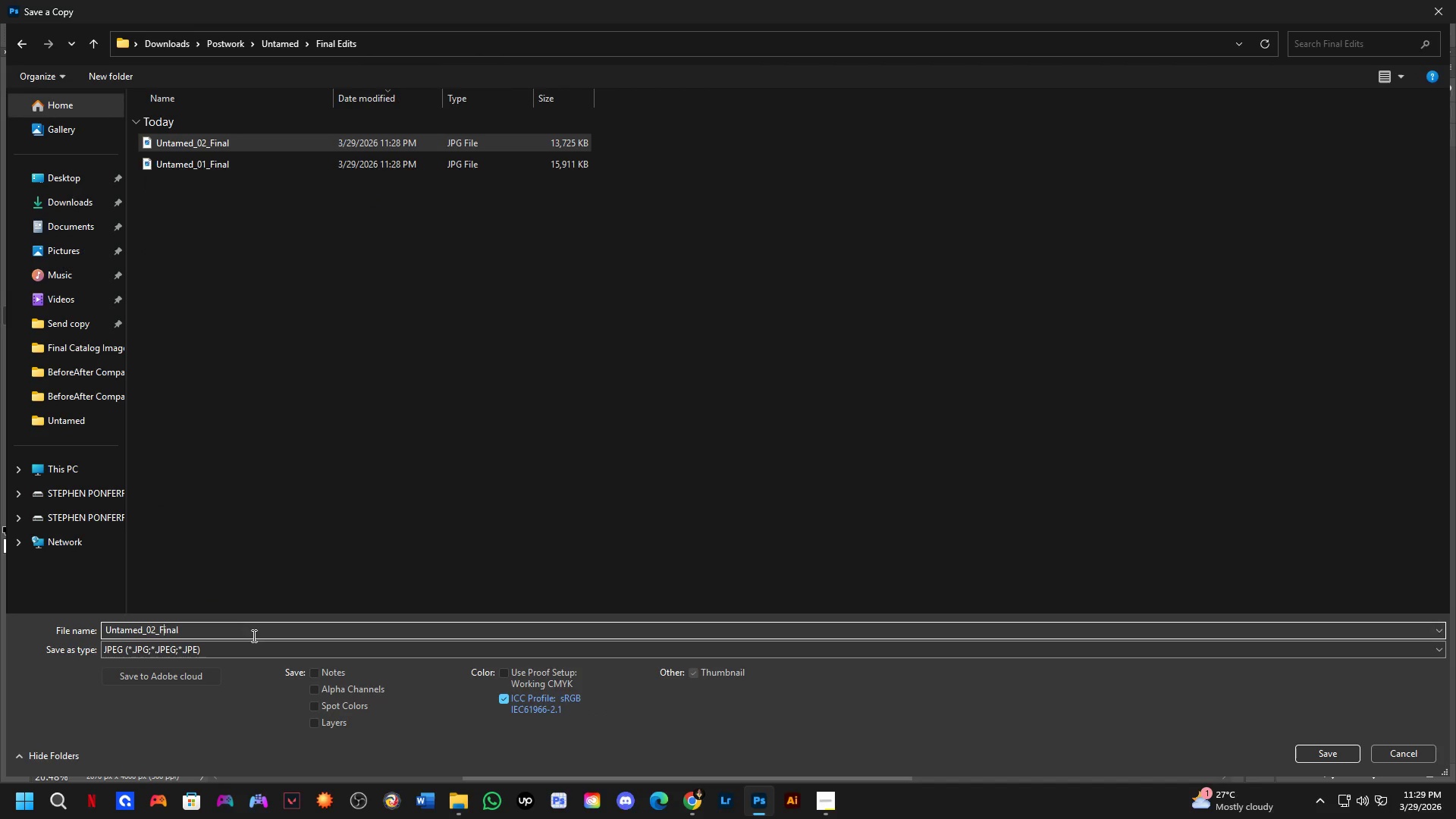 
key(ArrowLeft)
 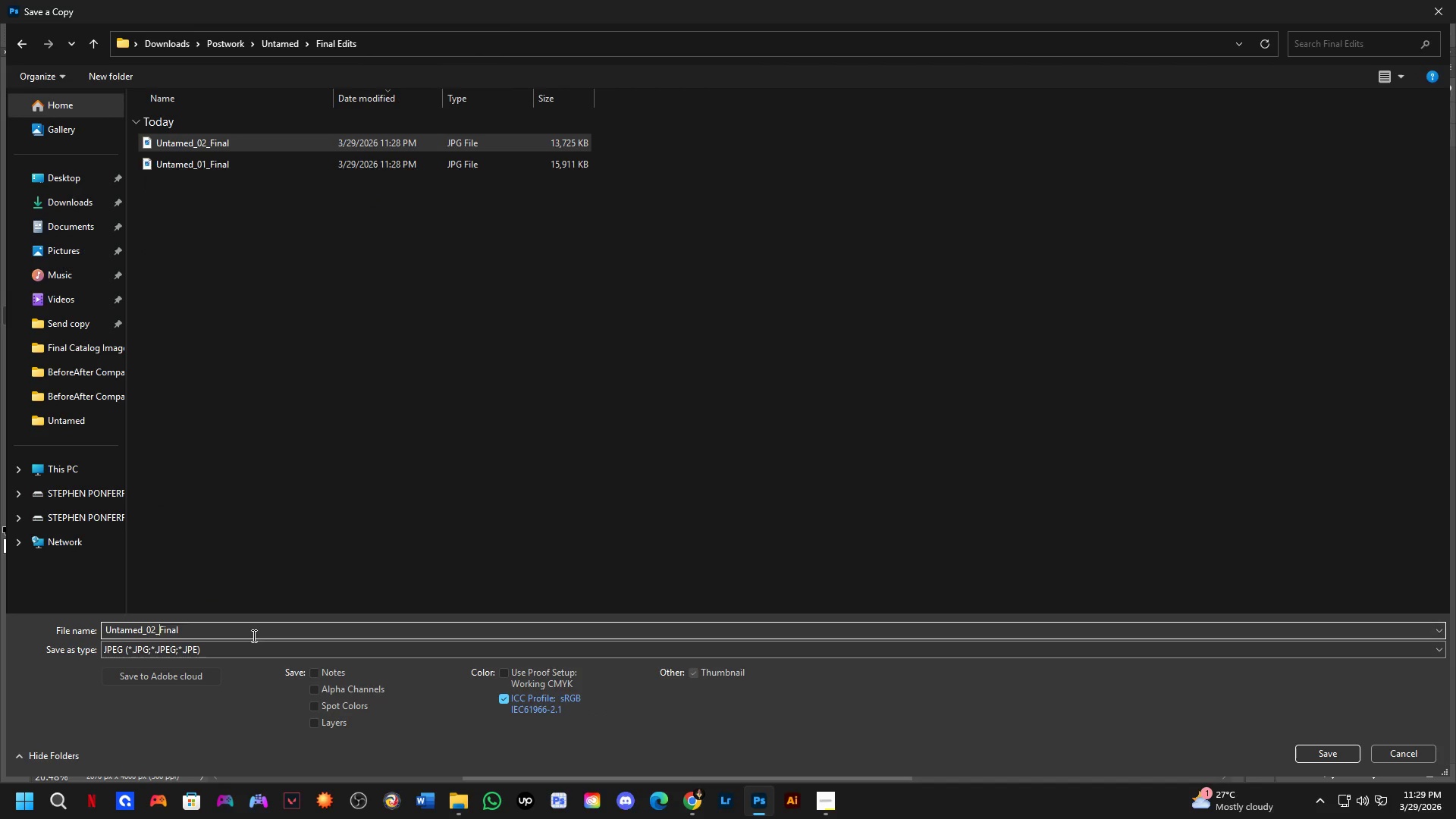 
key(ArrowLeft)
 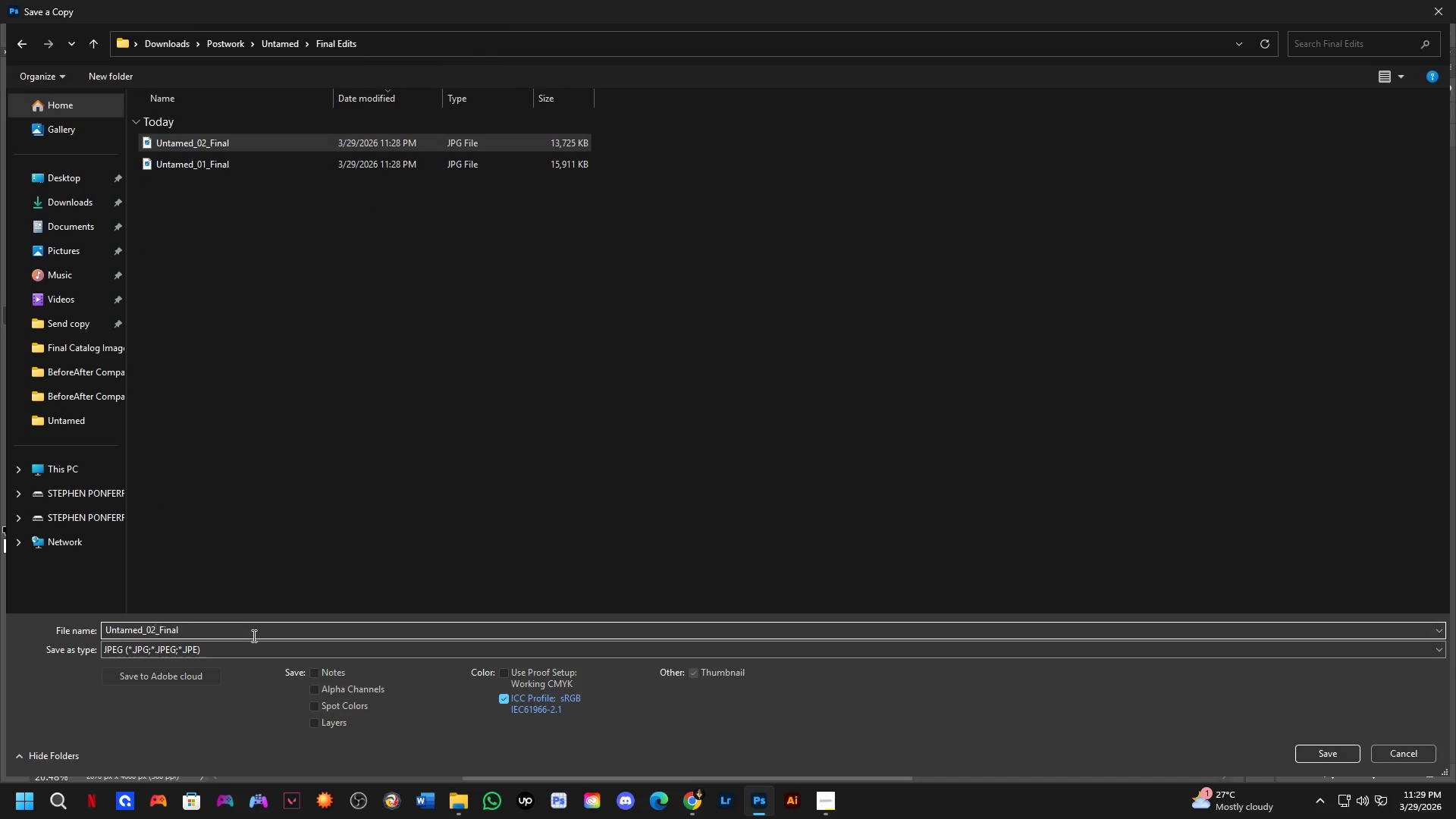 
key(Backspace)
 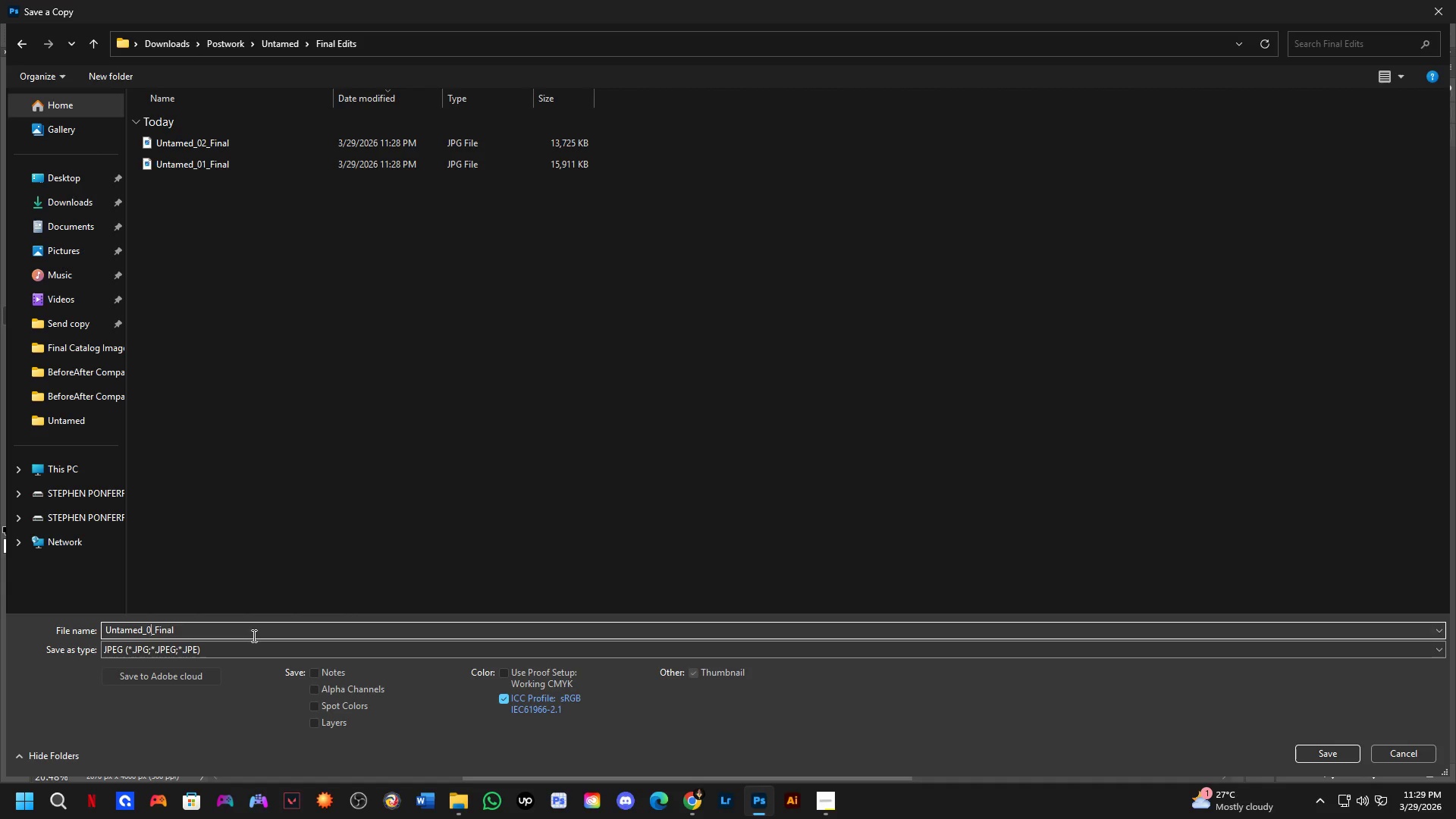 
key(Numpad3)
 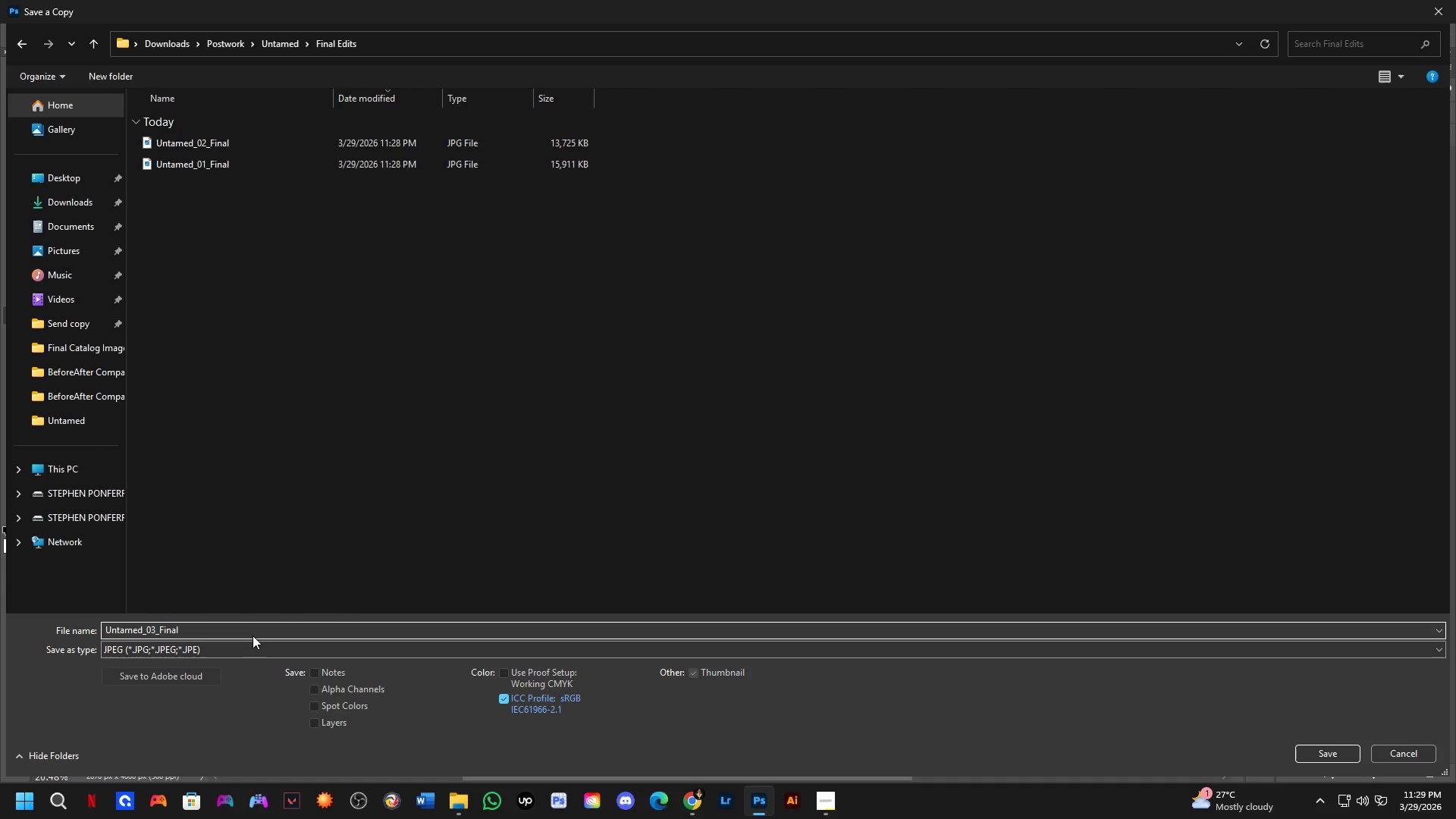 
key(NumpadEnter)
 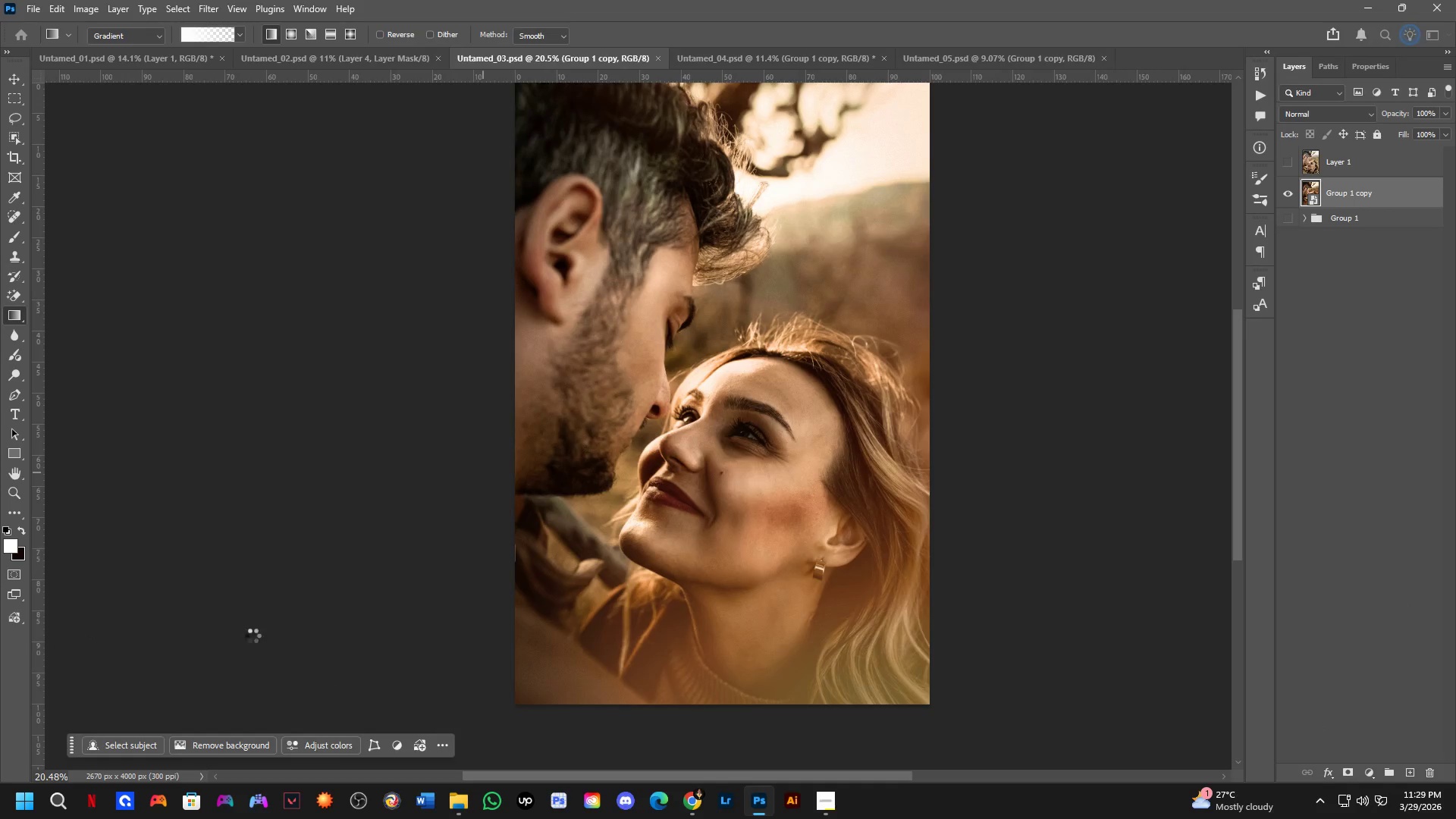 
key(NumpadEnter)
 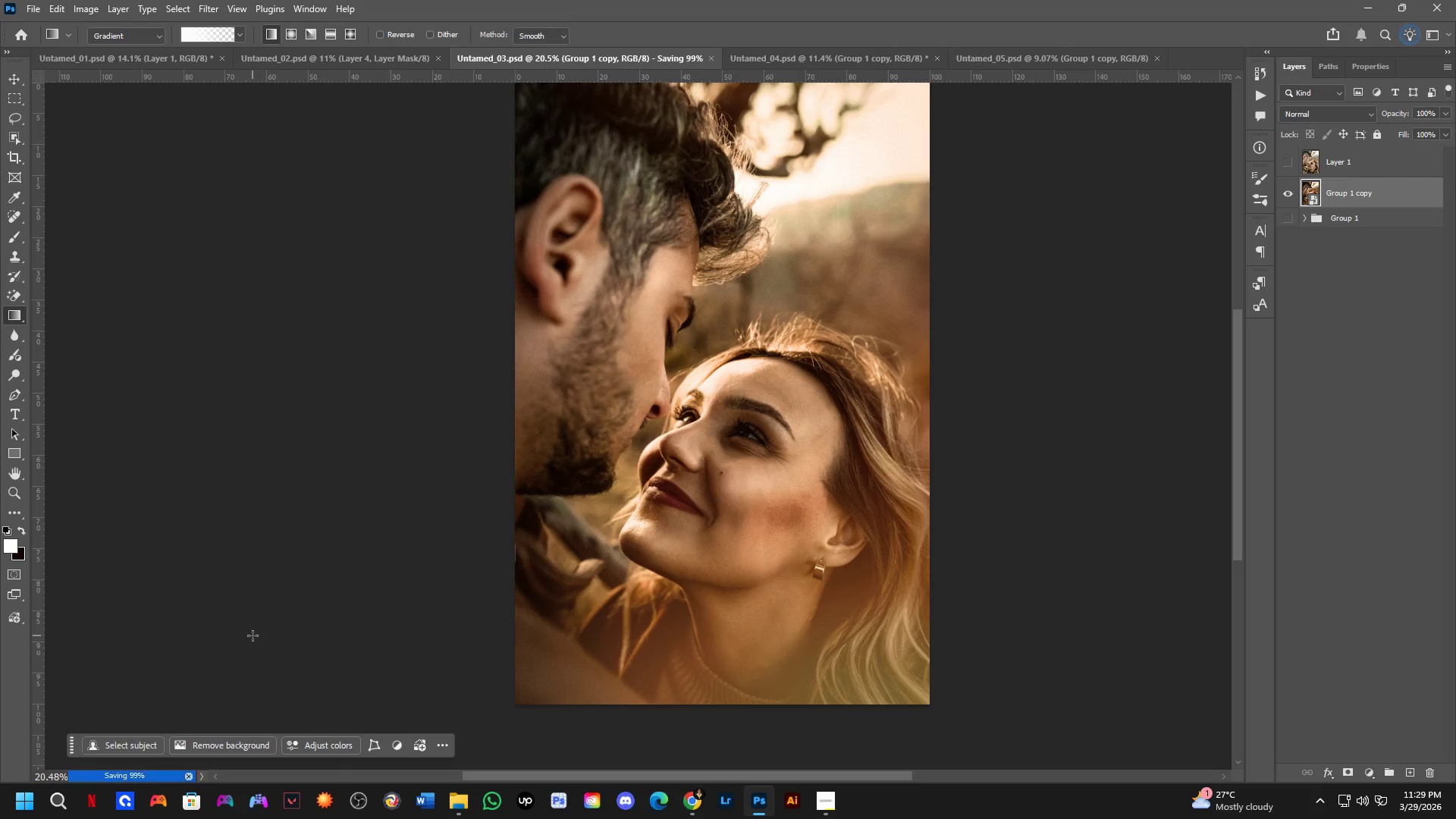 
key(Control+ControlLeft)
 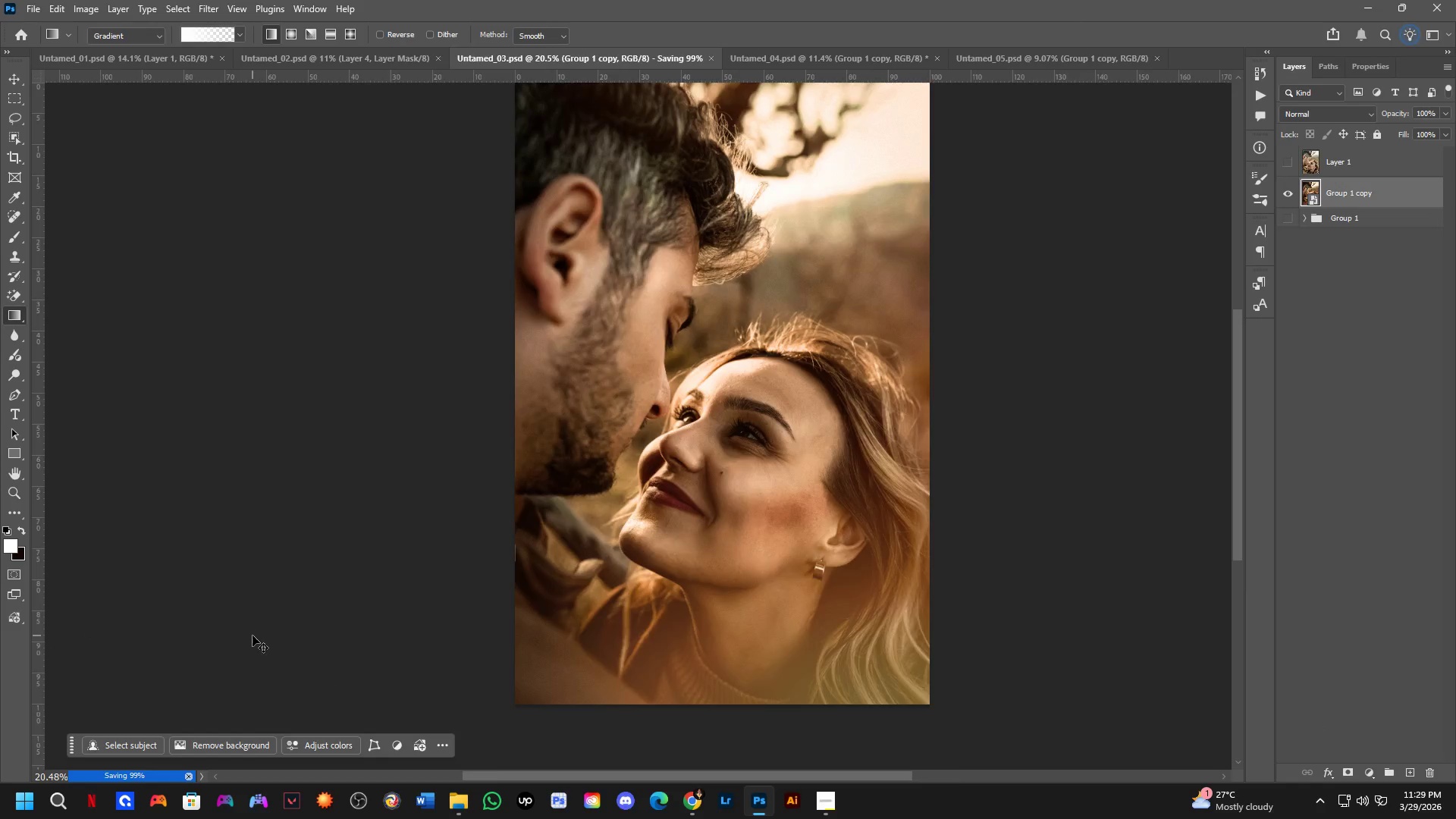 
key(Control+Tab)
 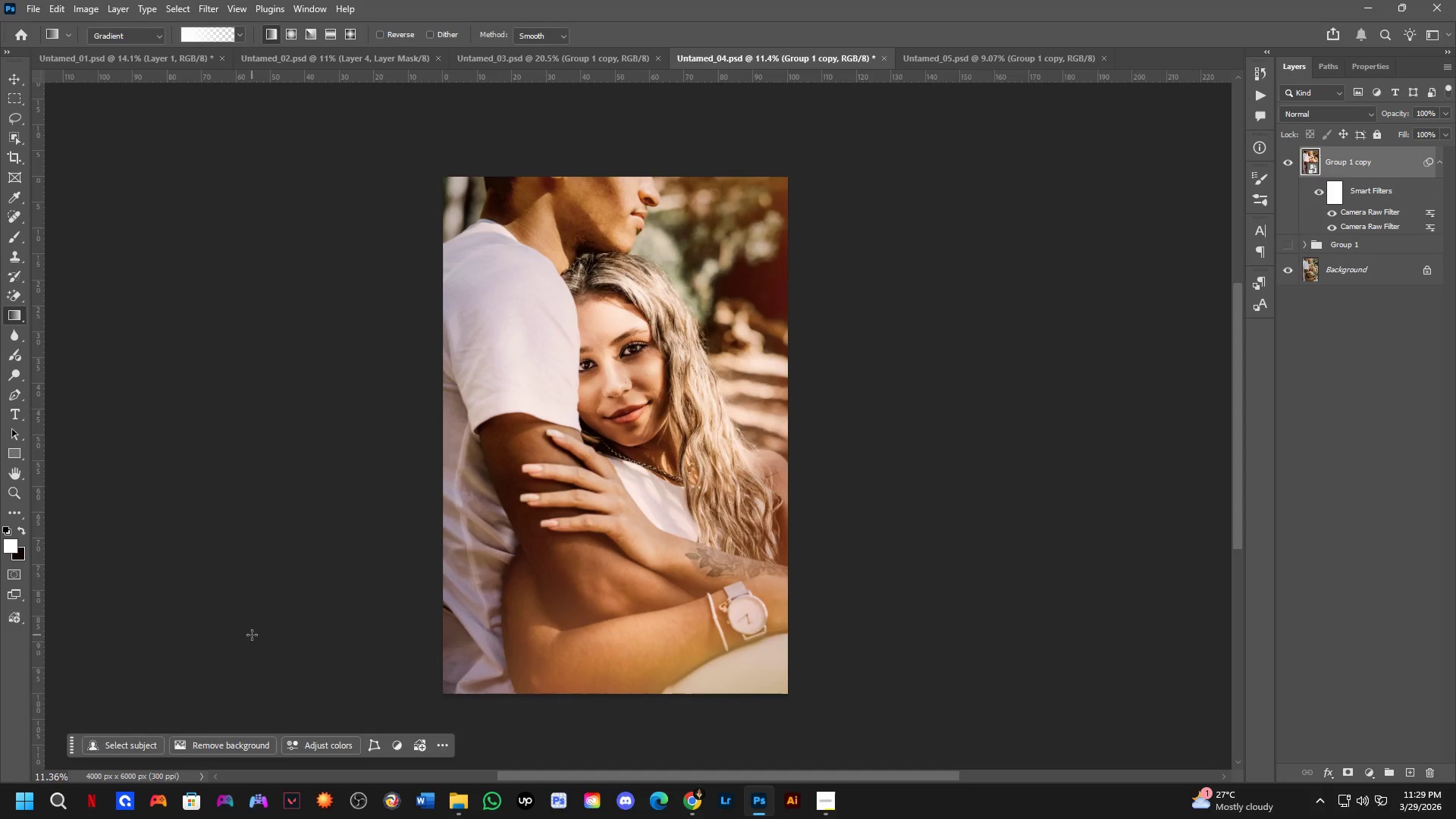 
key(Control+ControlLeft)
 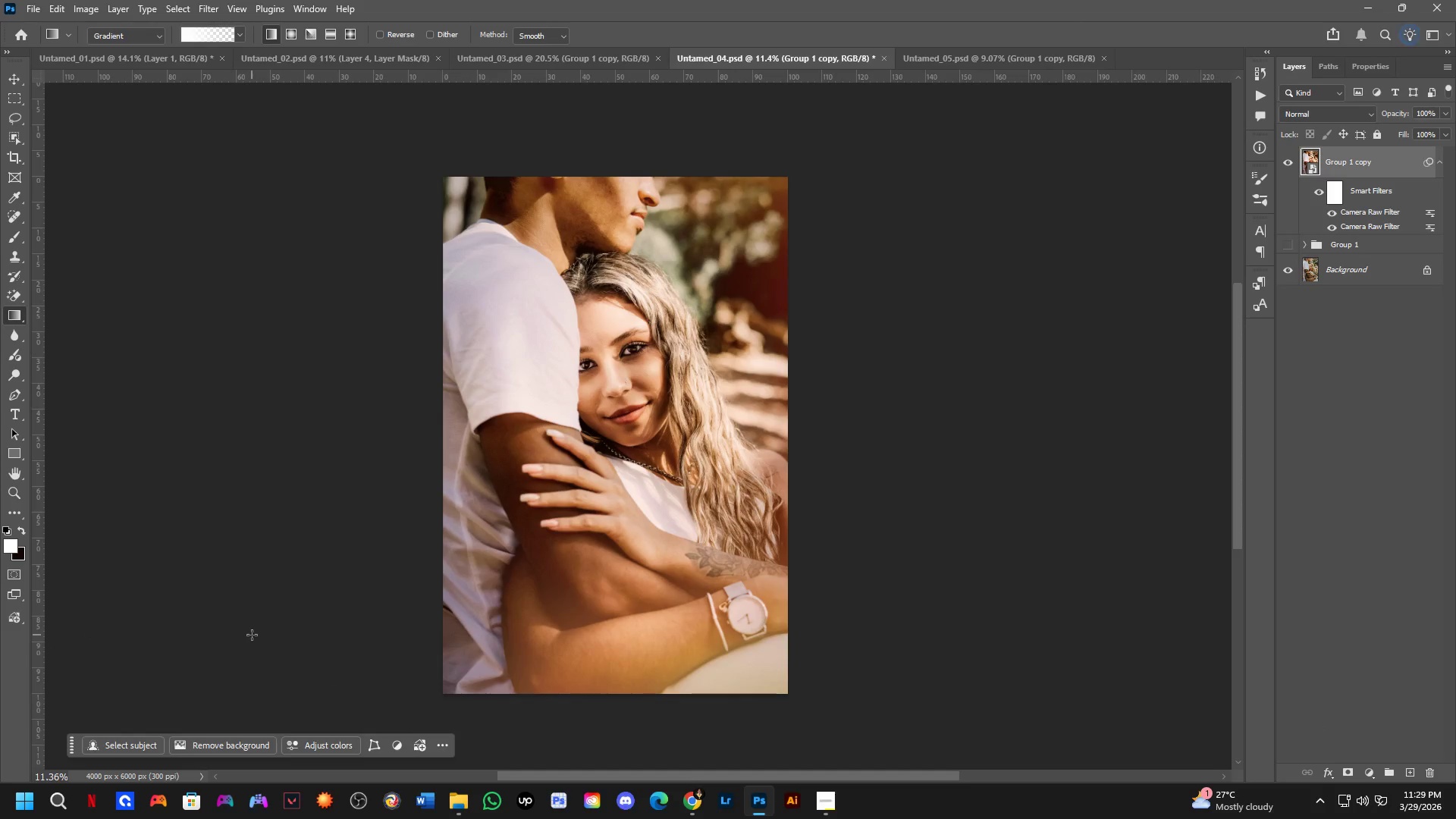 
key(Control+Shift+ShiftLeft)
 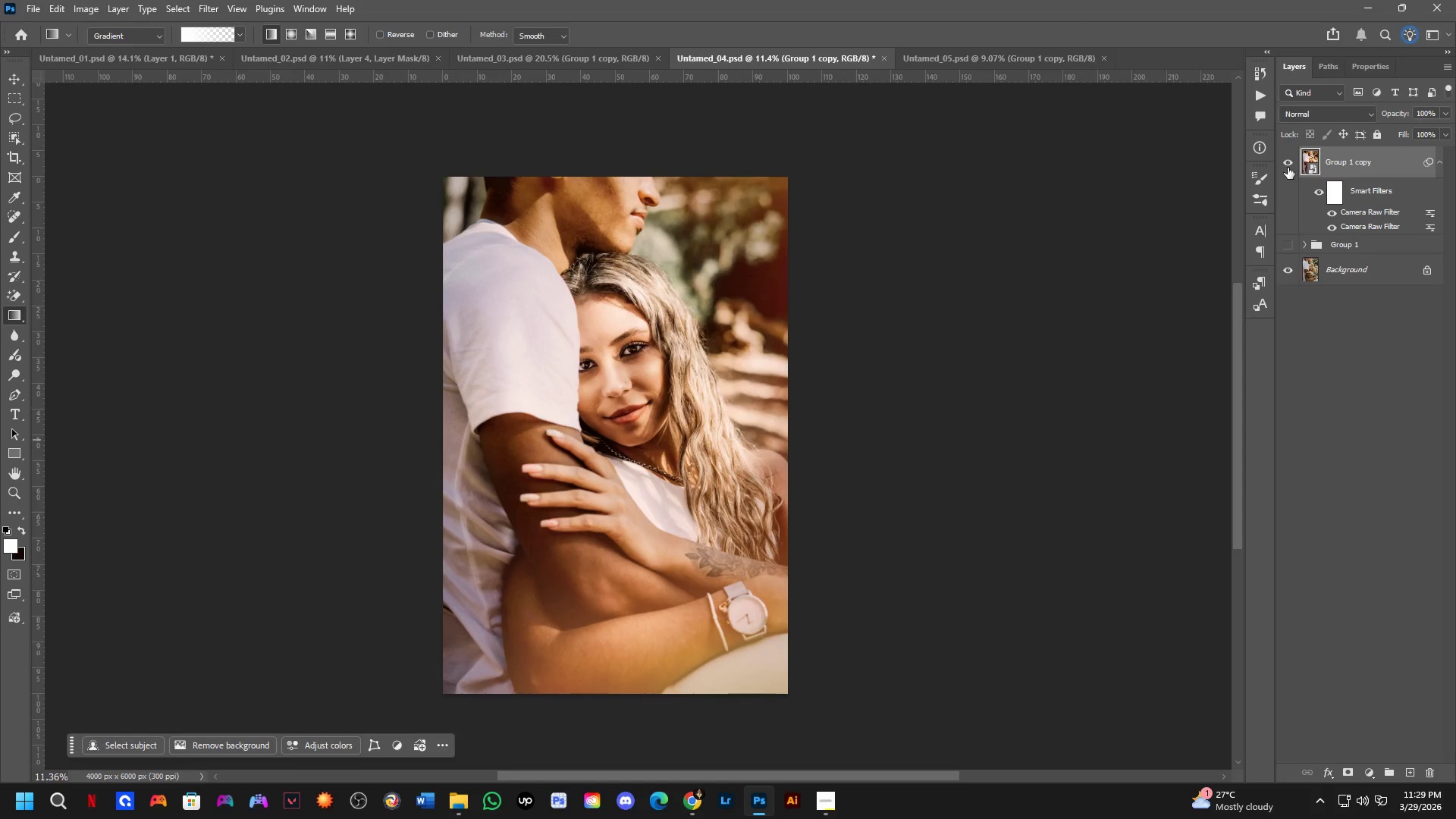 
double_click([1288, 168])
 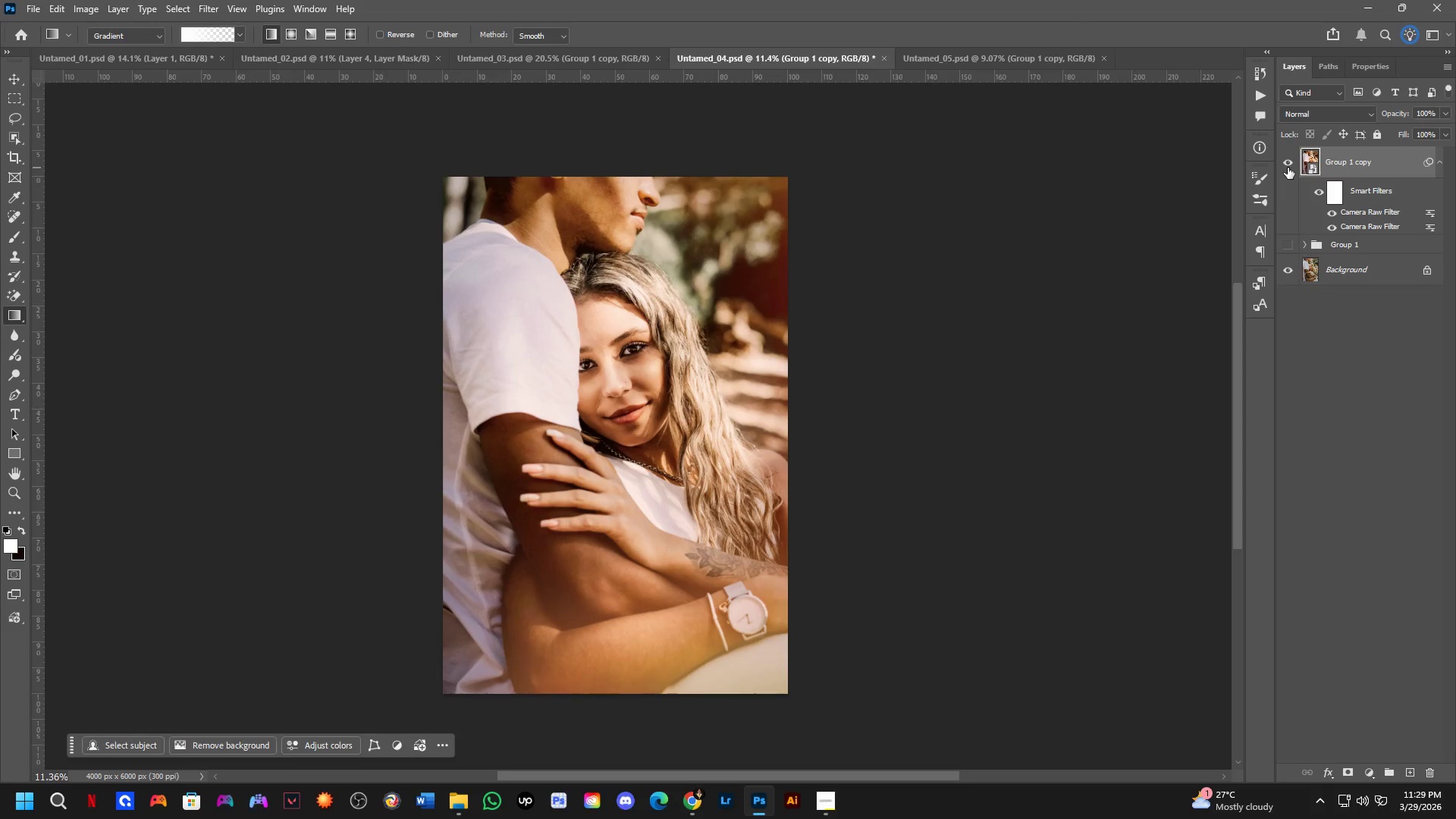 
triple_click([1288, 168])
 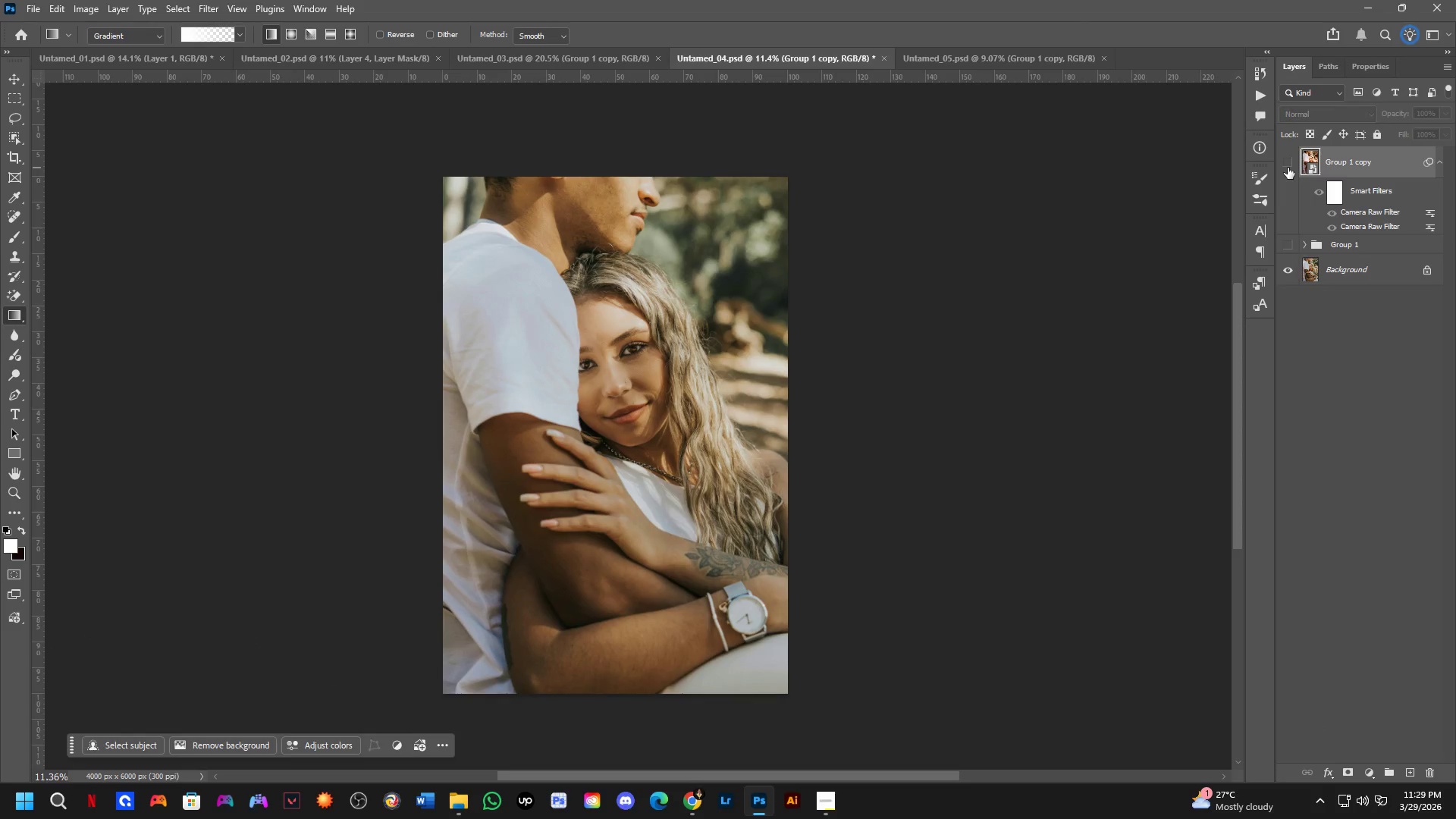 
triple_click([1288, 168])
 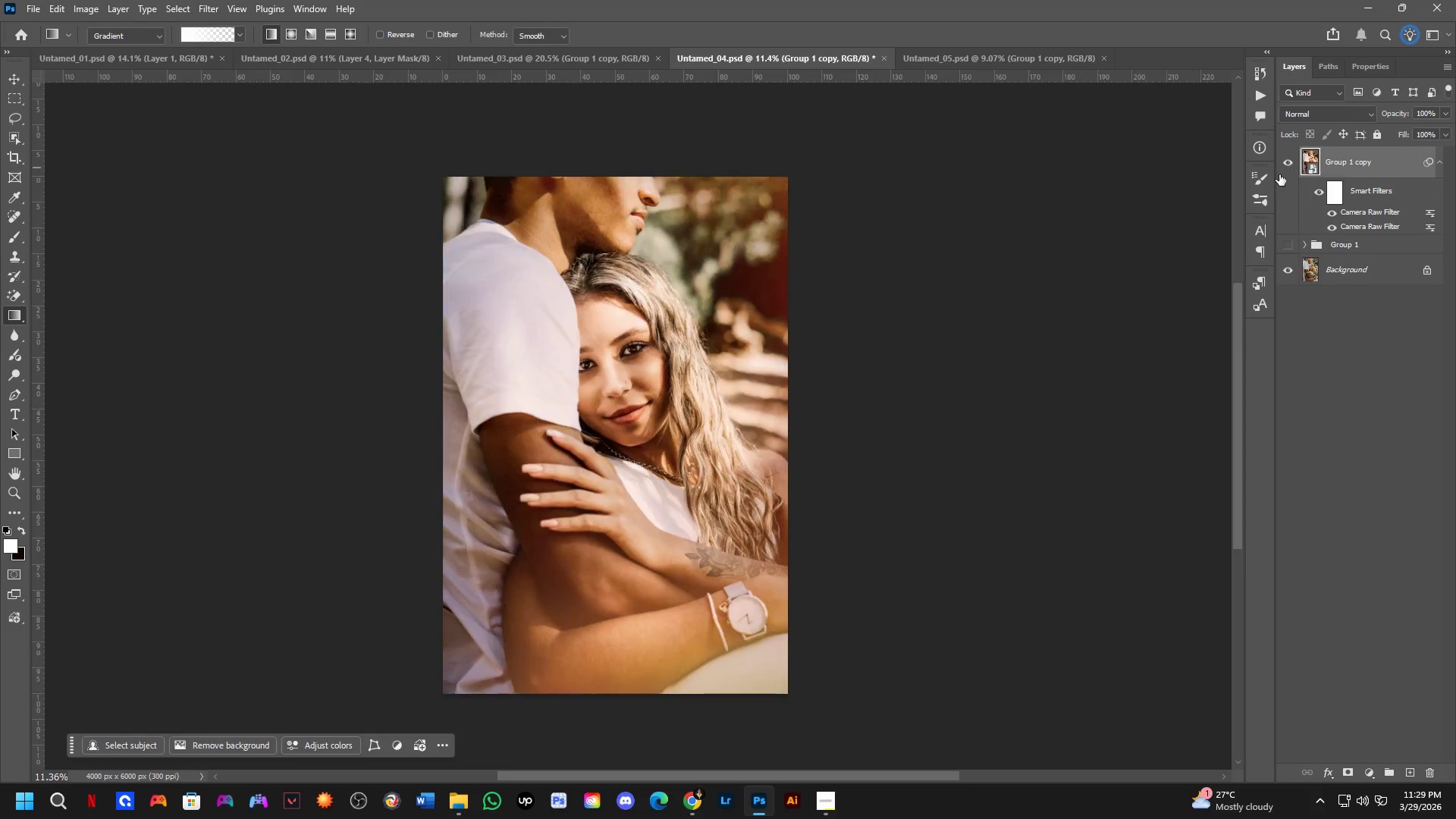 
key(Control+Shift+S)
 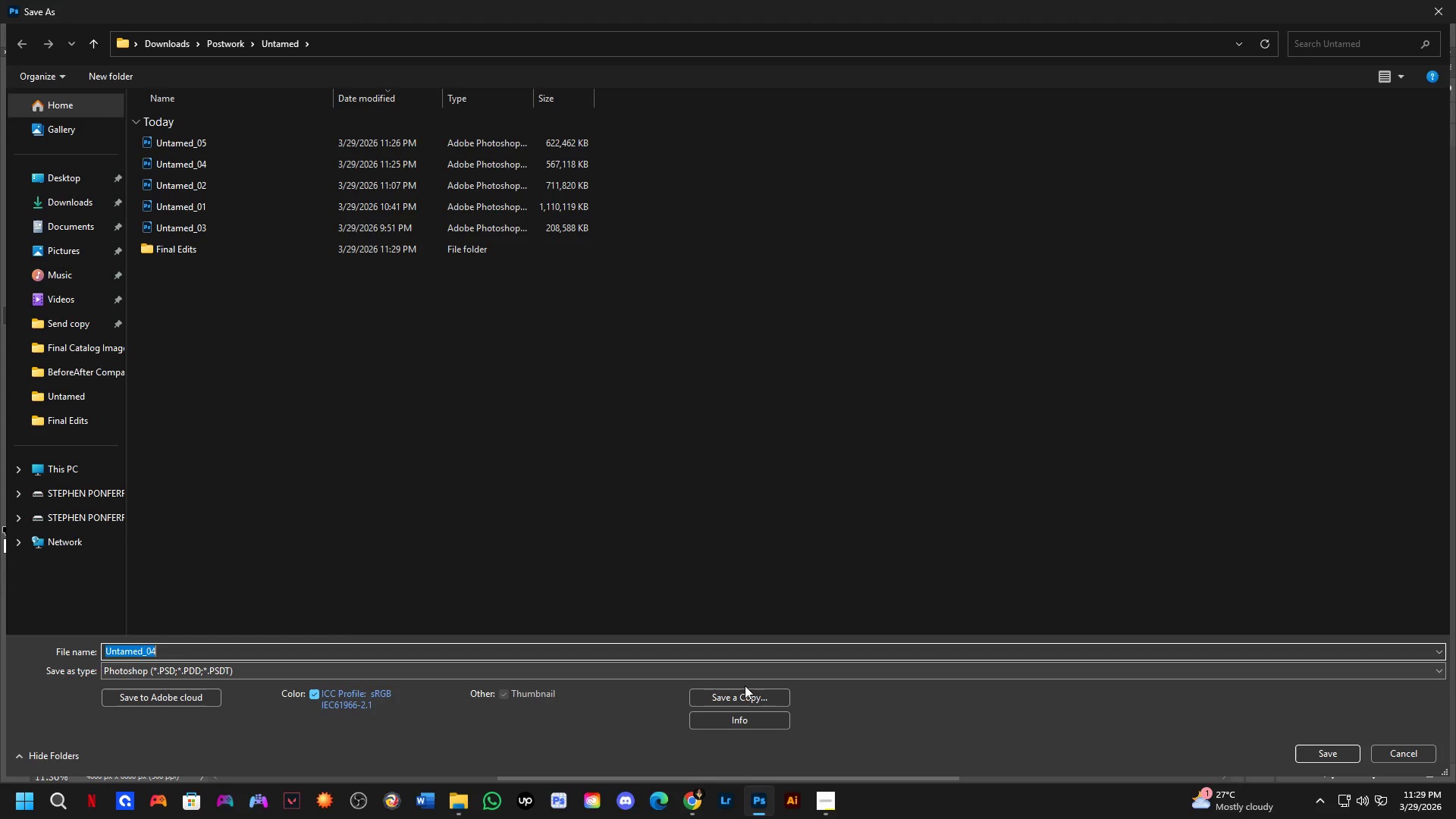 
left_click([761, 696])
 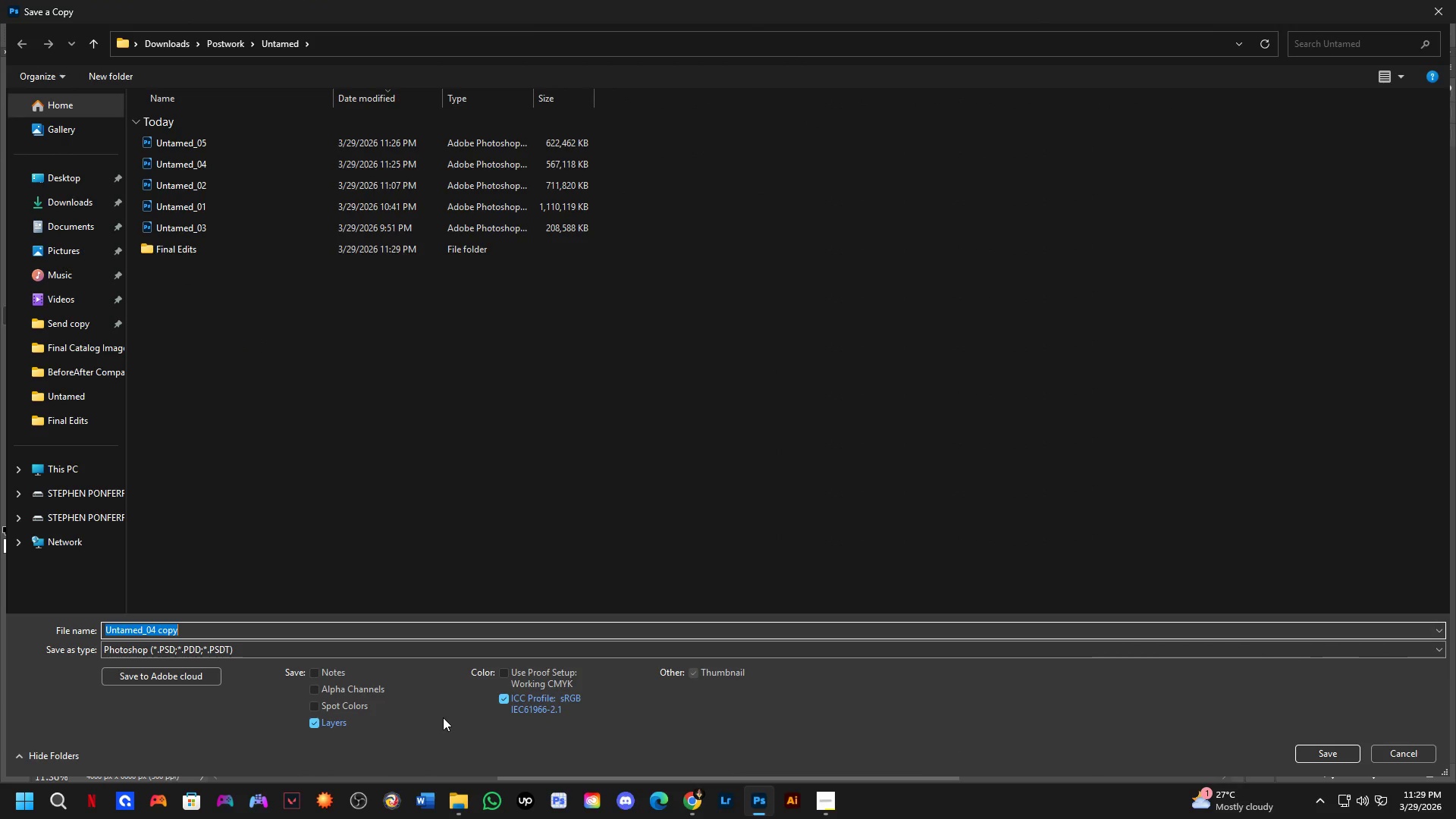 
left_click([433, 650])
 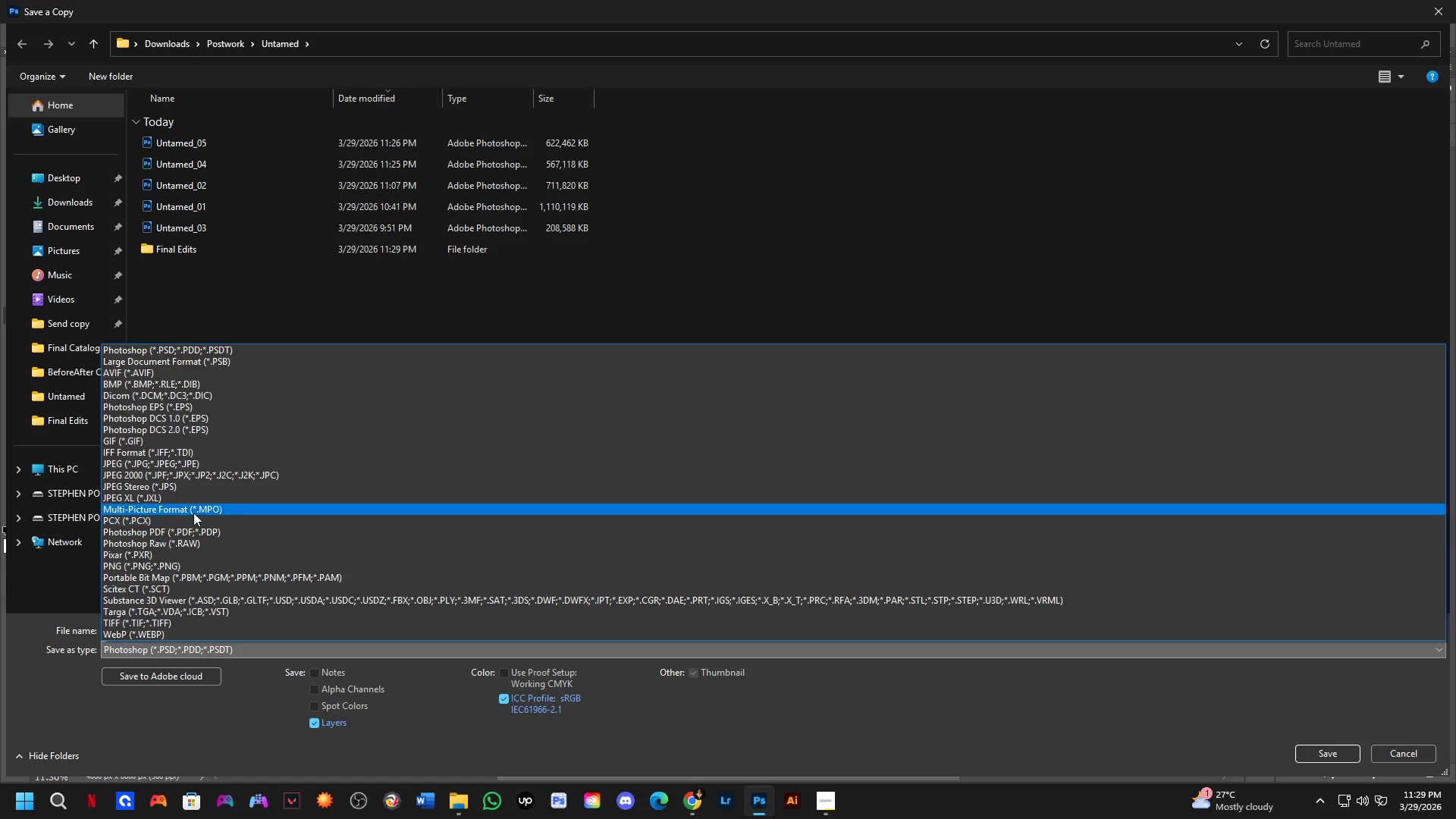 
left_click([194, 466])
 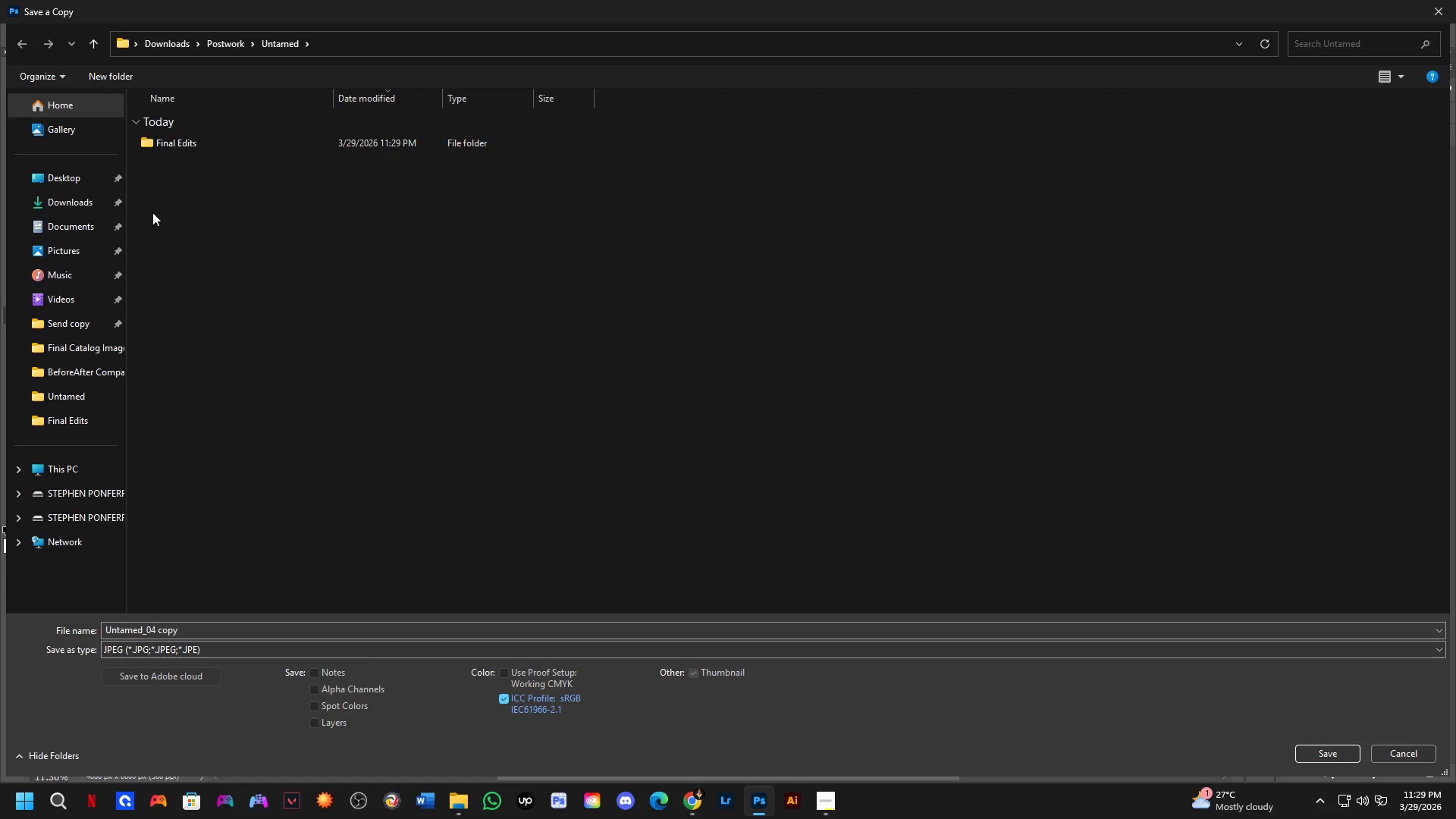 
left_click([218, 145])
 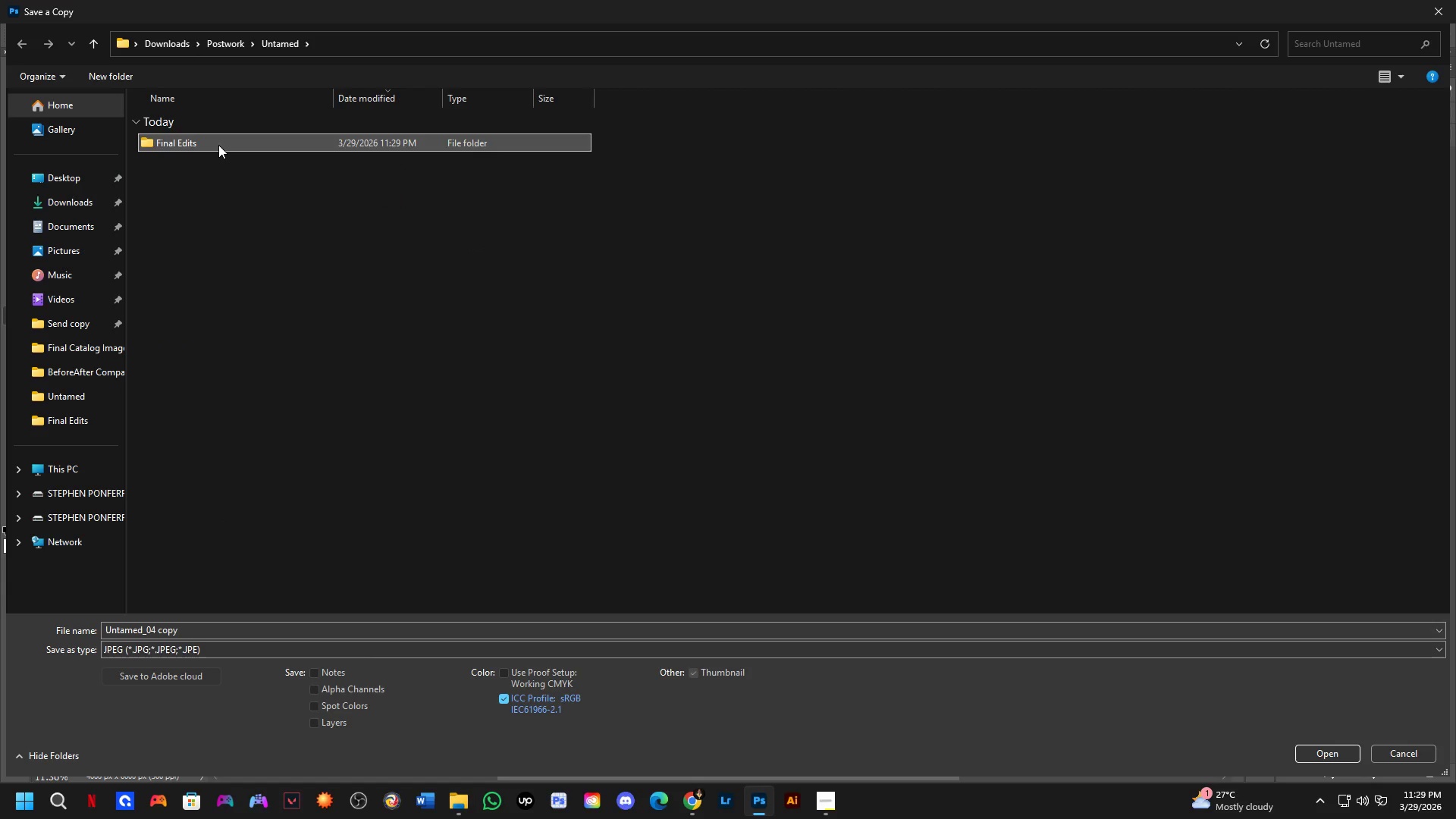 
left_click([218, 145])
 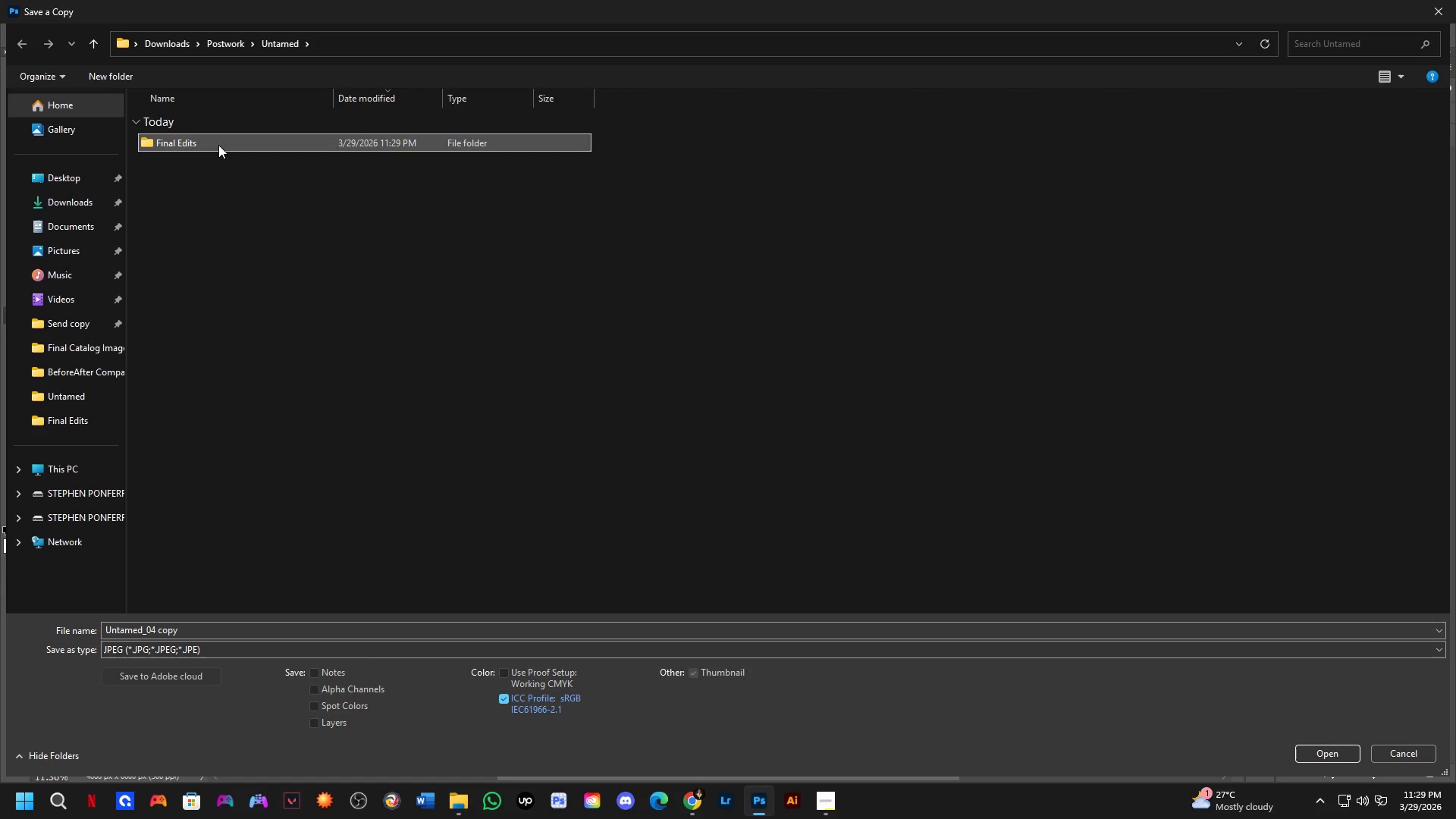 
left_click_drag(start_coordinate=[218, 145], to_coordinate=[202, 148])
 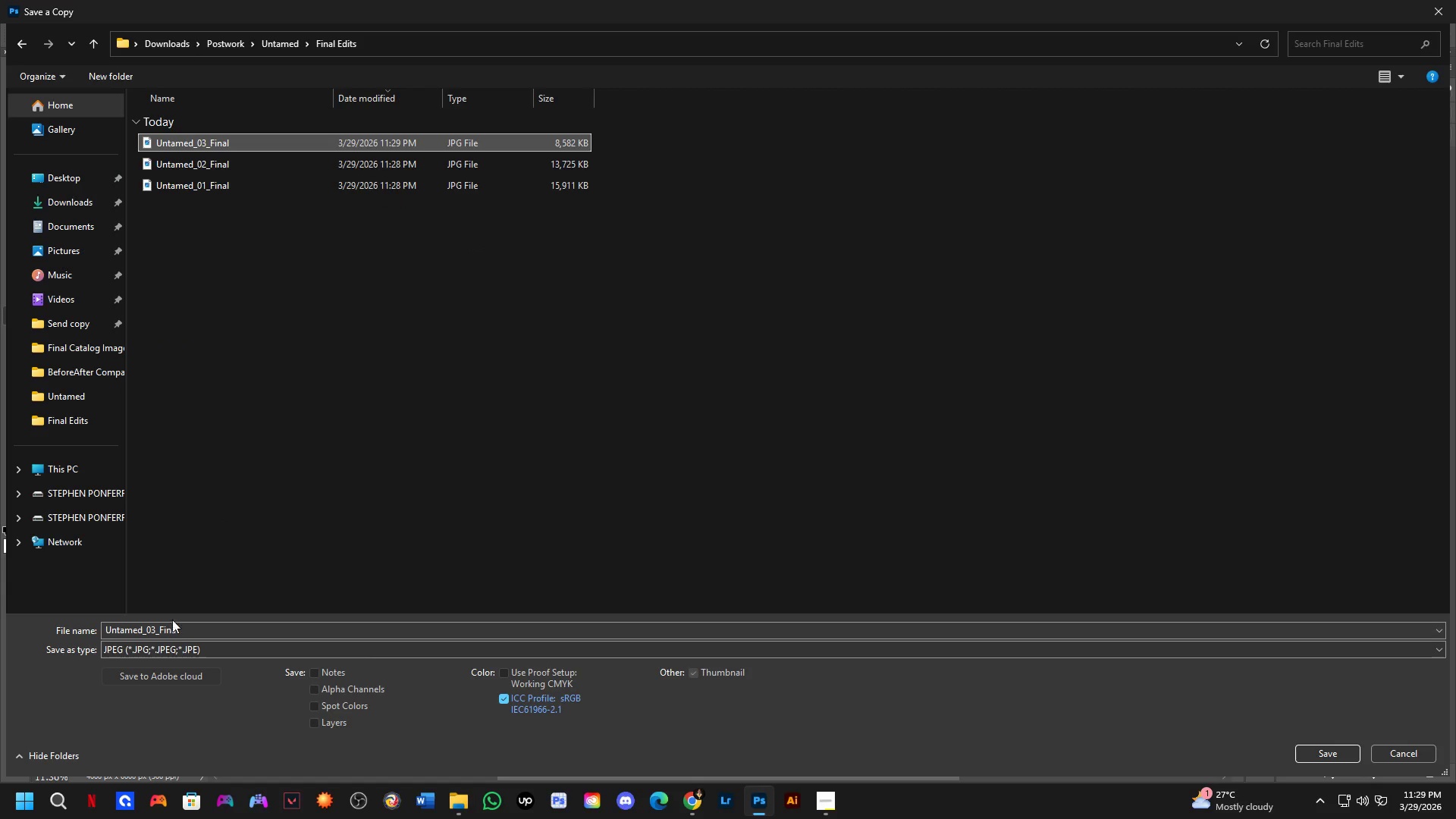 
left_click([202, 148])
 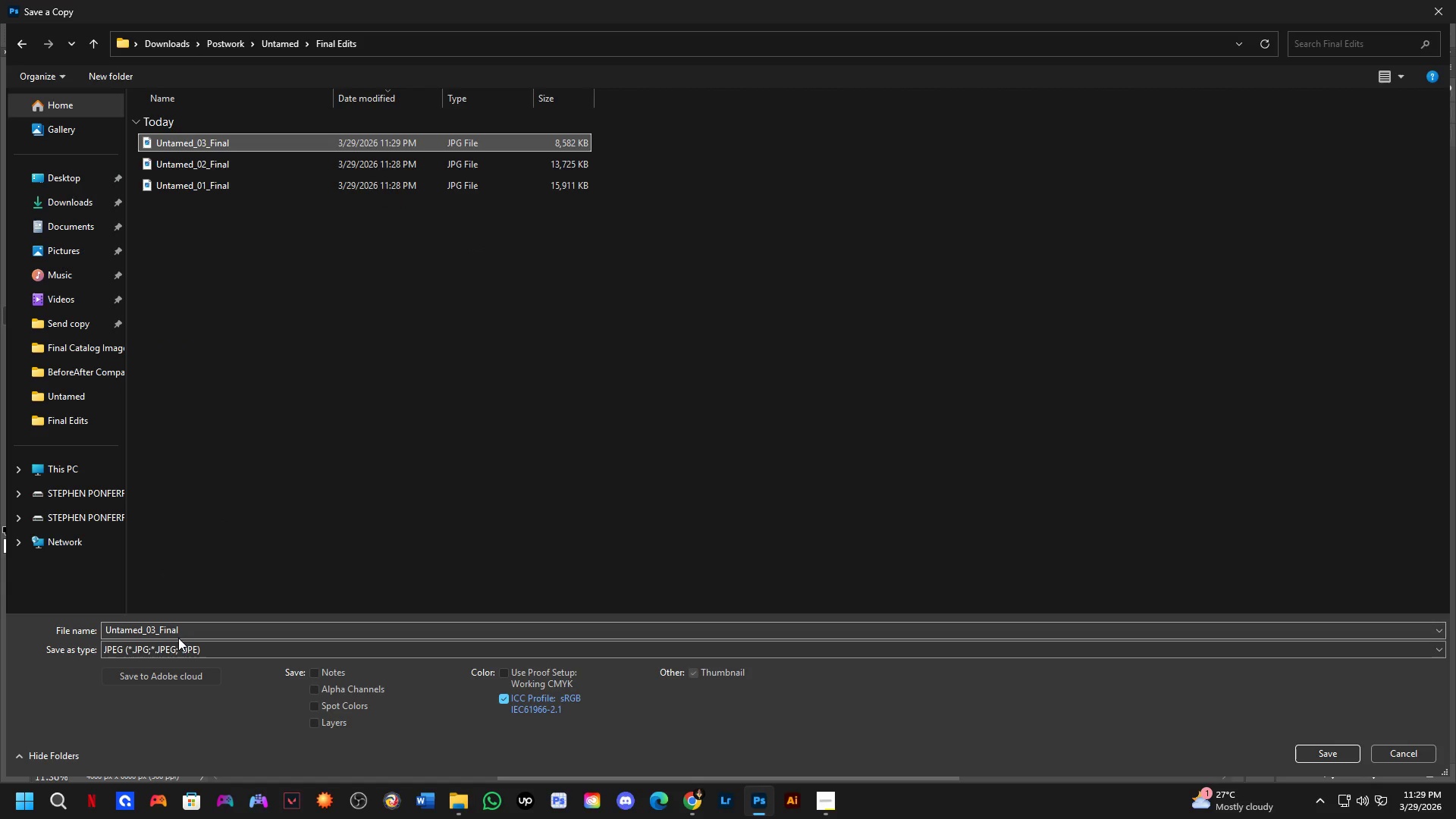 
left_click([192, 633])
 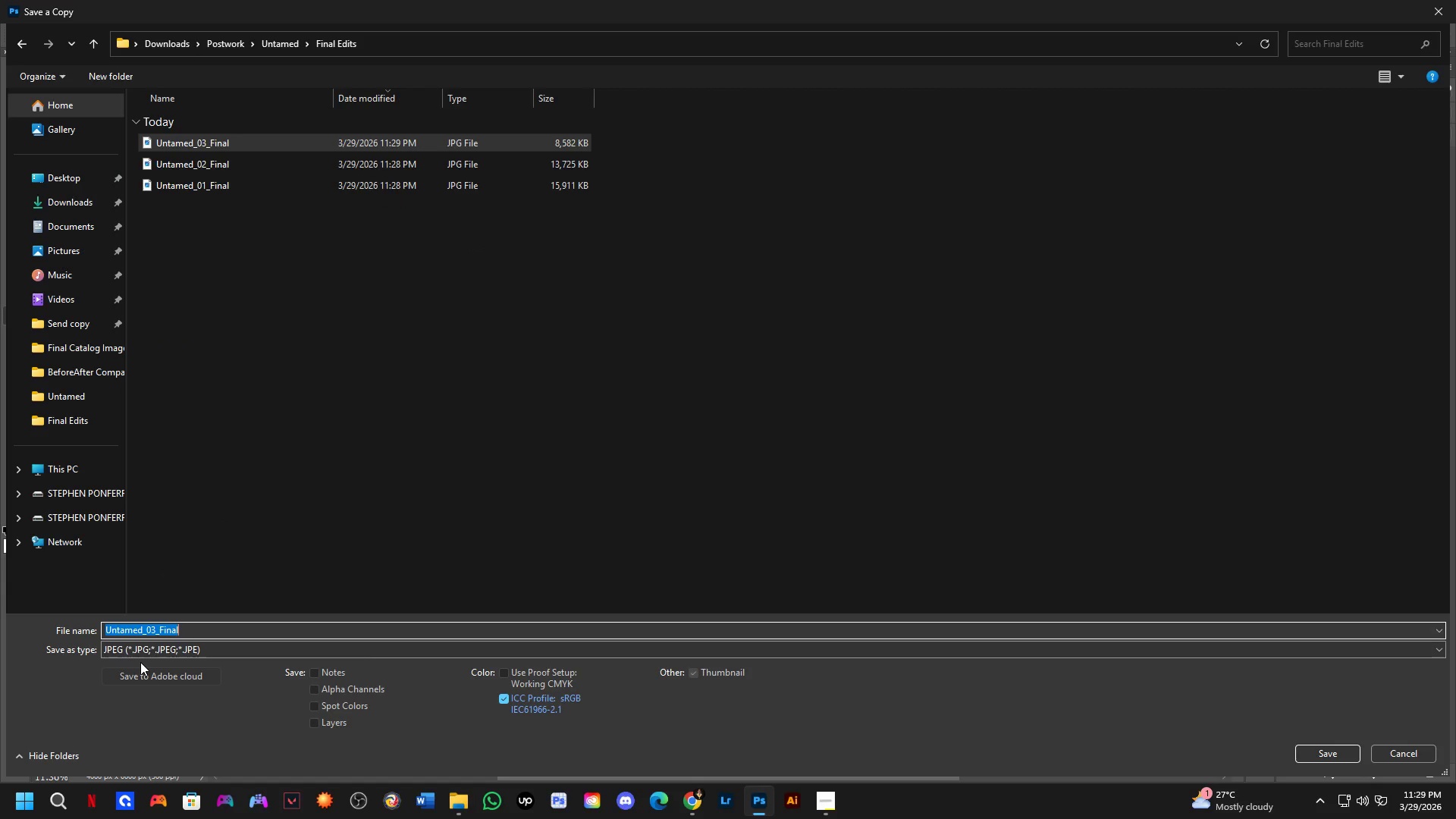 
key(Control+ControlLeft)
 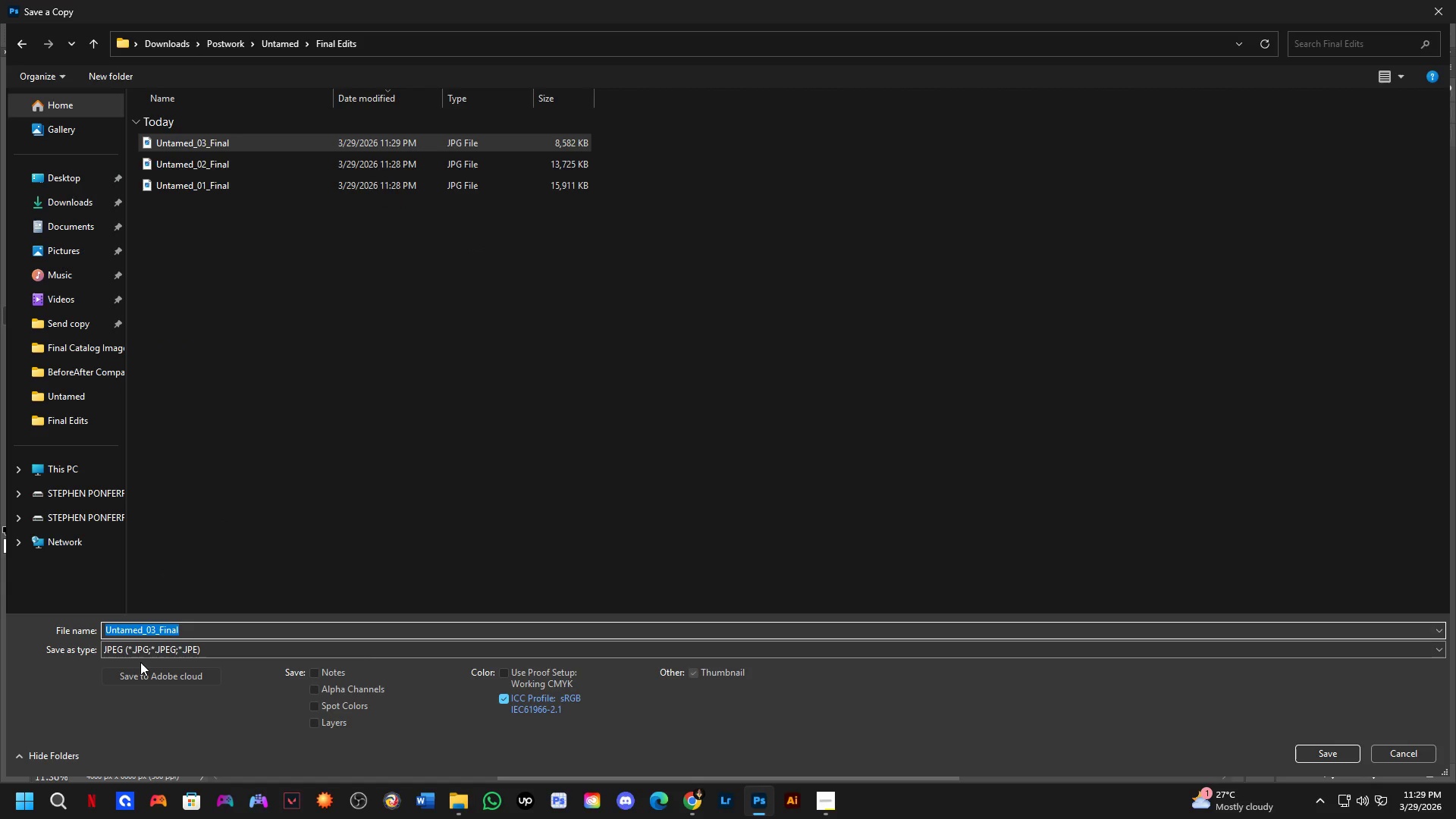 
key(Control+Shift+ShiftLeft)
 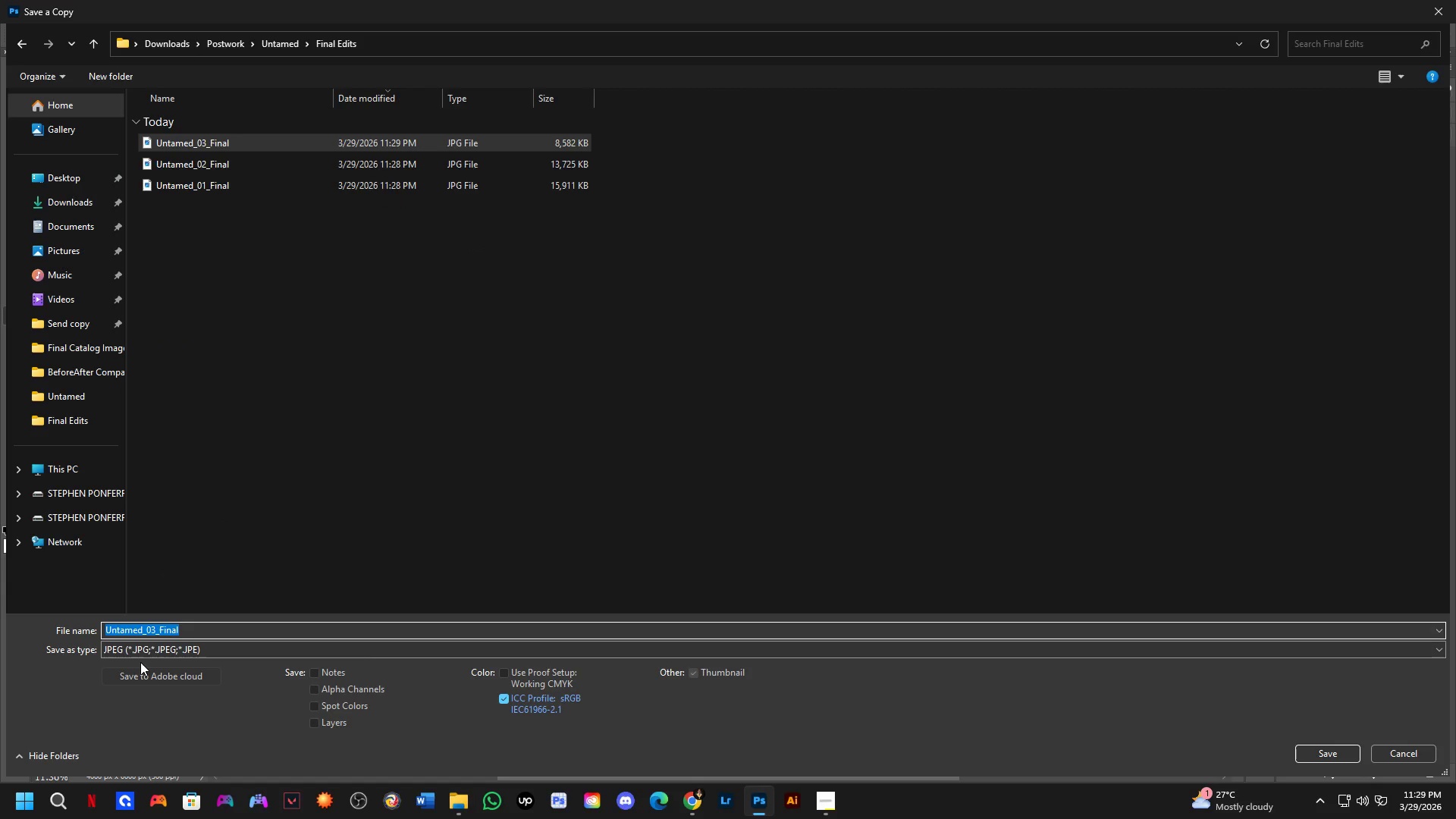 
key(Control+Shift+ArrowRight)
 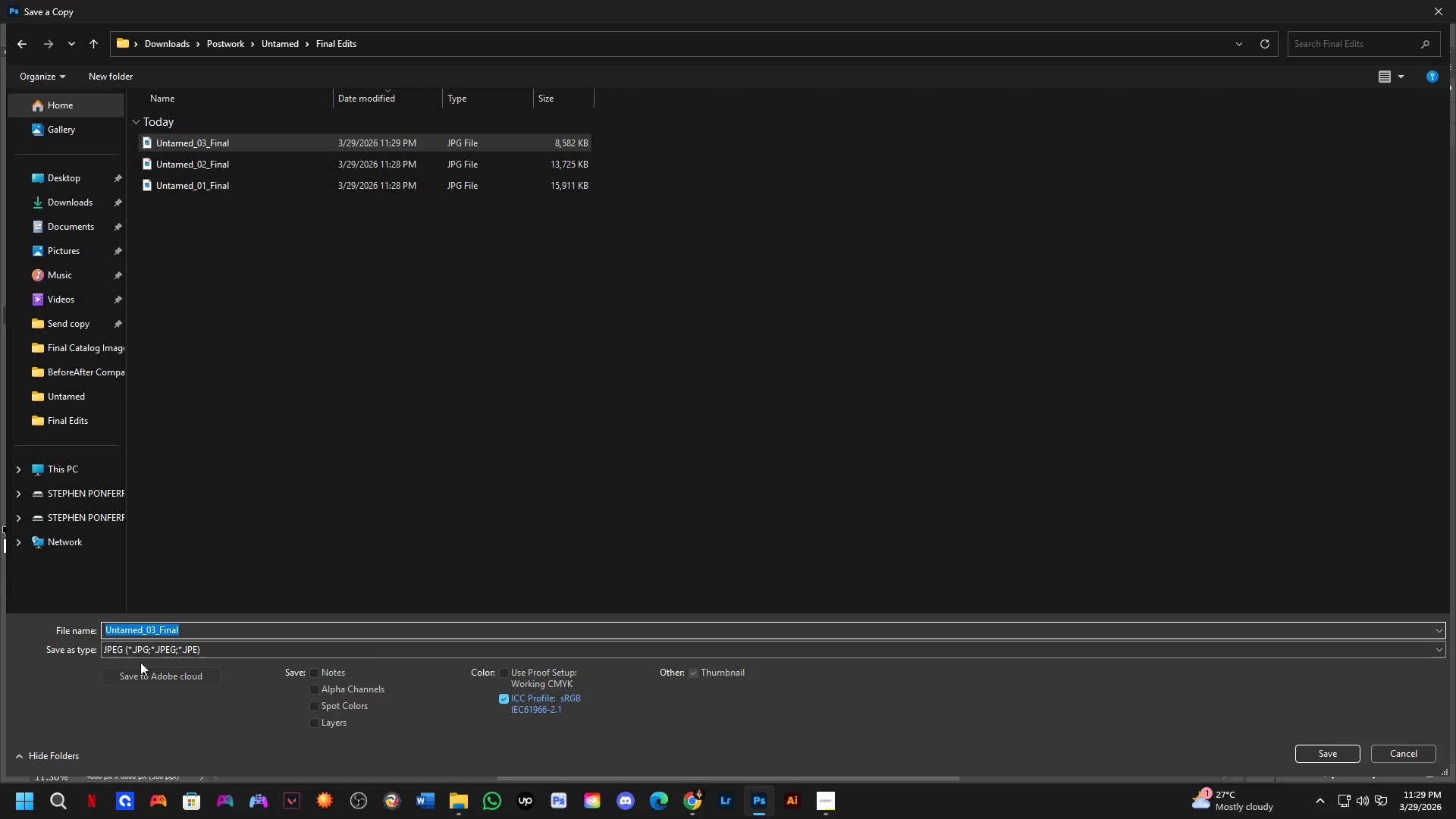 
key(Control+Shift+ArrowLeft)
 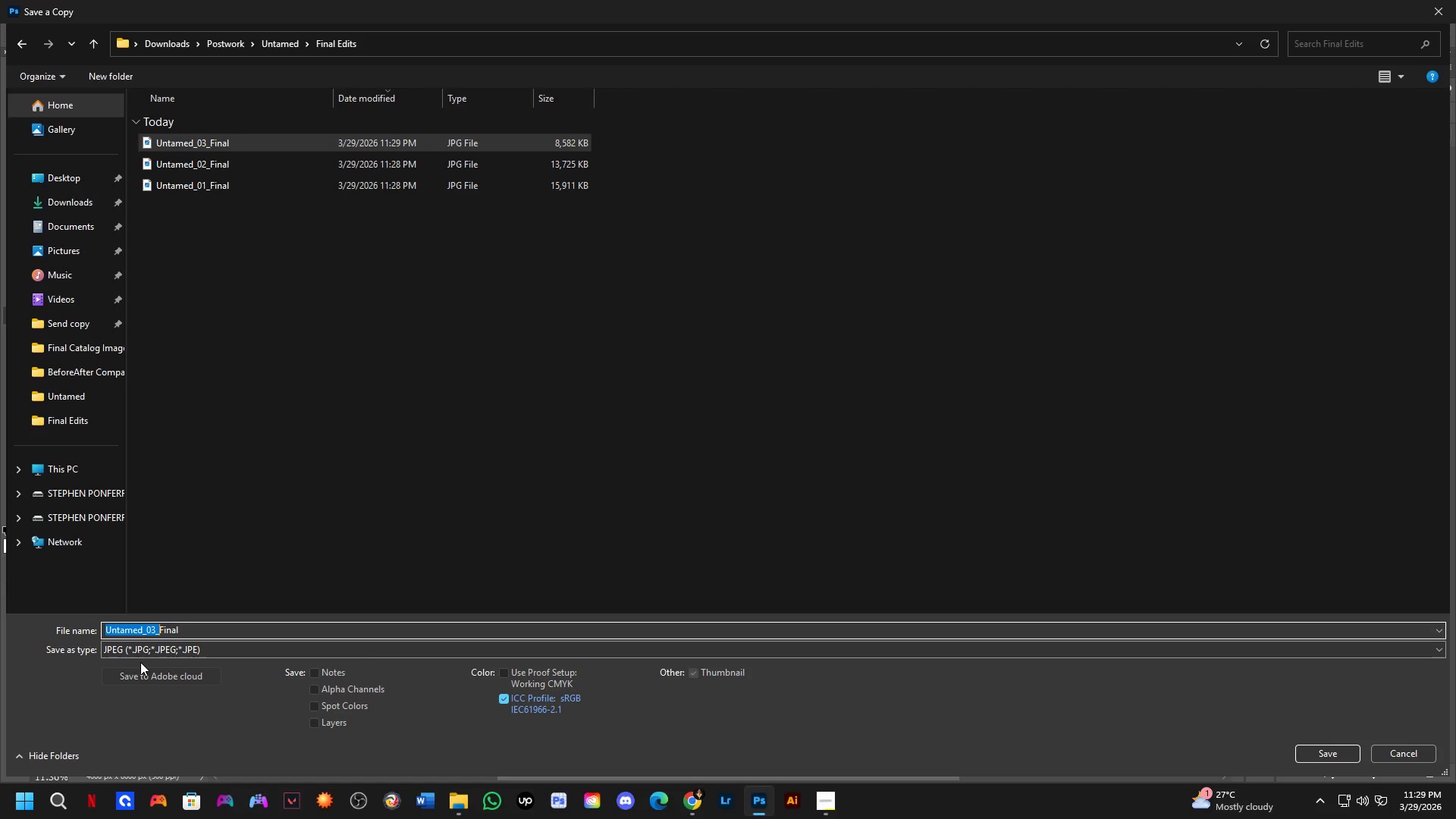 
key(ArrowLeft)
 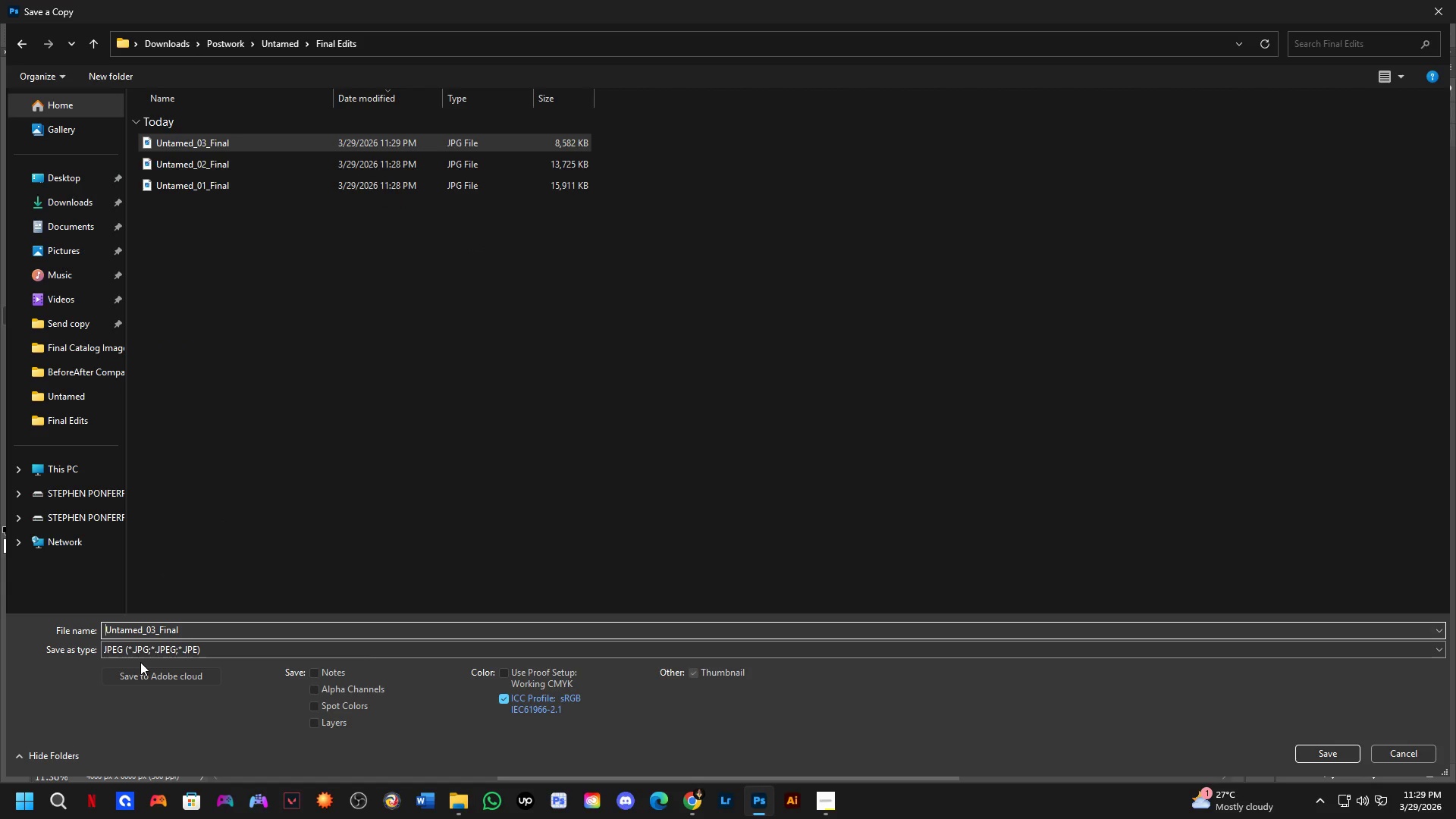 
key(ArrowRight)
 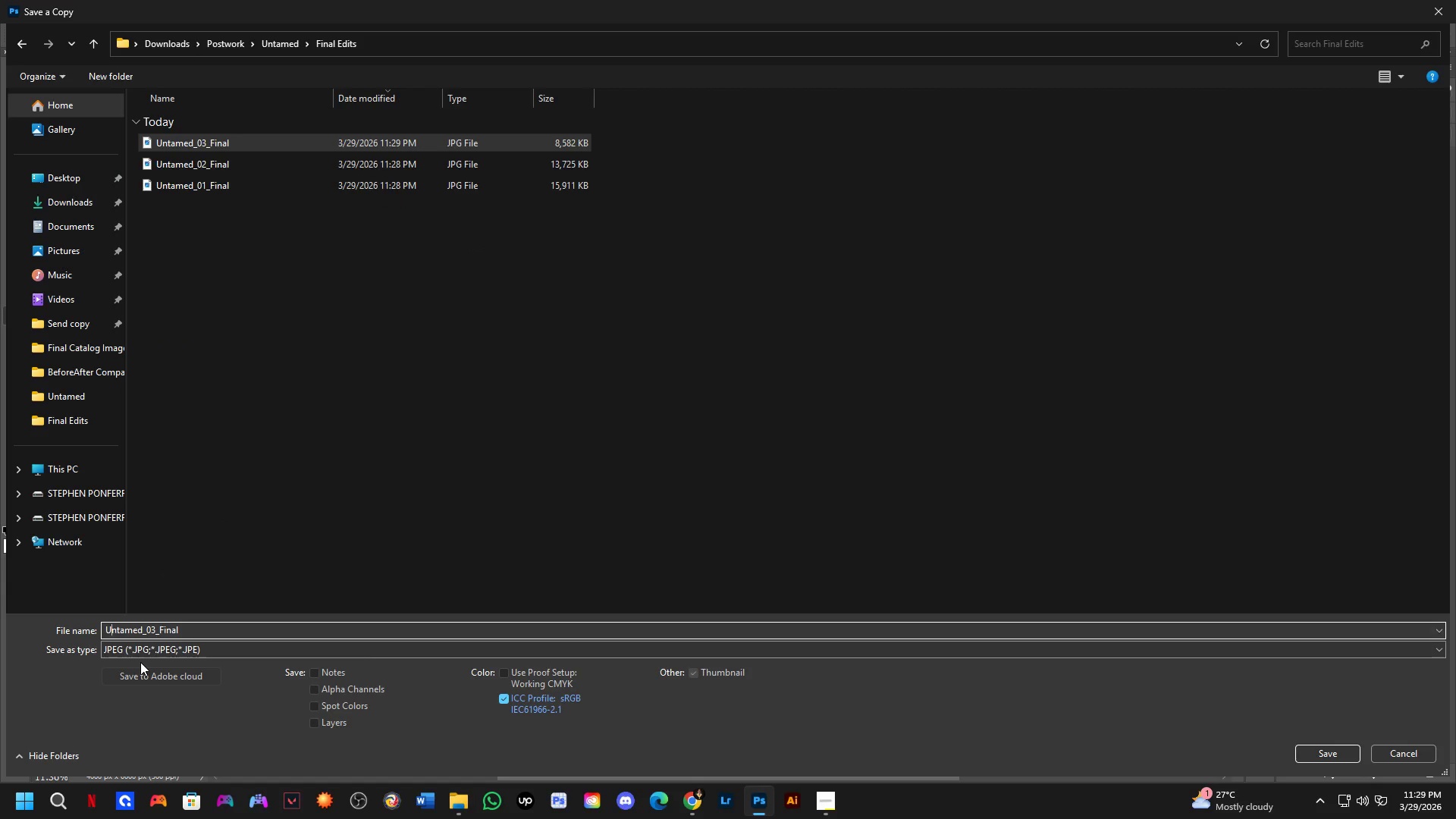 
key(ArrowRight)
 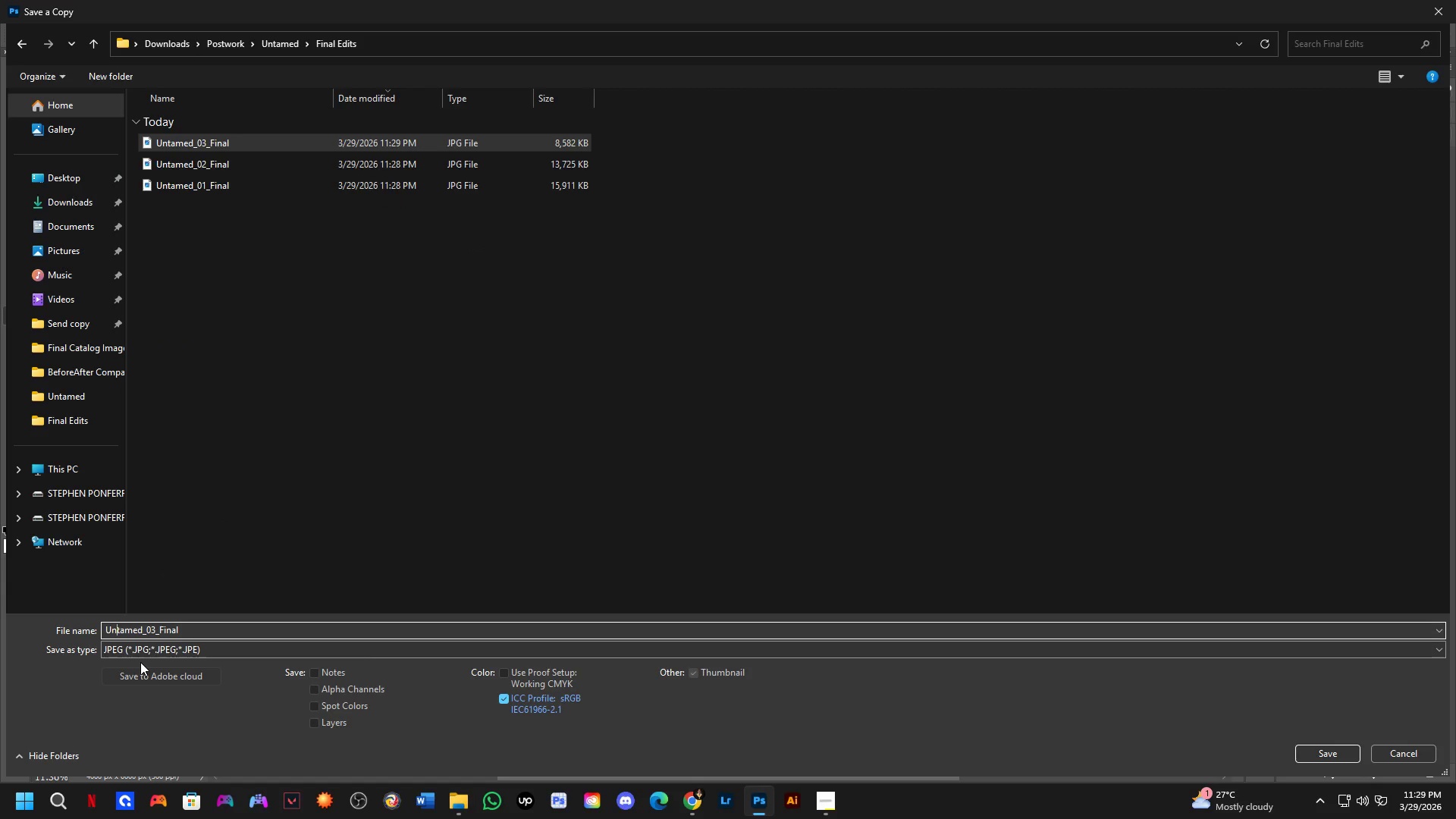 
key(ArrowRight)
 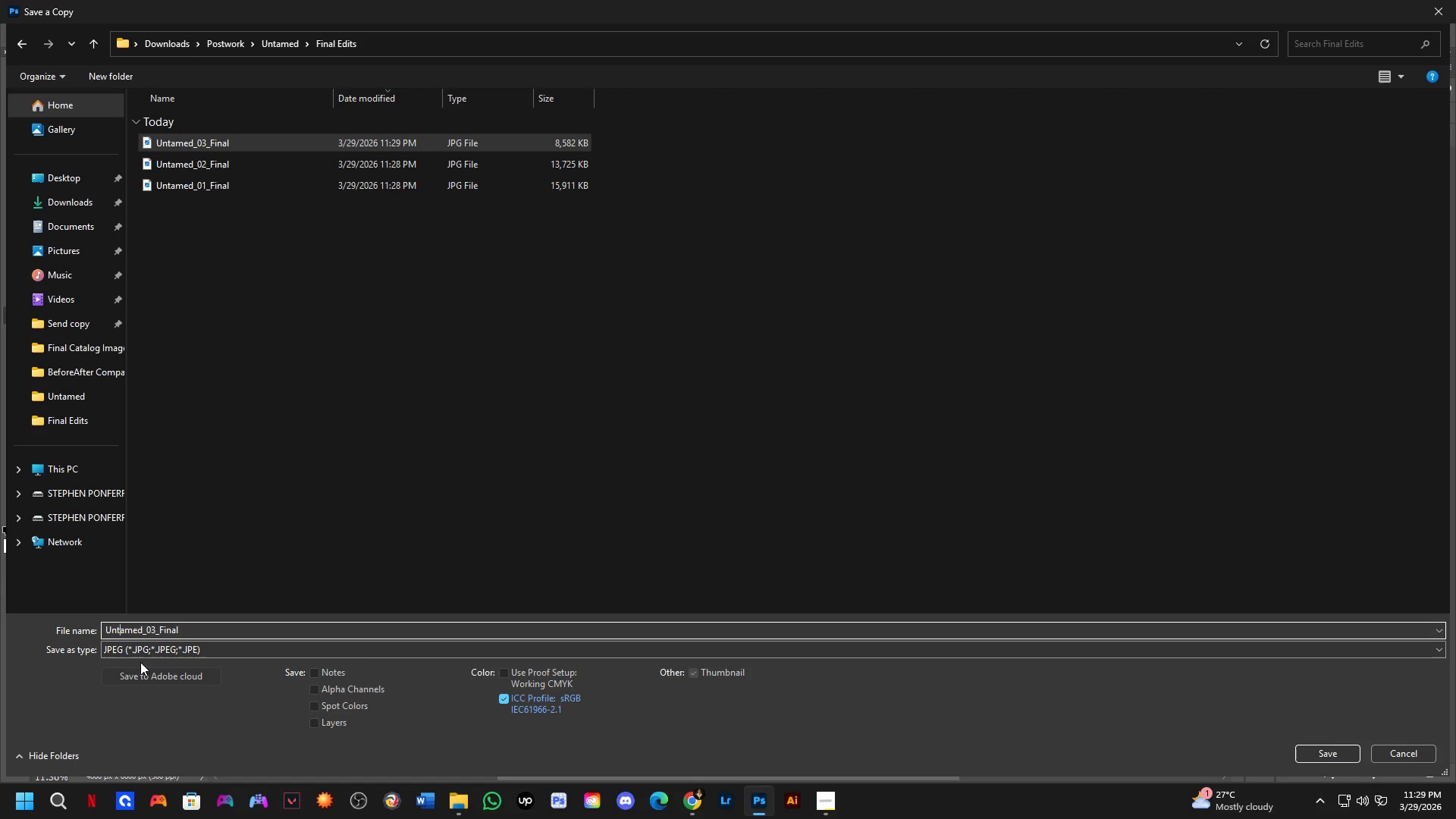 
key(ArrowRight)
 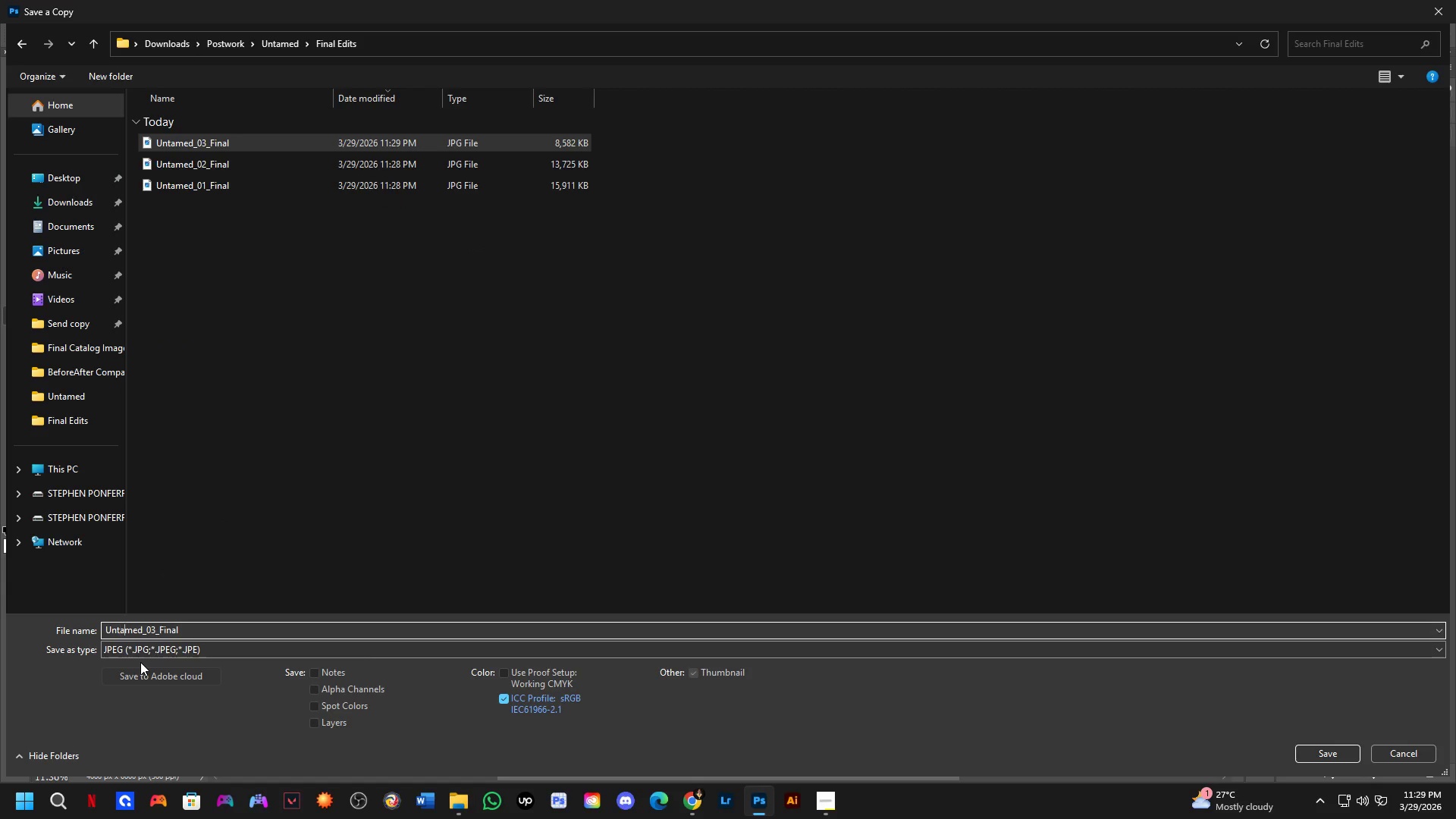 
key(ArrowRight)
 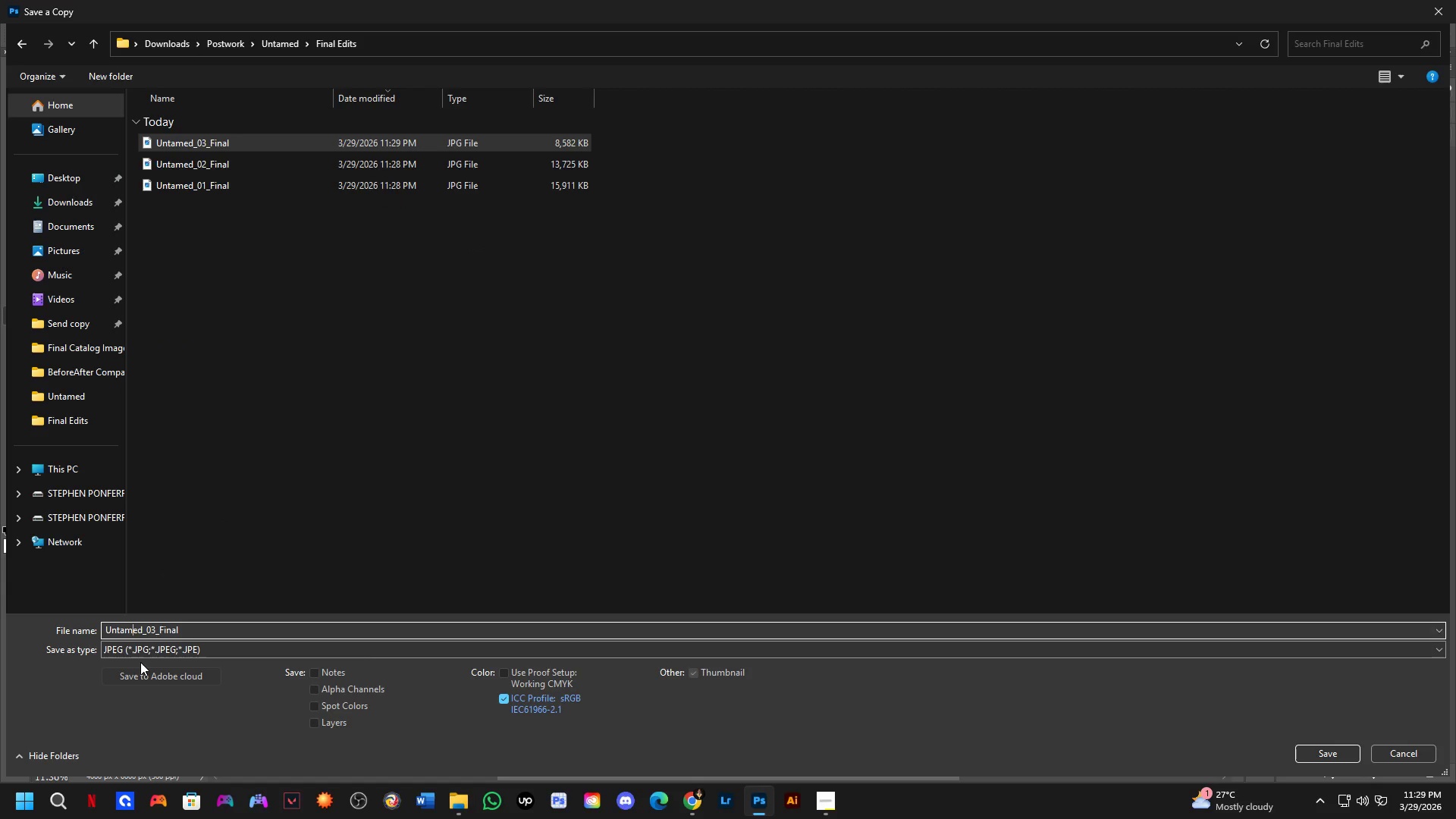 
key(ArrowRight)
 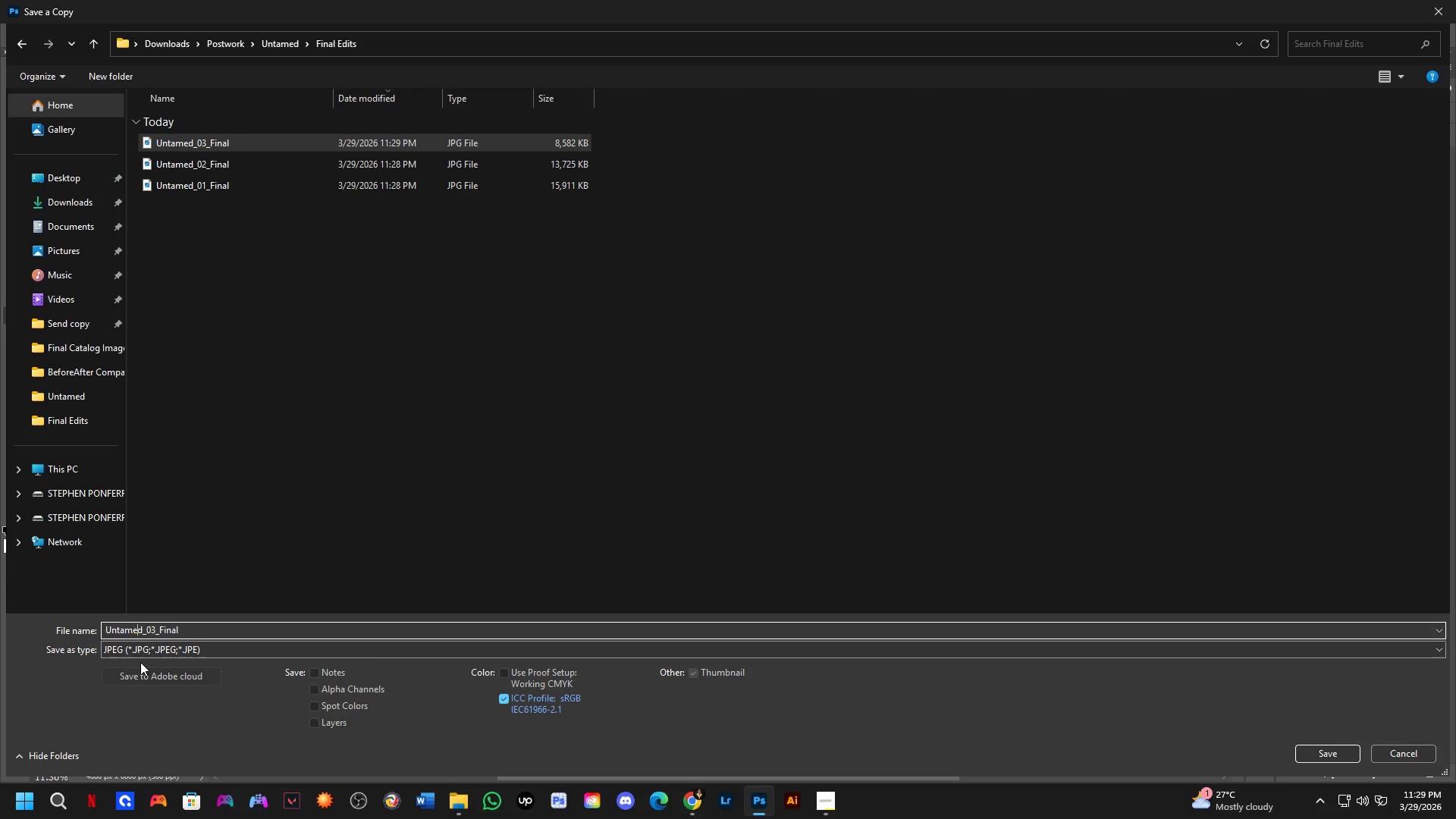 
key(ArrowRight)
 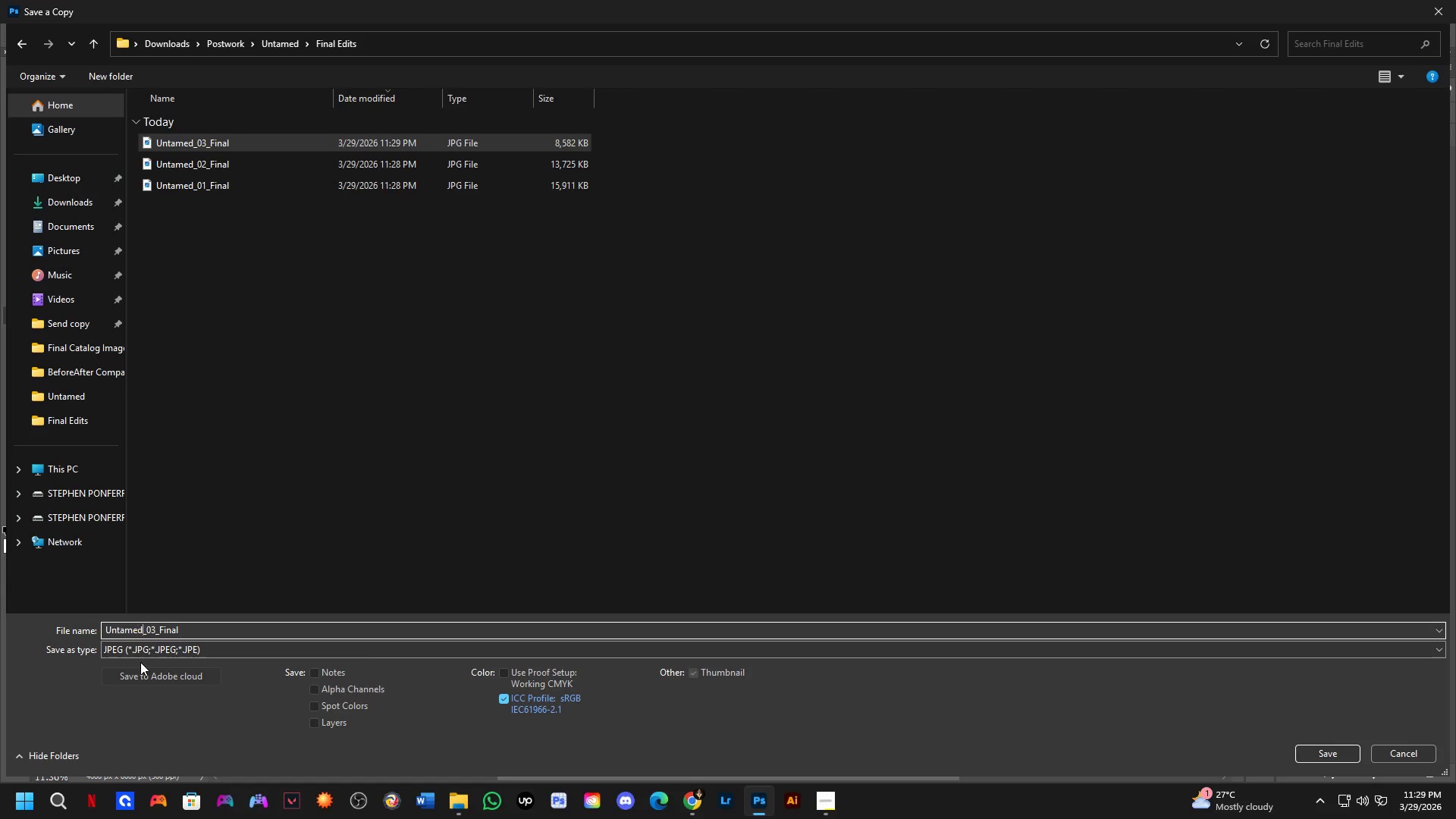 
key(ArrowRight)
 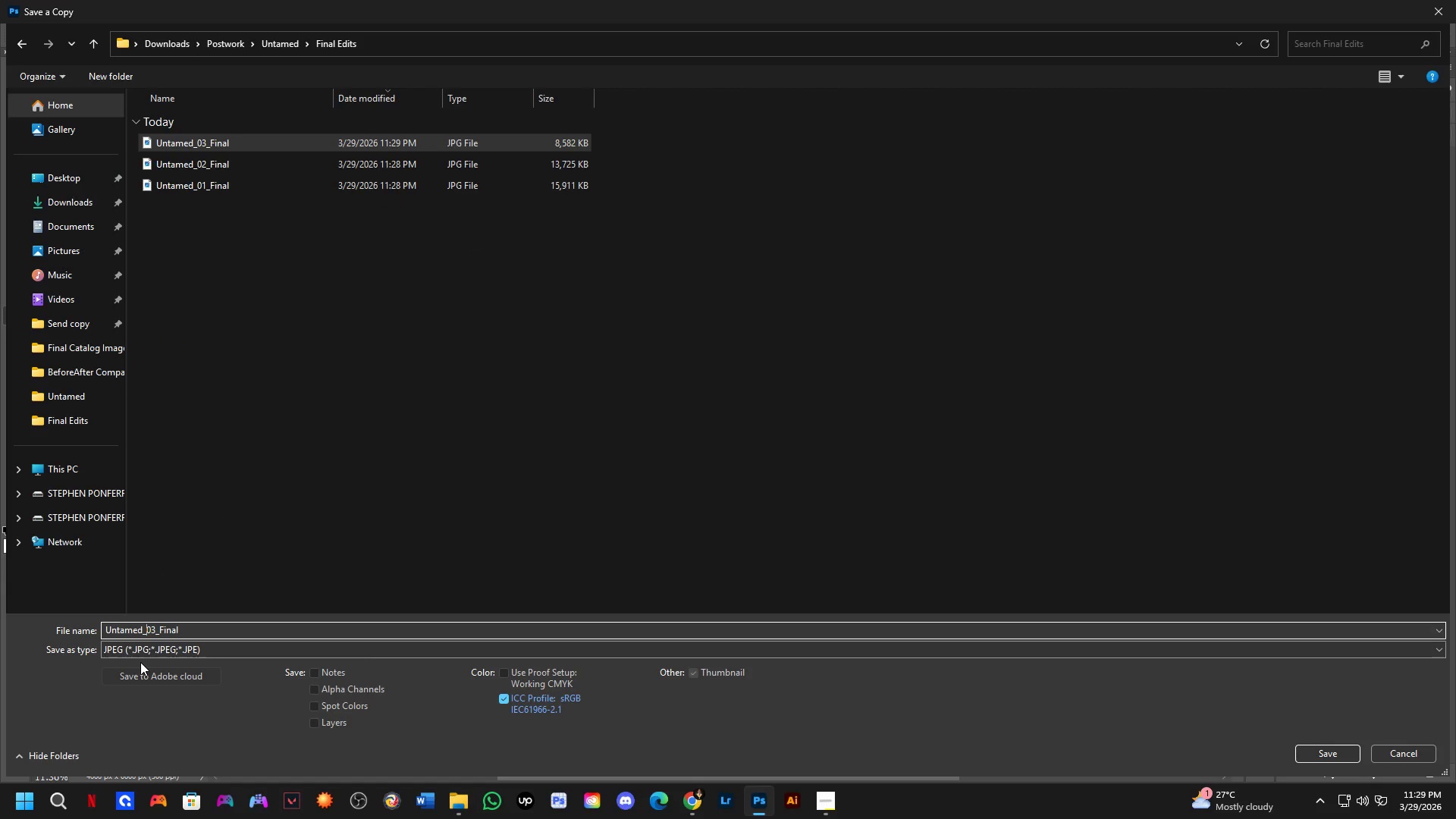 
key(ArrowRight)
 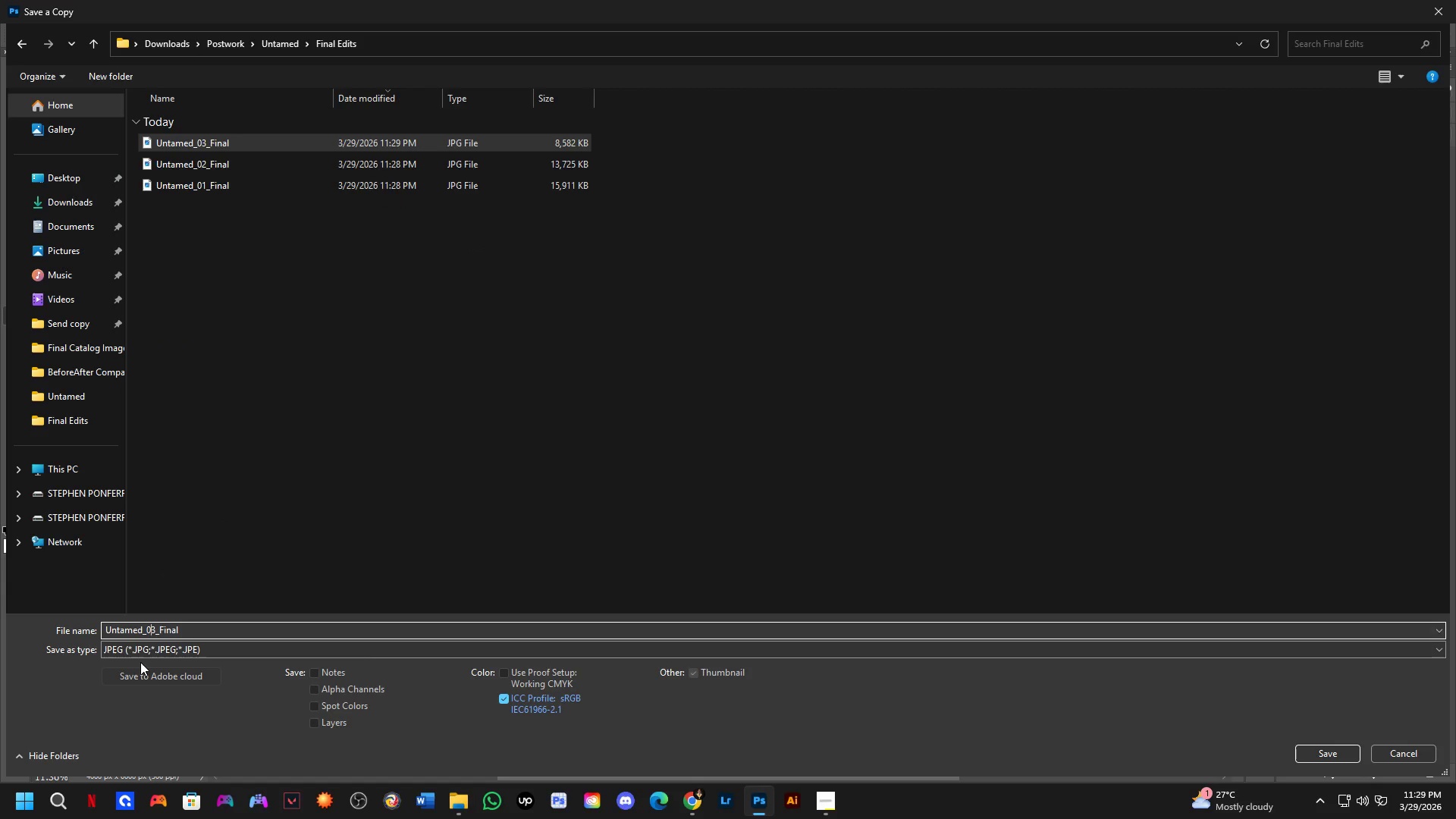 
key(ArrowRight)
 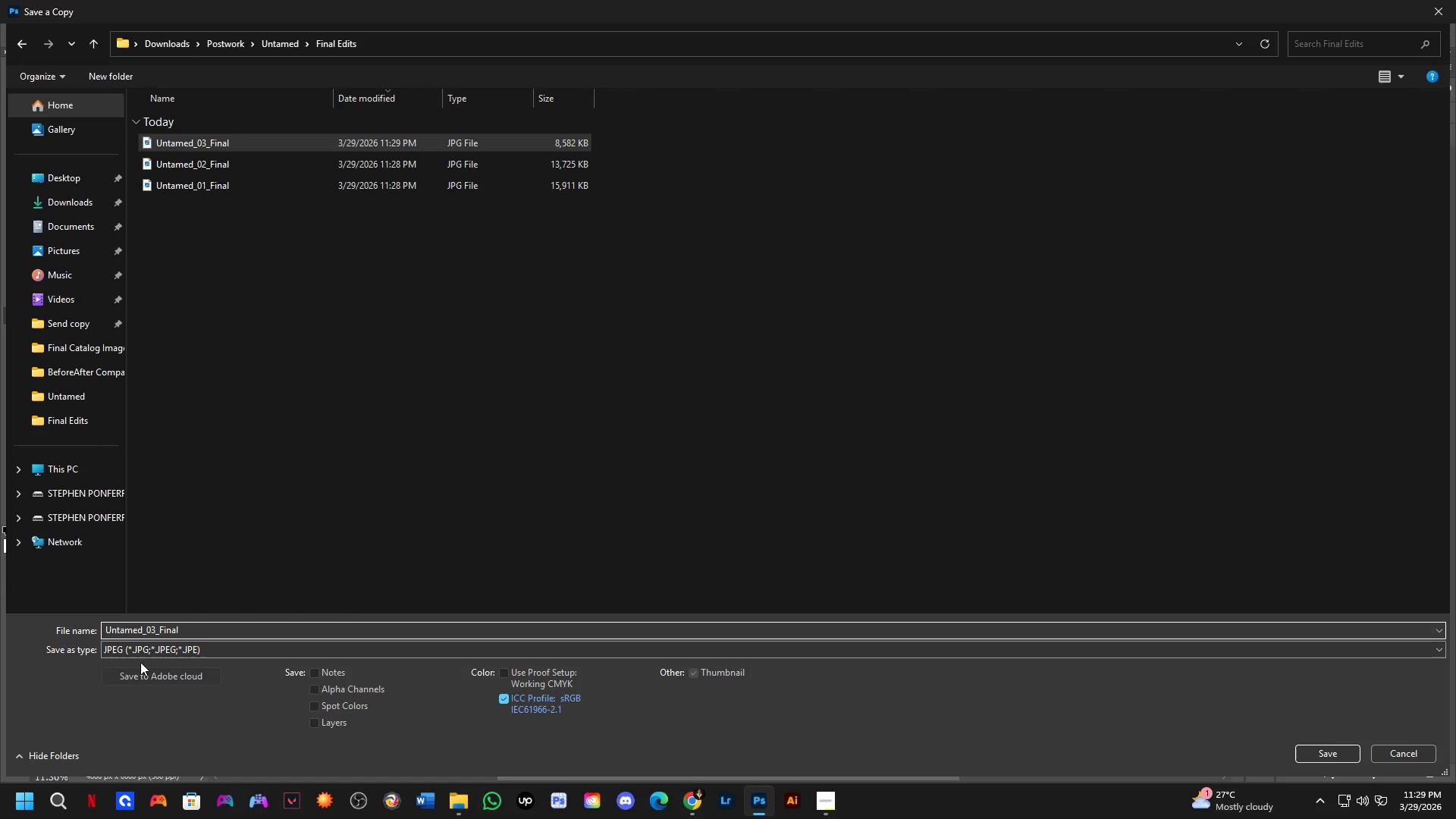 
key(Backspace)
 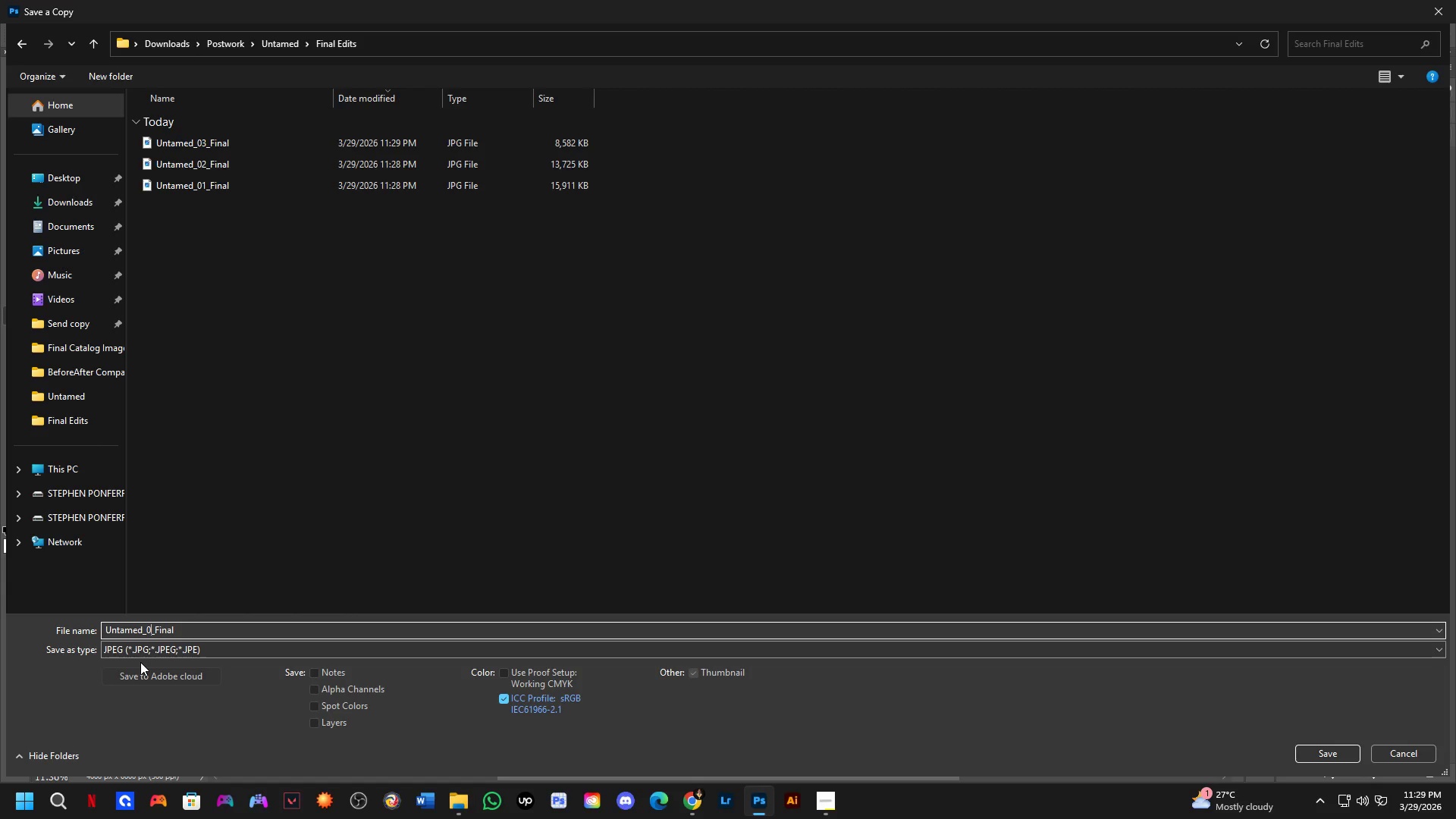 
key(Numpad4)
 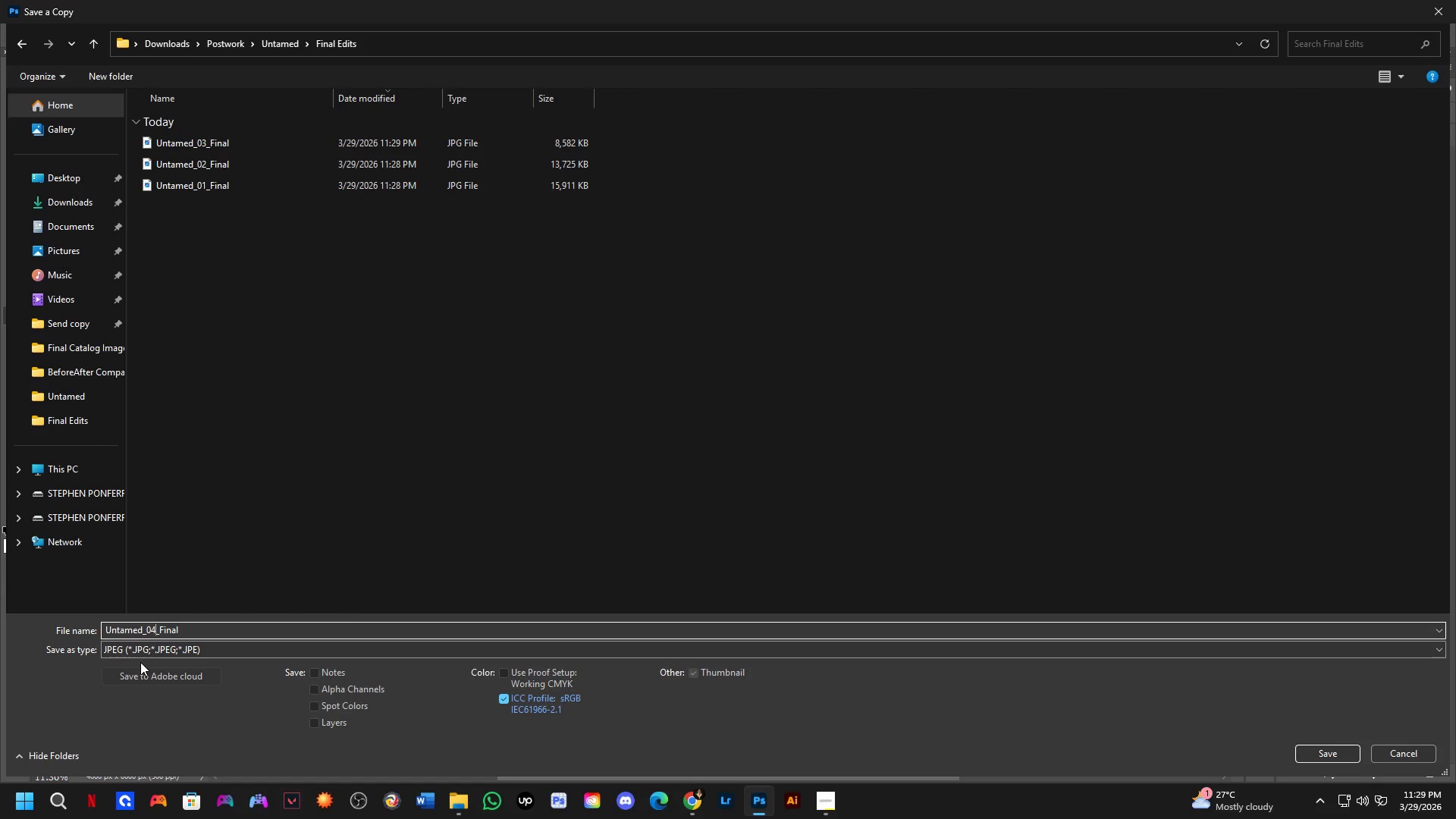 
key(NumpadEnter)
 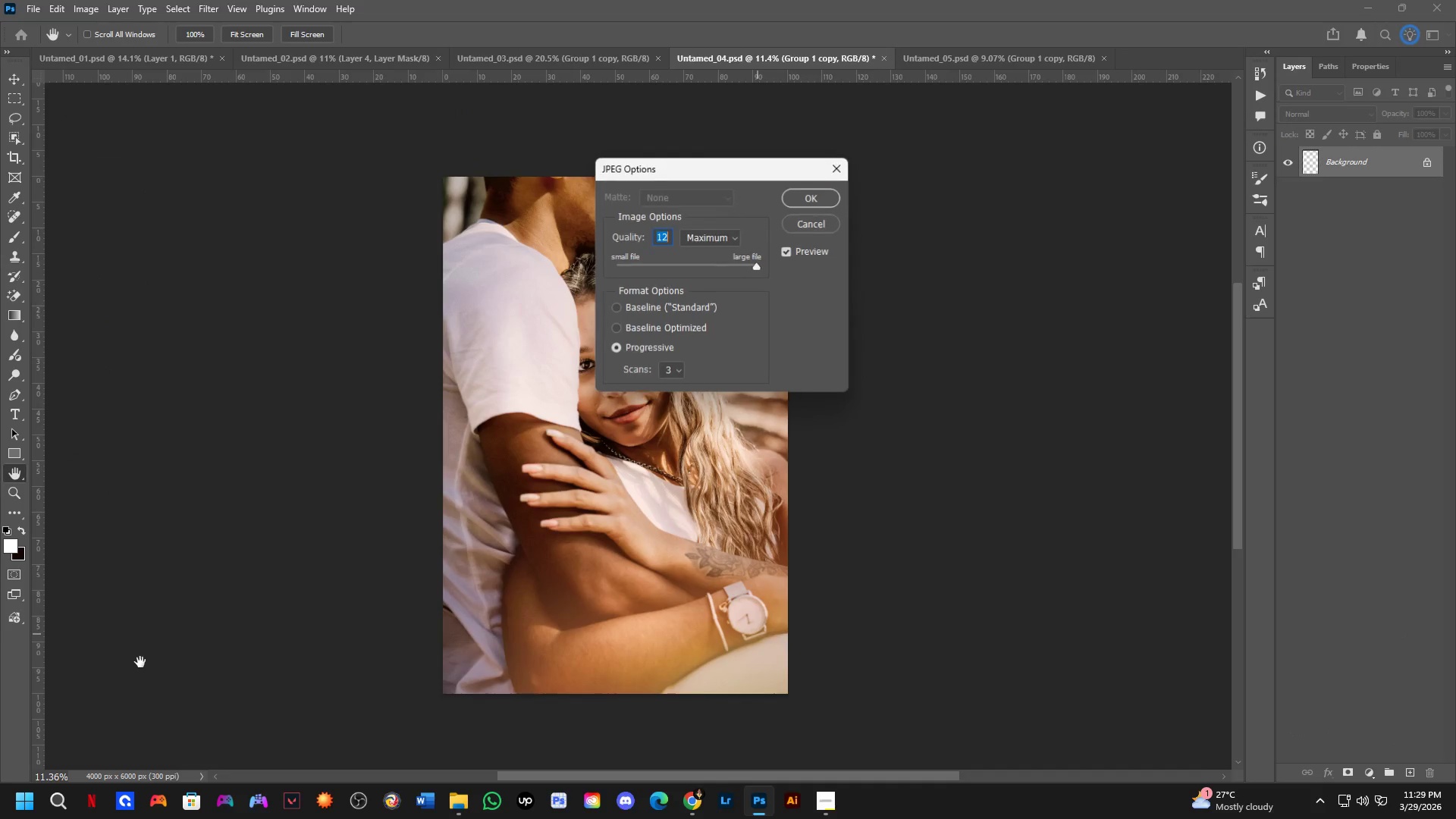 
key(NumpadEnter)
 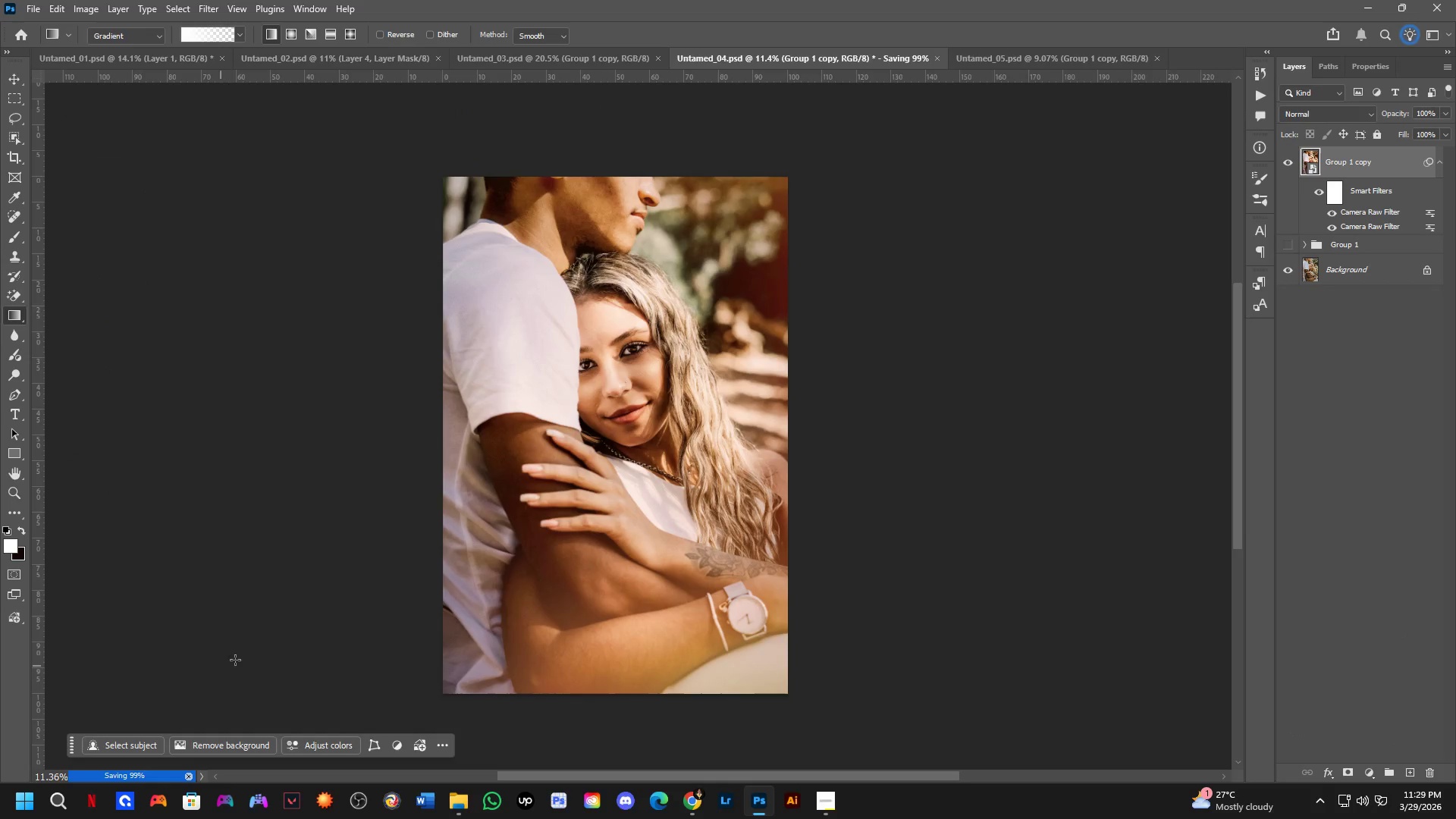 
scroll: coordinate [356, 621], scroll_direction: down, amount: 2.0
 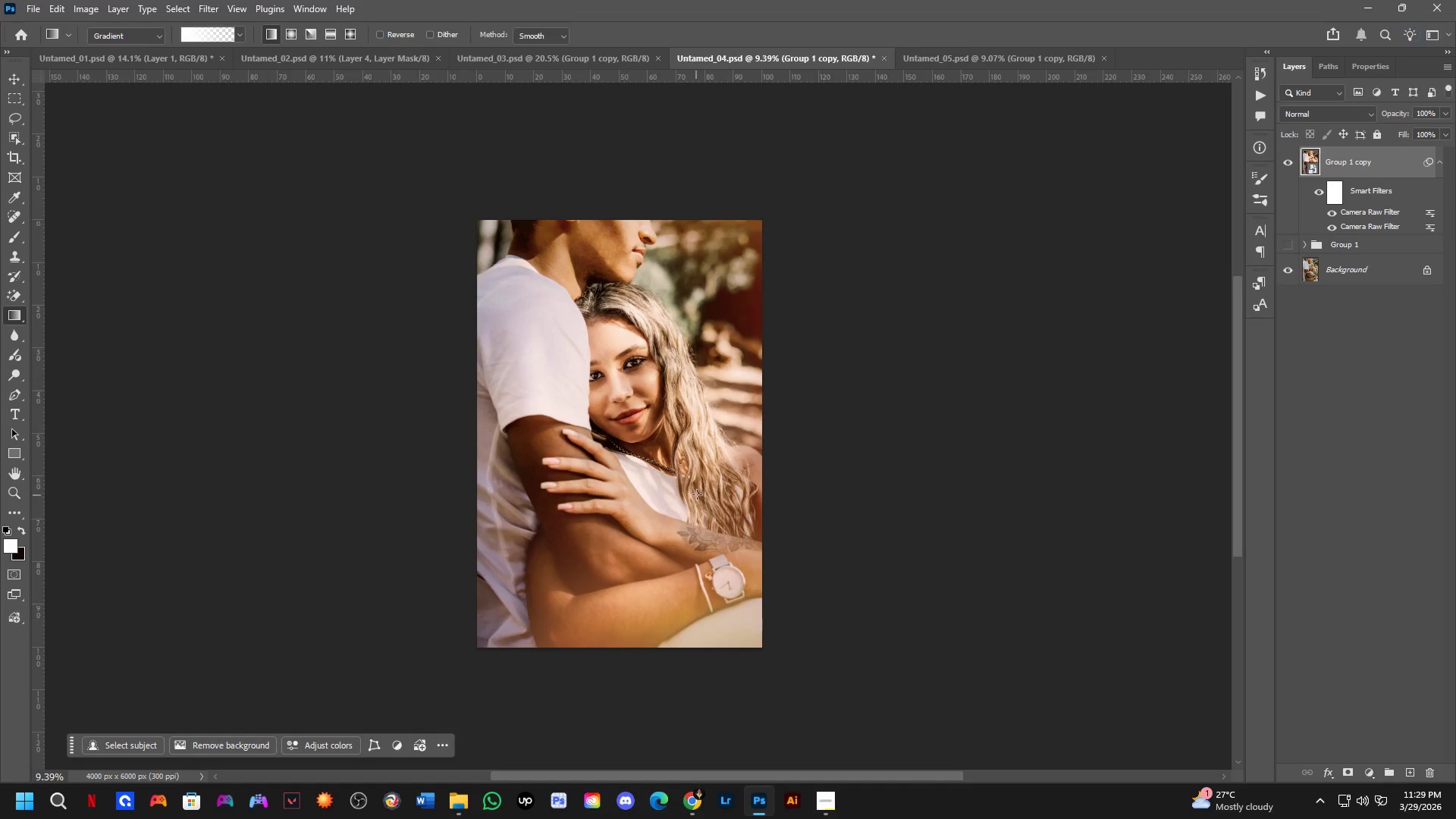 
hold_key(key=Space, duration=0.36)
 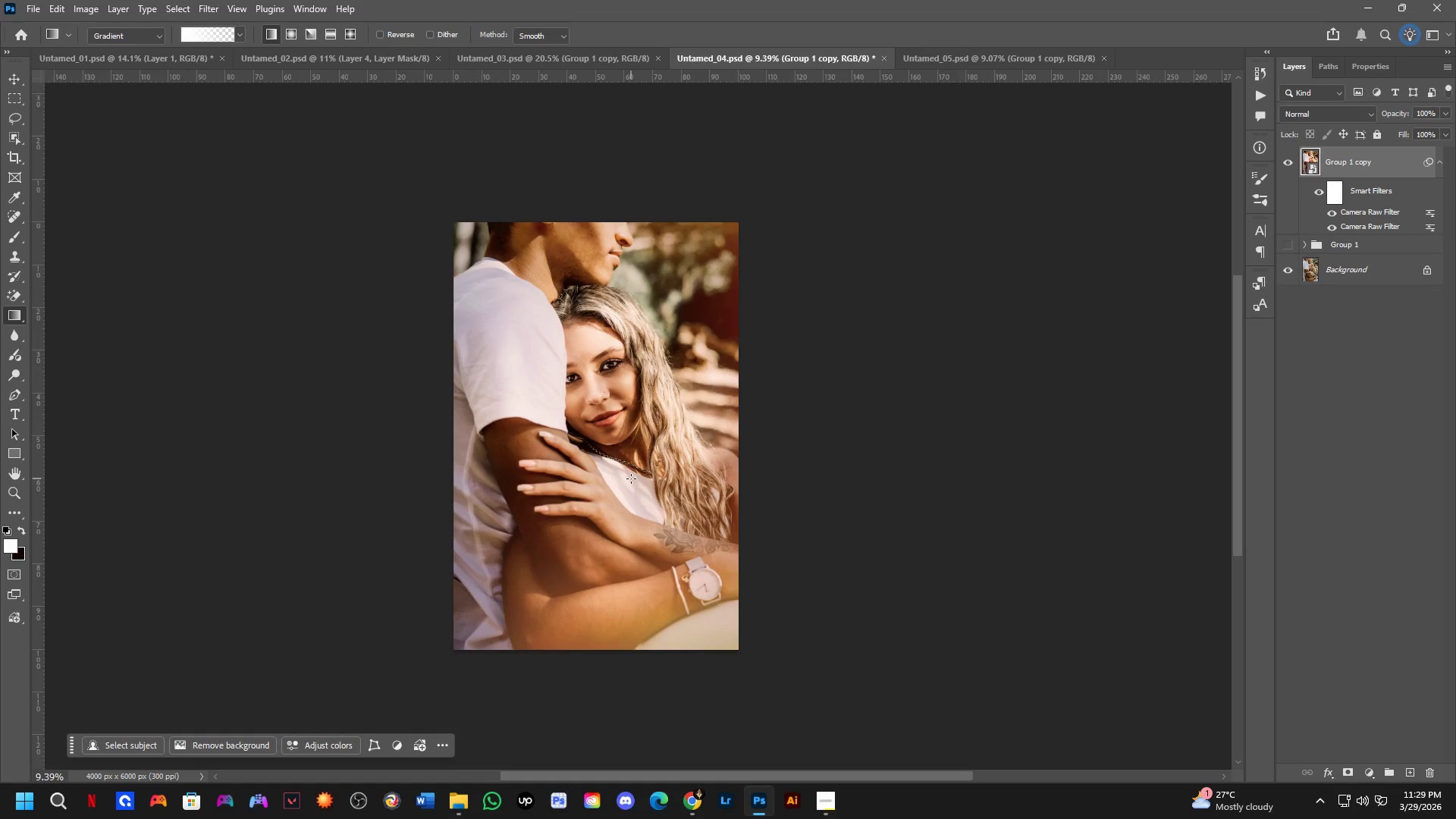 
left_click_drag(start_coordinate=[687, 486], to_coordinate=[664, 488])
 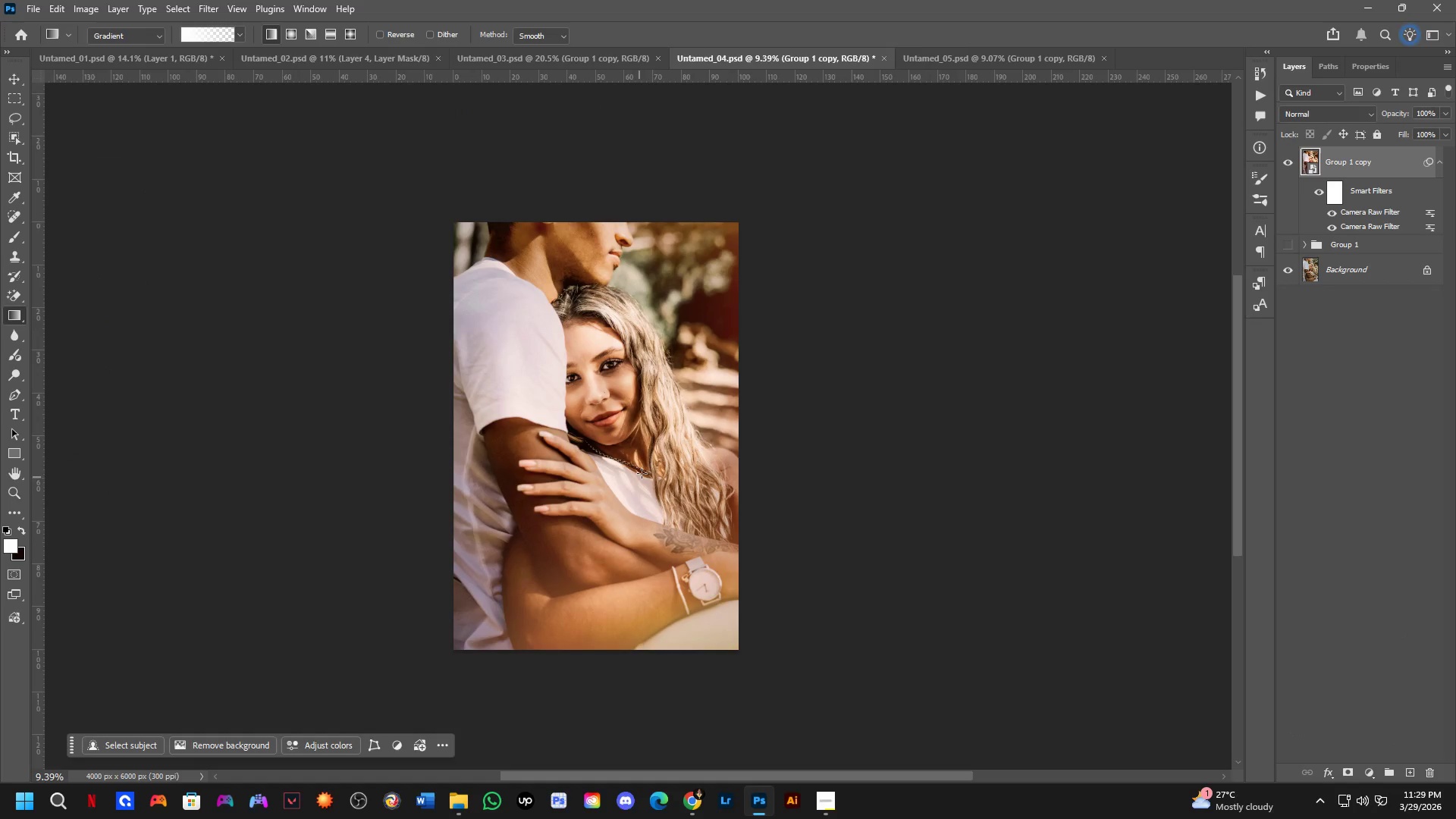 
scroll: coordinate [651, 450], scroll_direction: up, amount: 2.0
 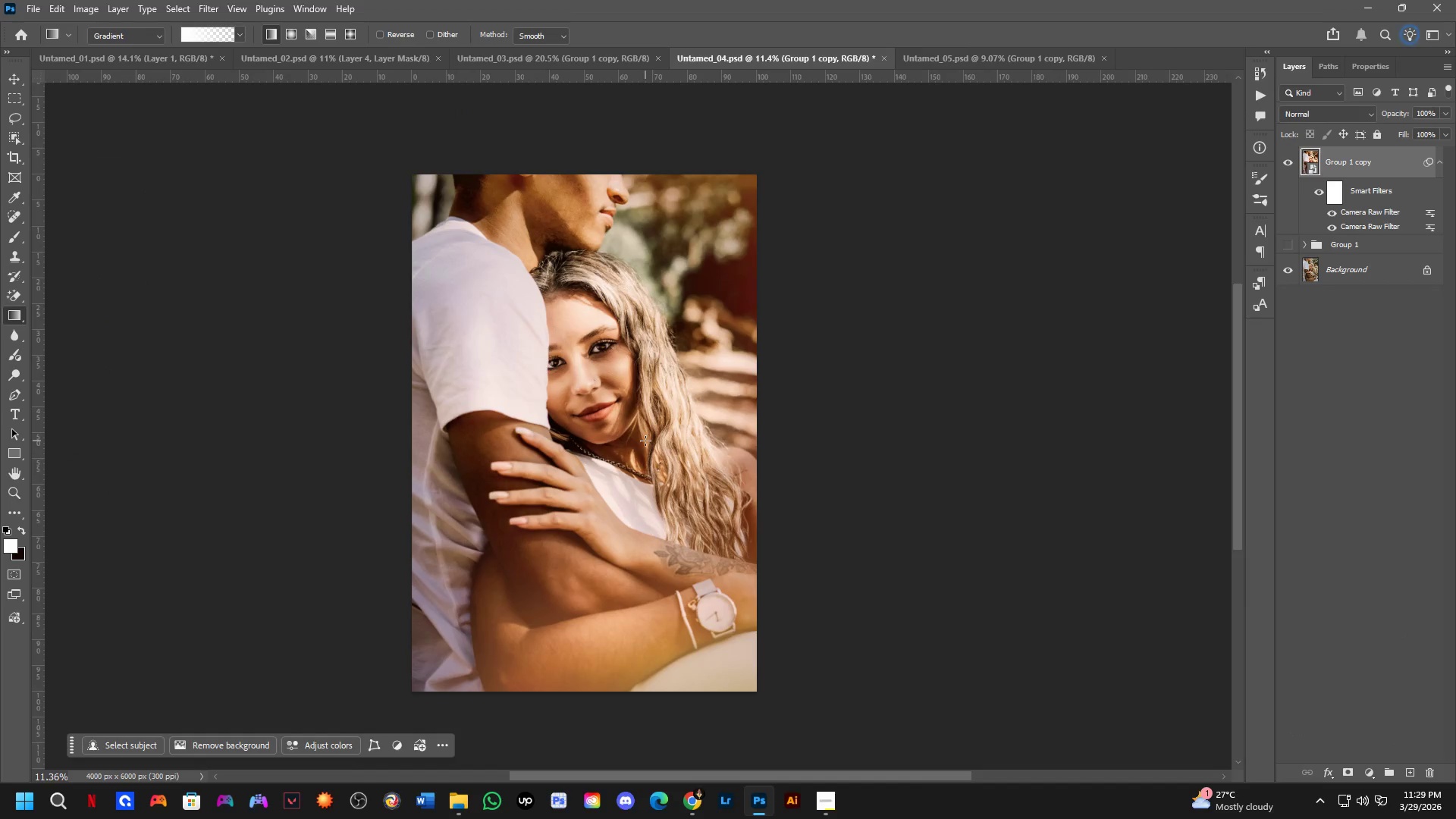 
key(Control+ControlLeft)
 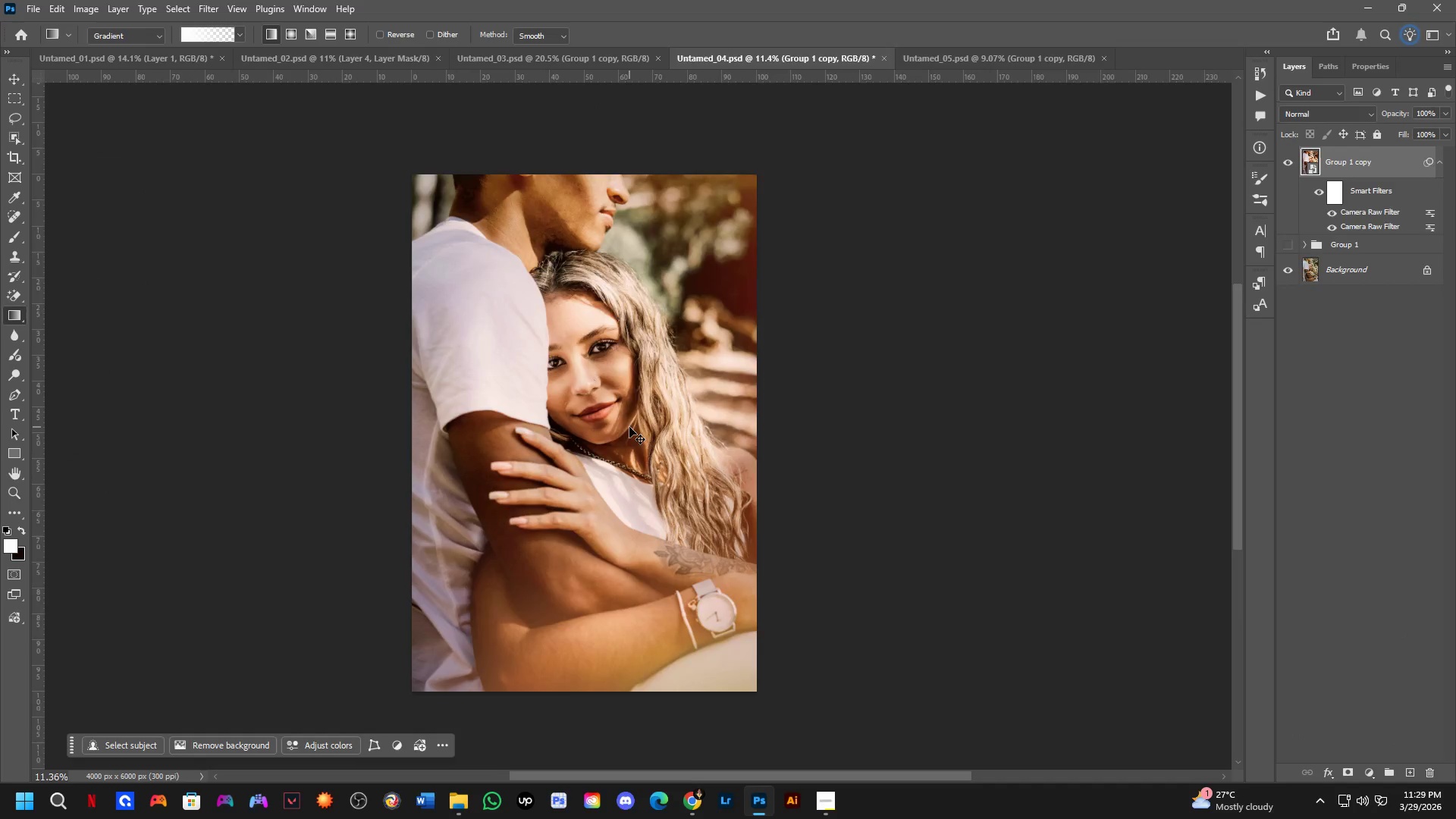 
key(Control+Tab)
 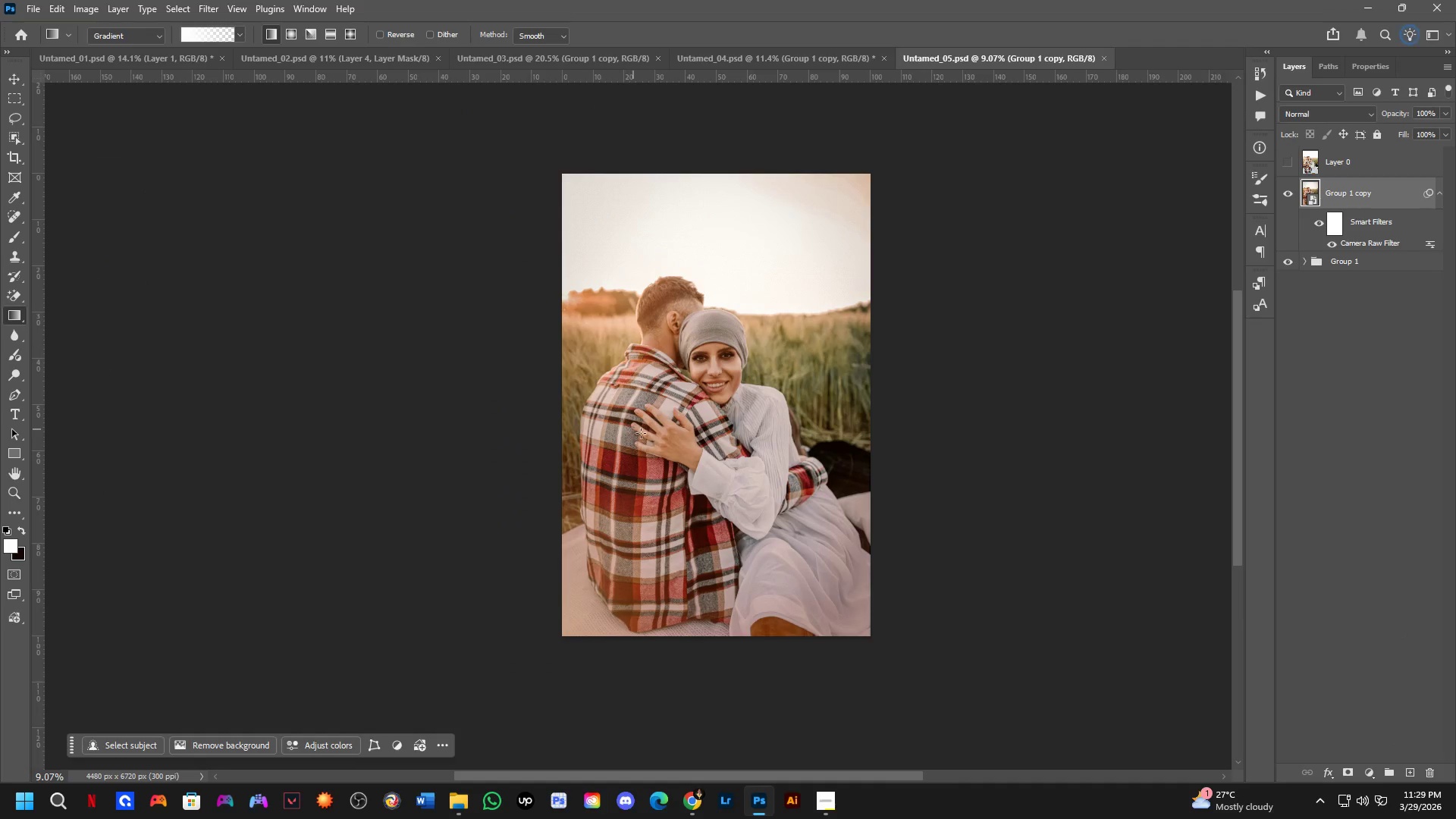 
scroll: coordinate [707, 452], scroll_direction: up, amount: 1.0
 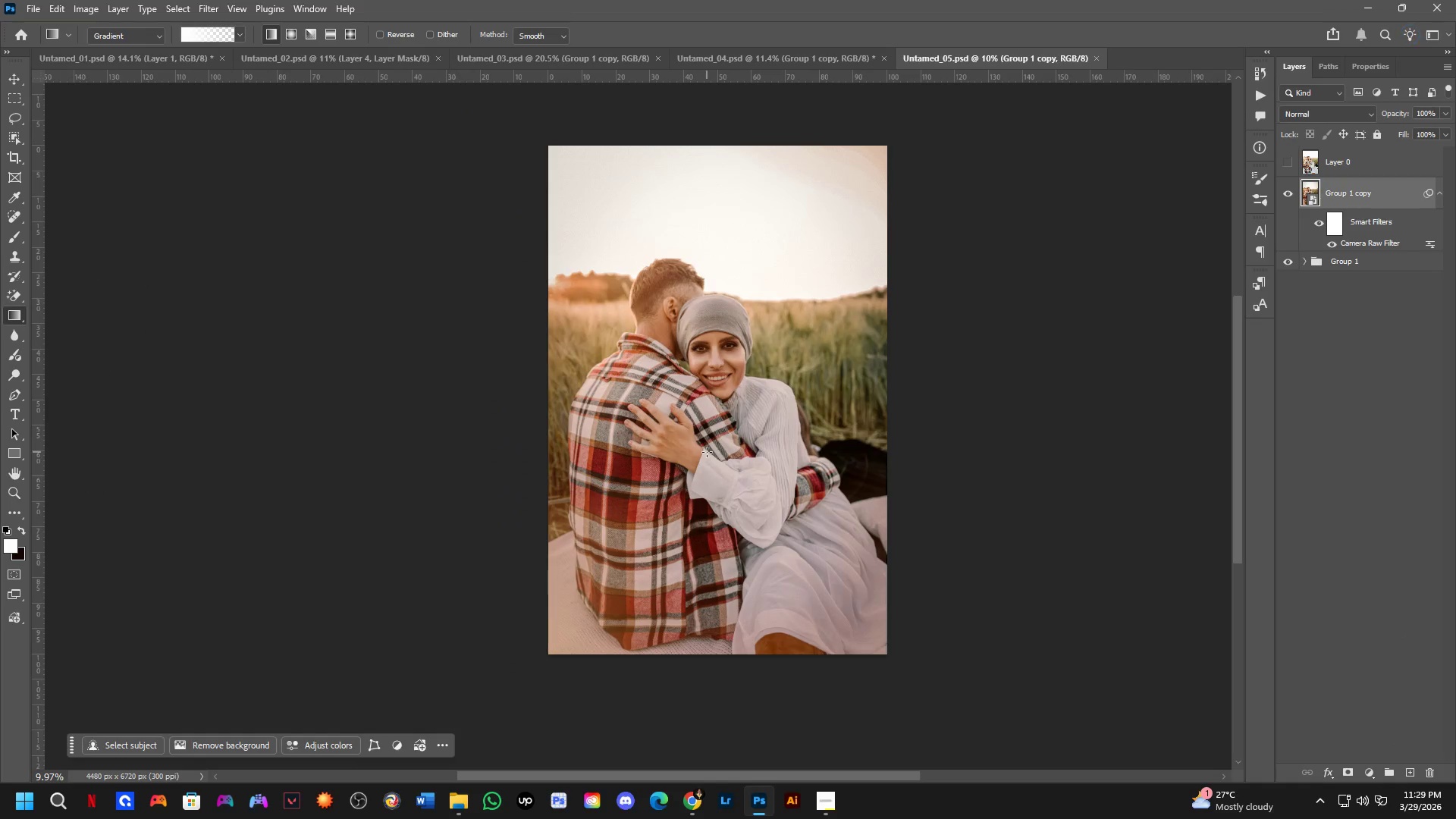 
key(Control+Shift+S)
 